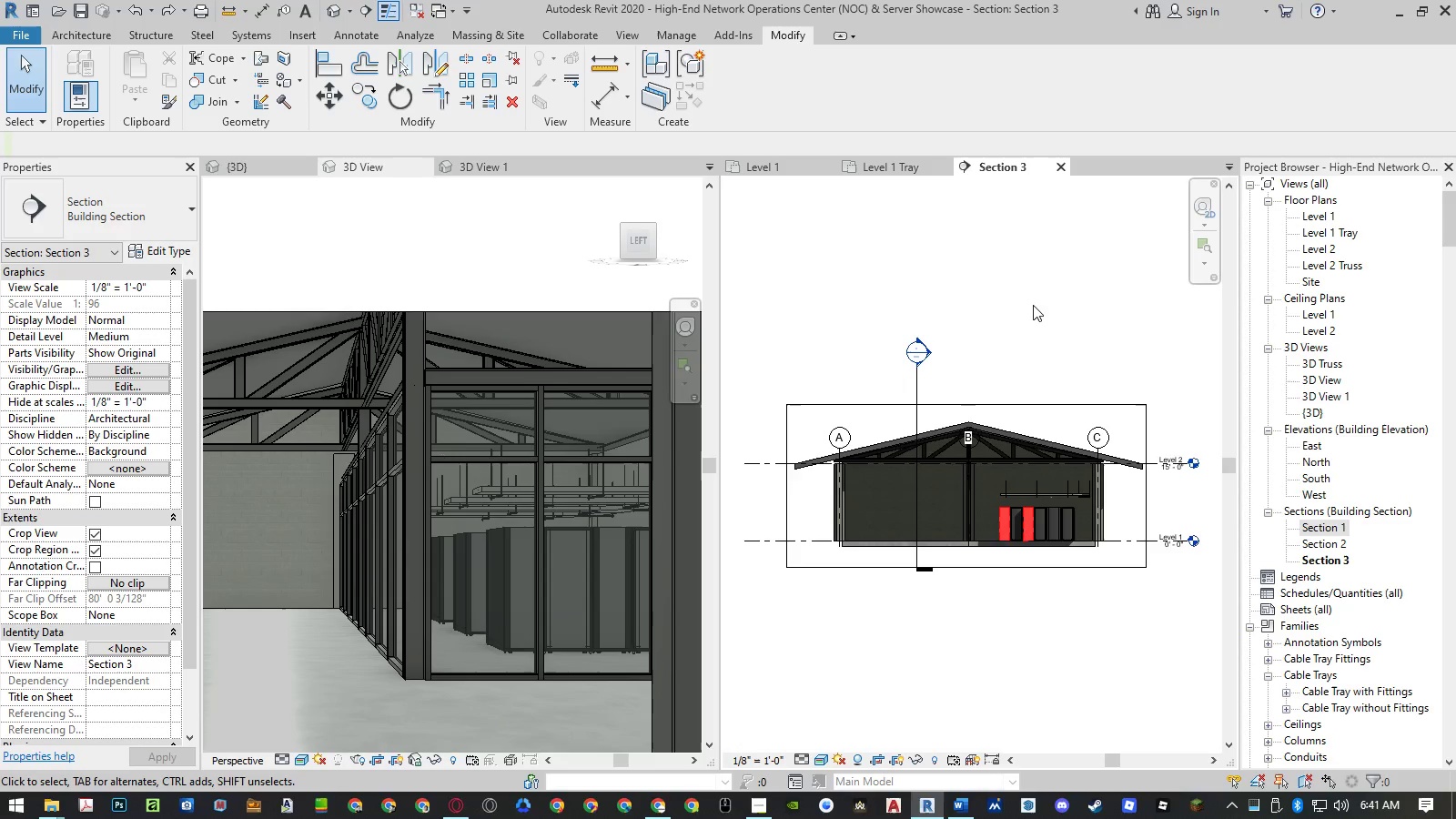 
scroll: coordinate [1026, 548], scroll_direction: up, amount: 6.0
 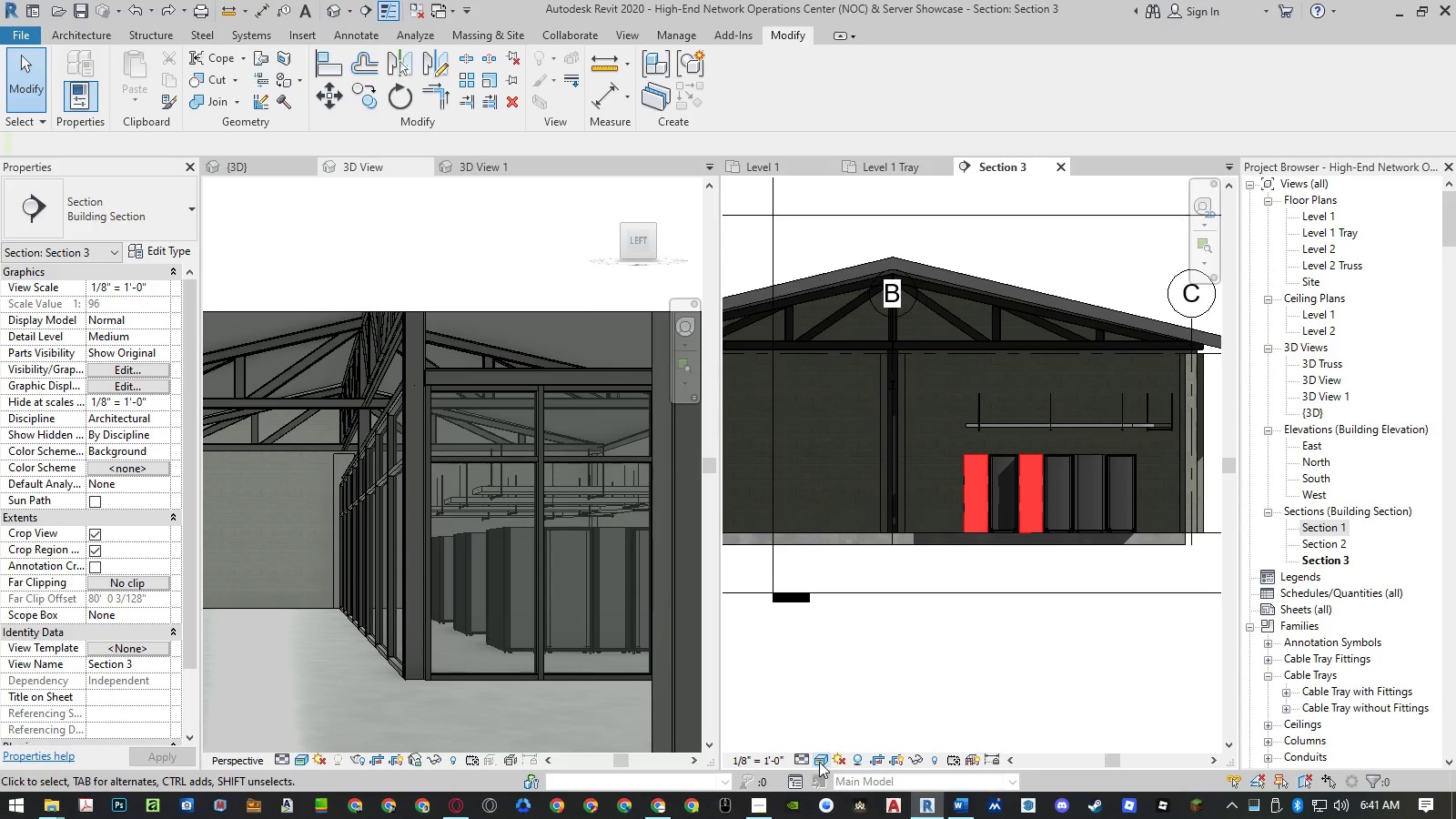 
left_click([148, 643])
 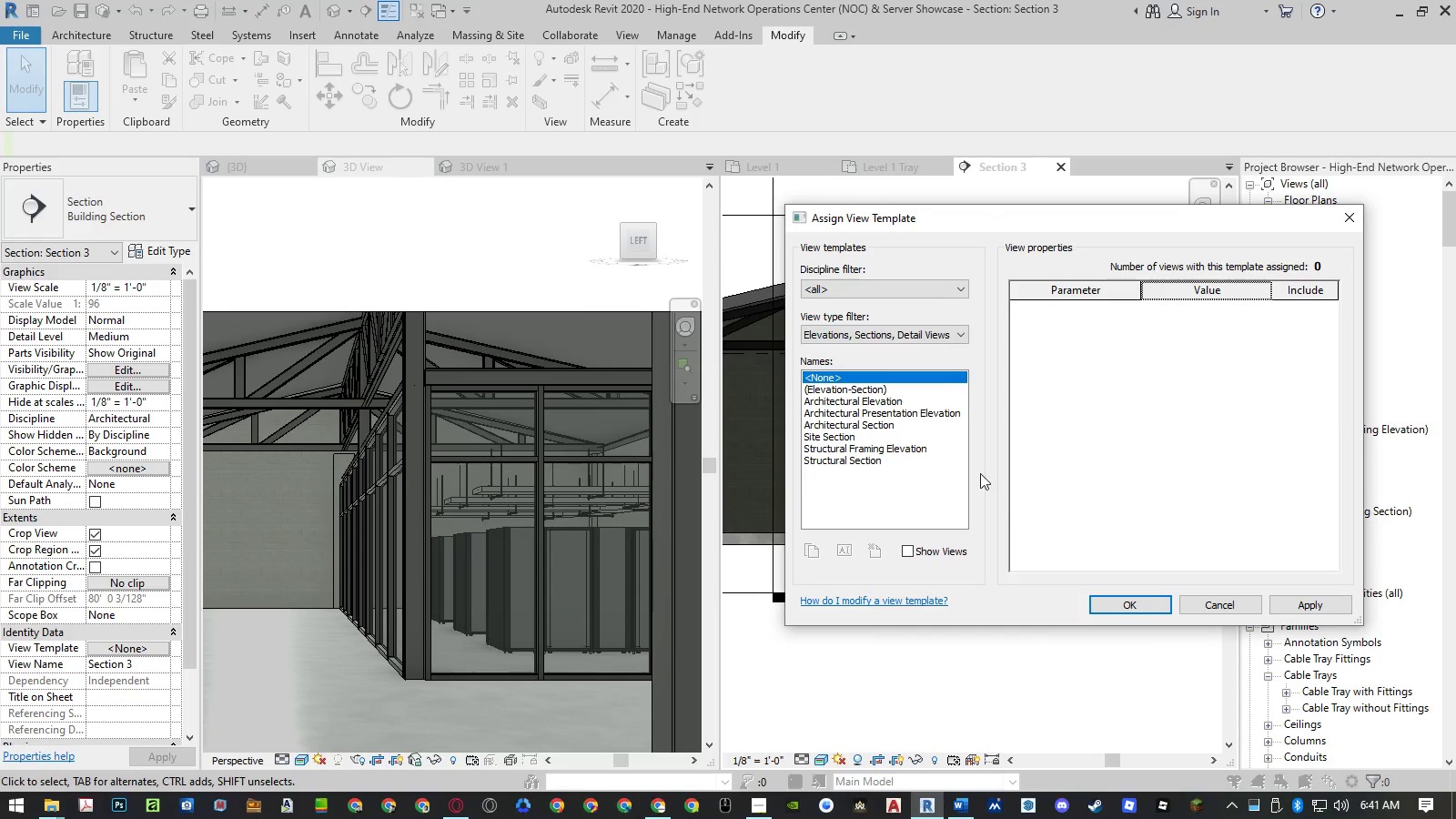 
left_click([878, 390])
 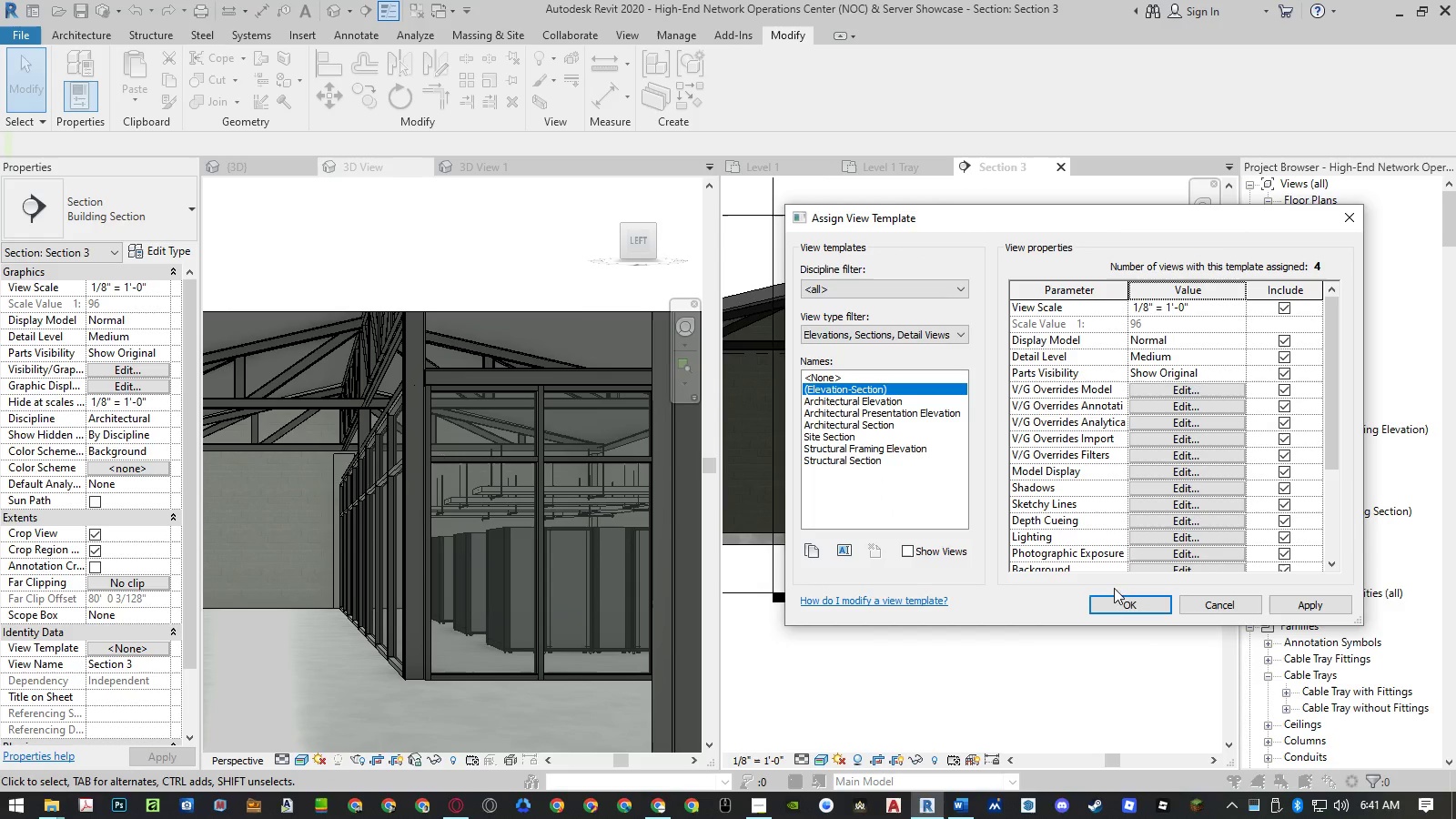 
left_click([1122, 602])
 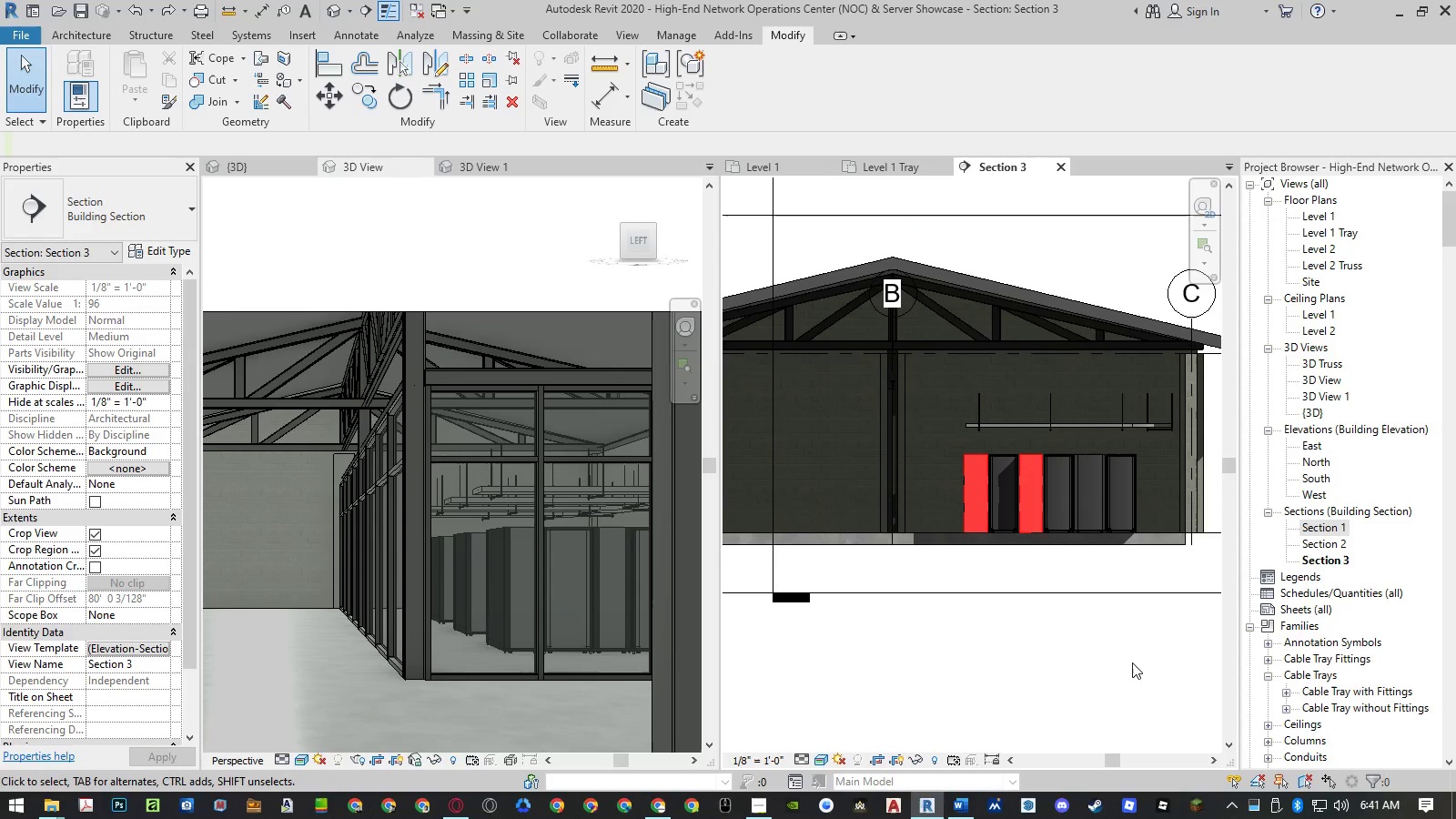 
scroll: coordinate [1145, 660], scroll_direction: down, amount: 1.0
 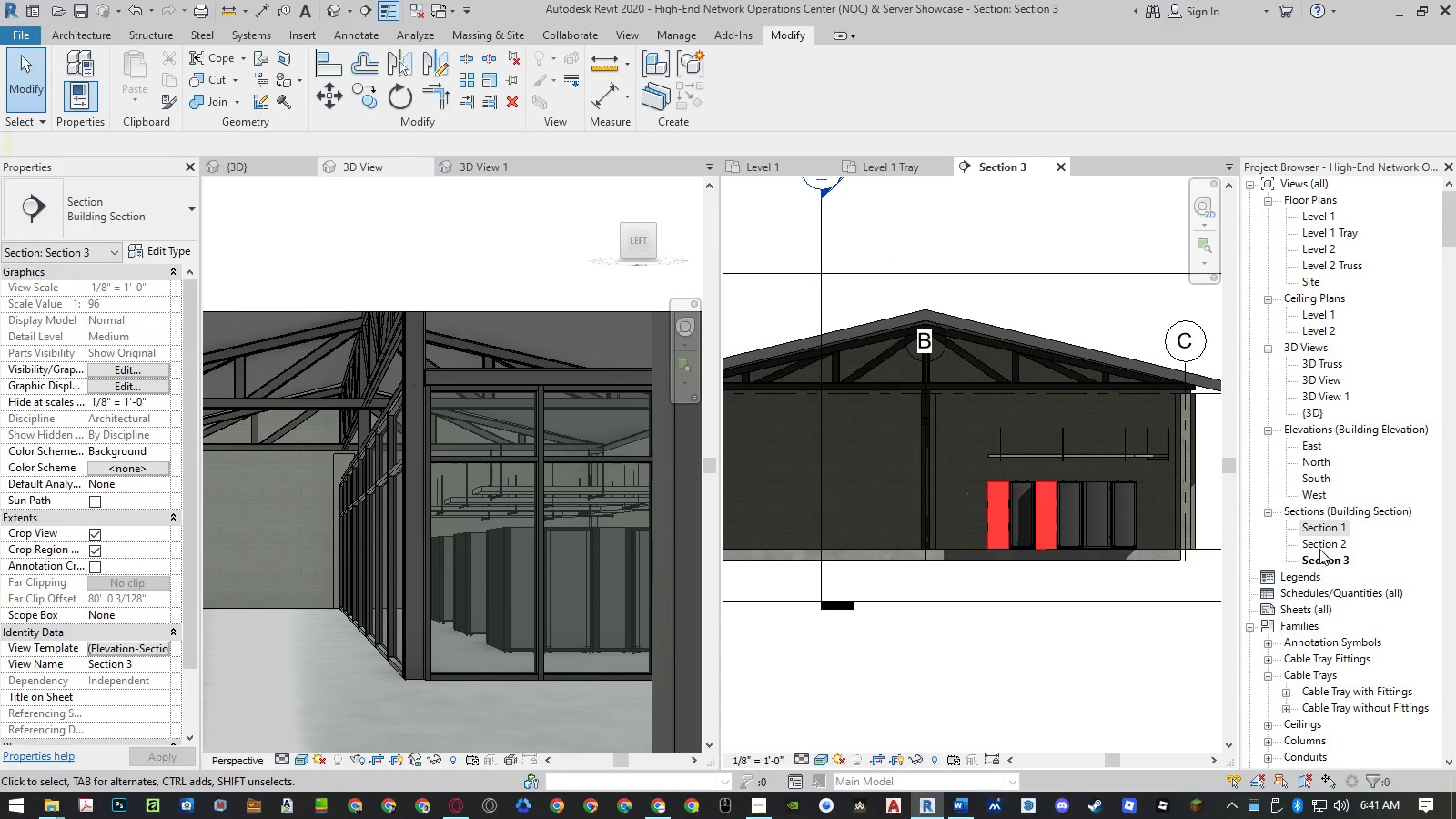 
double_click([1320, 549])
 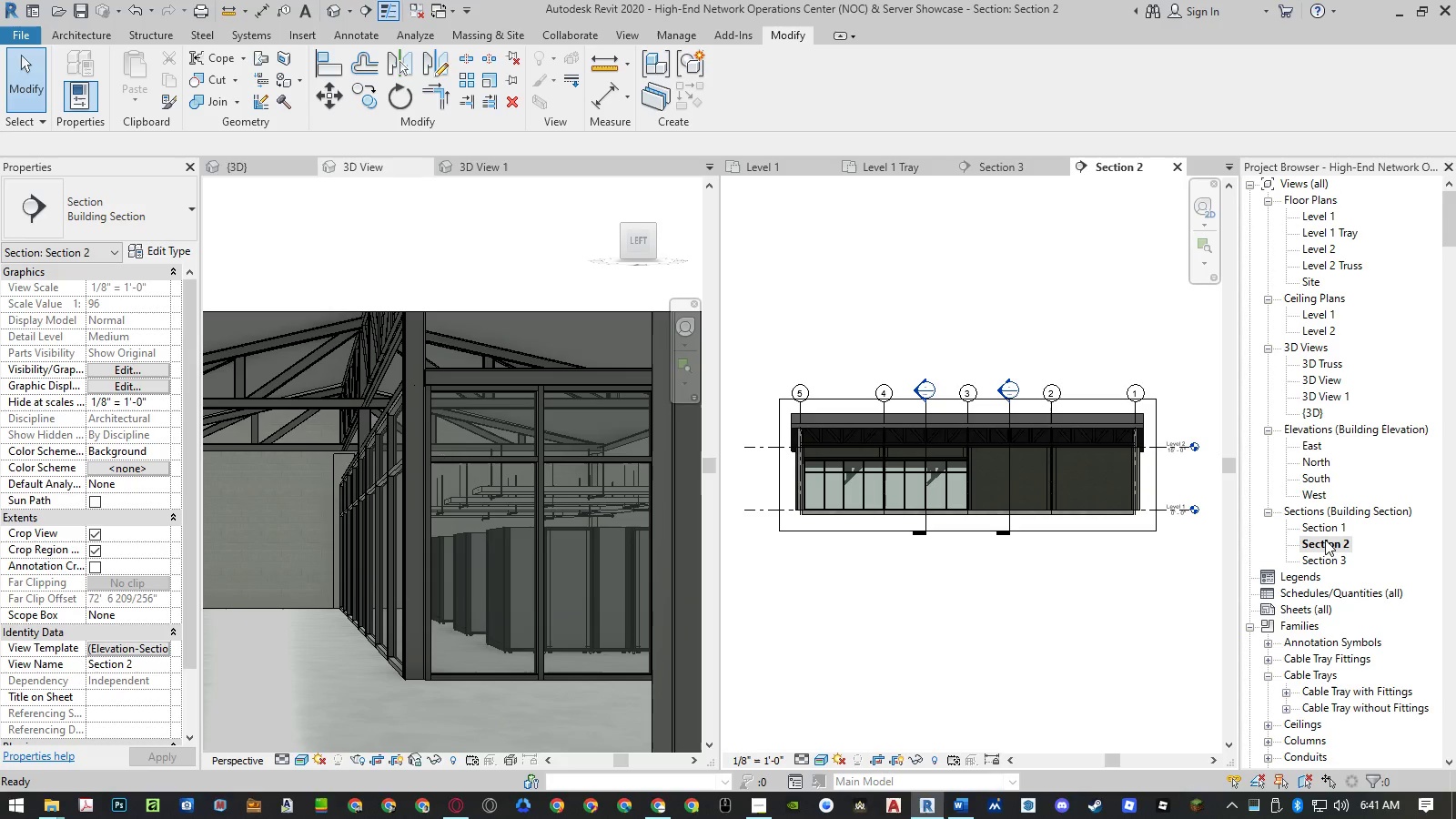 
double_click([1327, 531])
 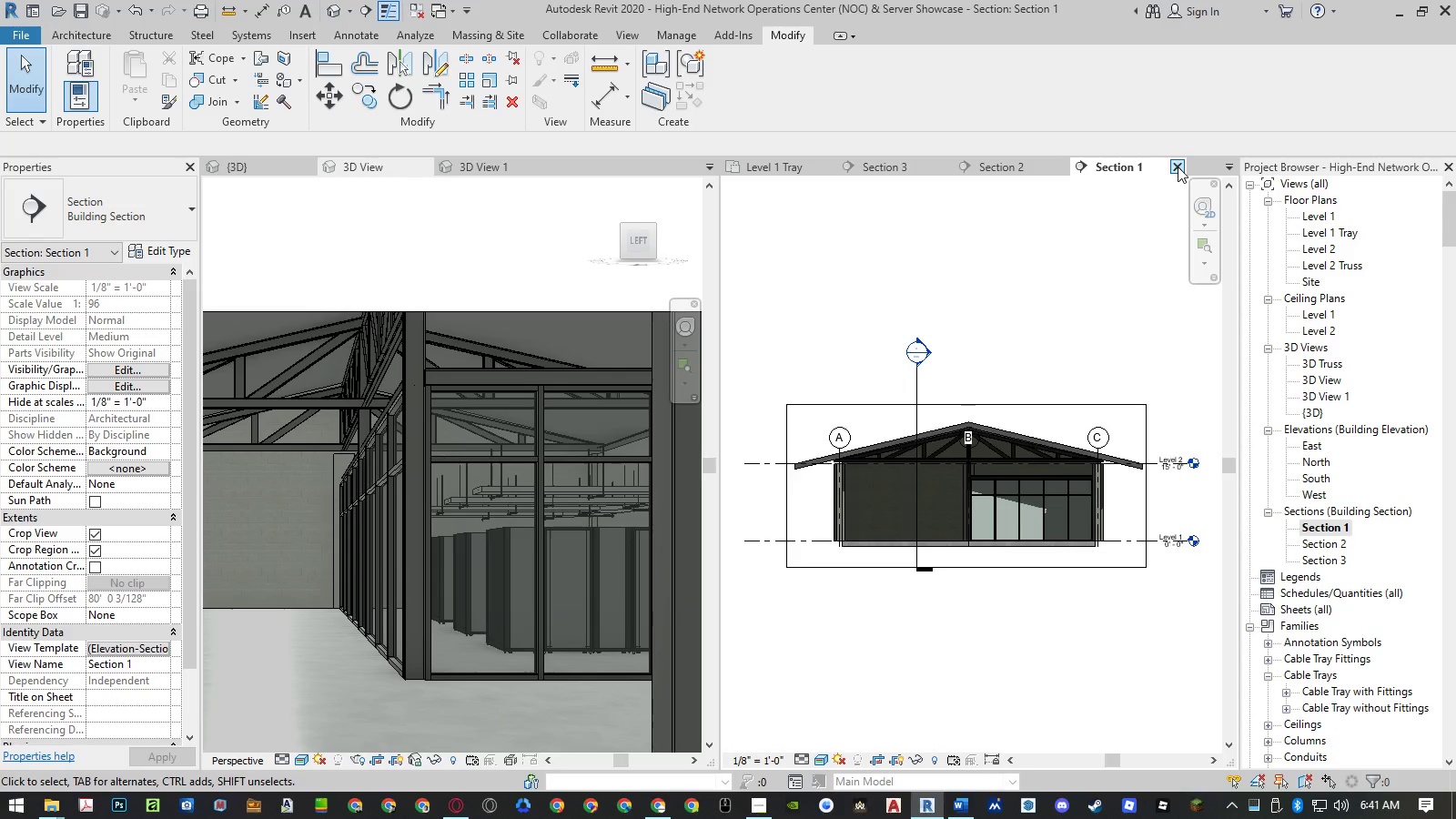 
left_click([1178, 167])
 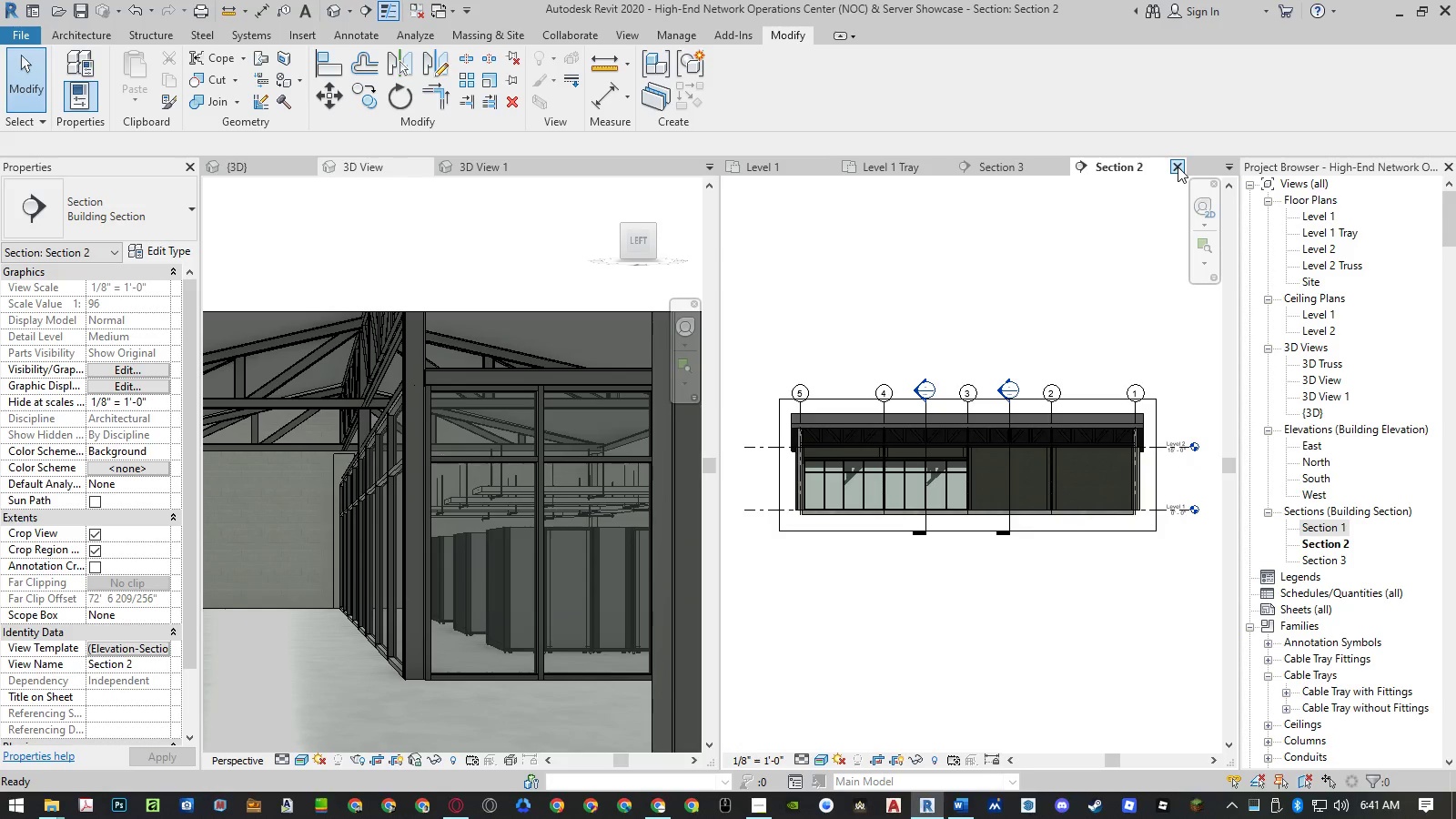 
left_click([1178, 167])
 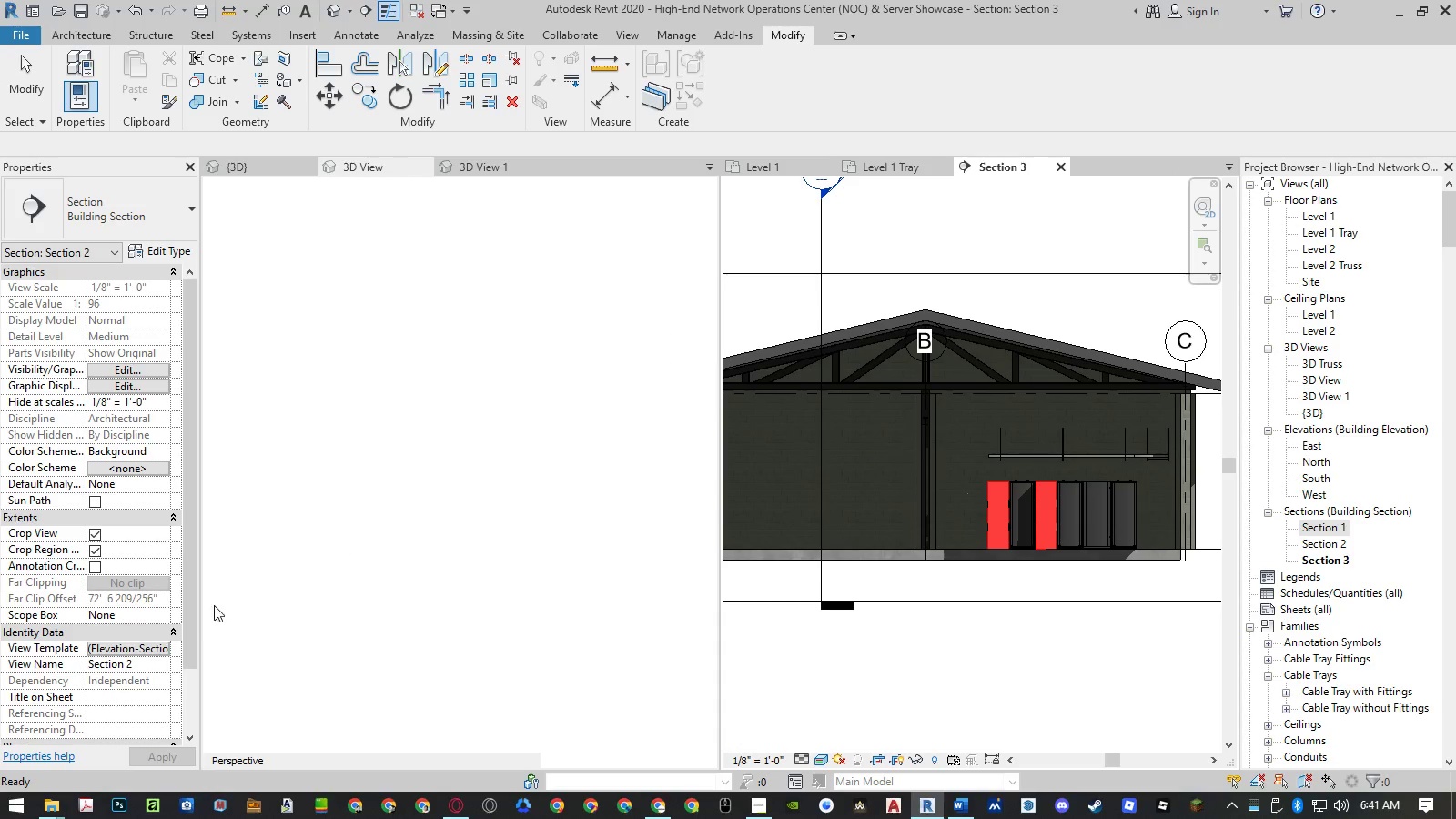 
left_click([146, 645])
 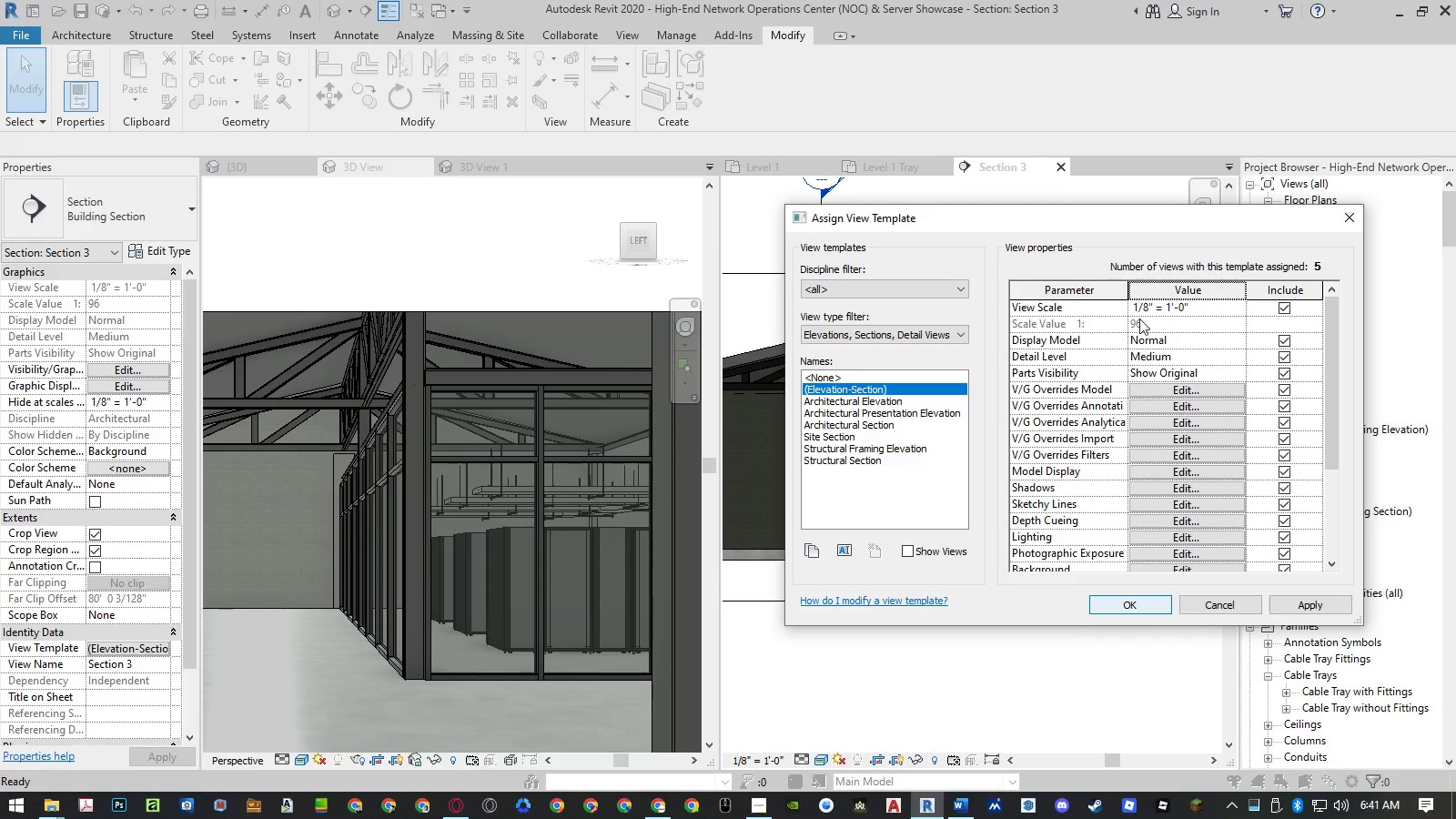 
left_click_drag(start_coordinate=[1114, 220], to_coordinate=[827, 239])
 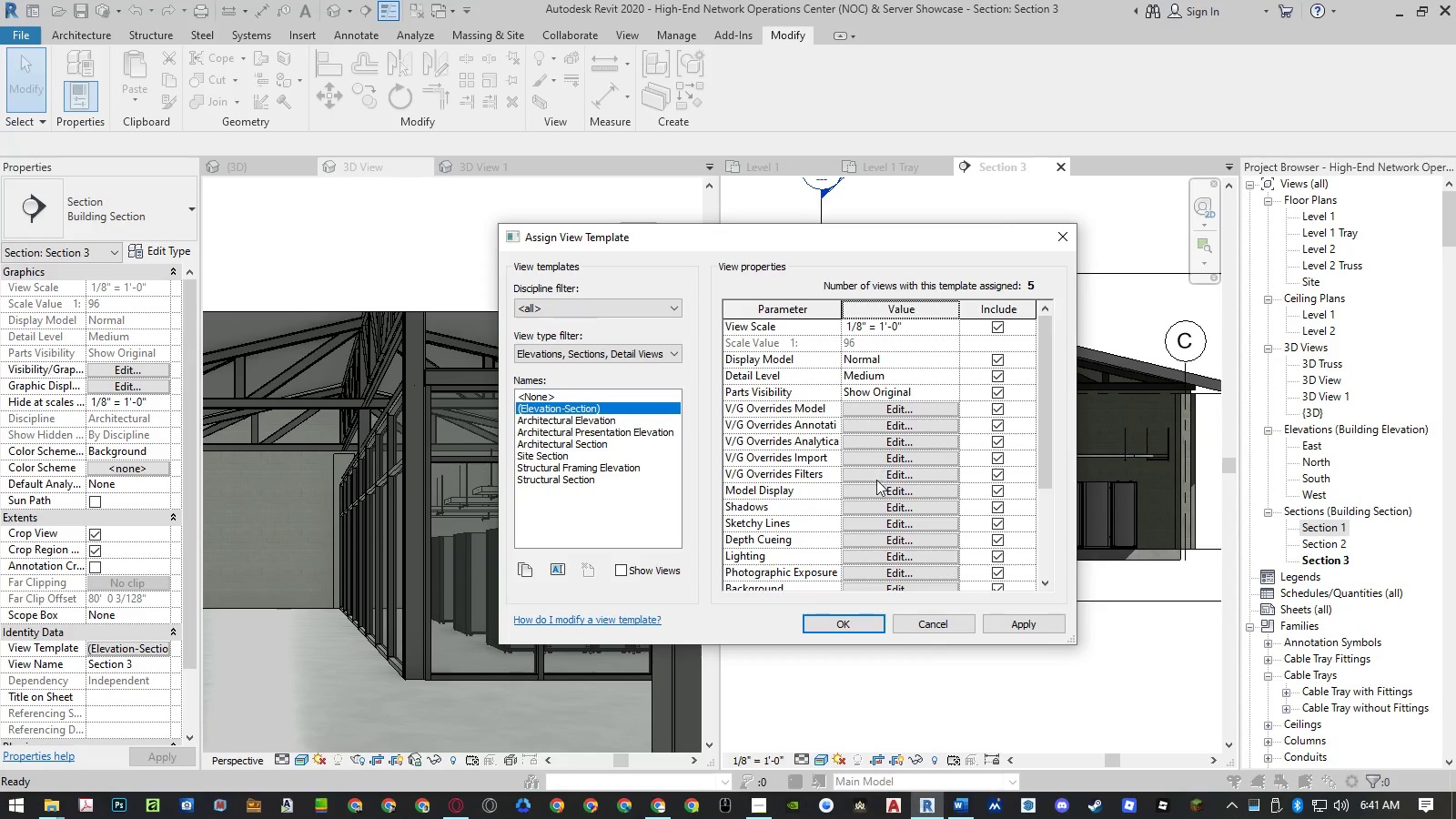 
left_click([875, 487])
 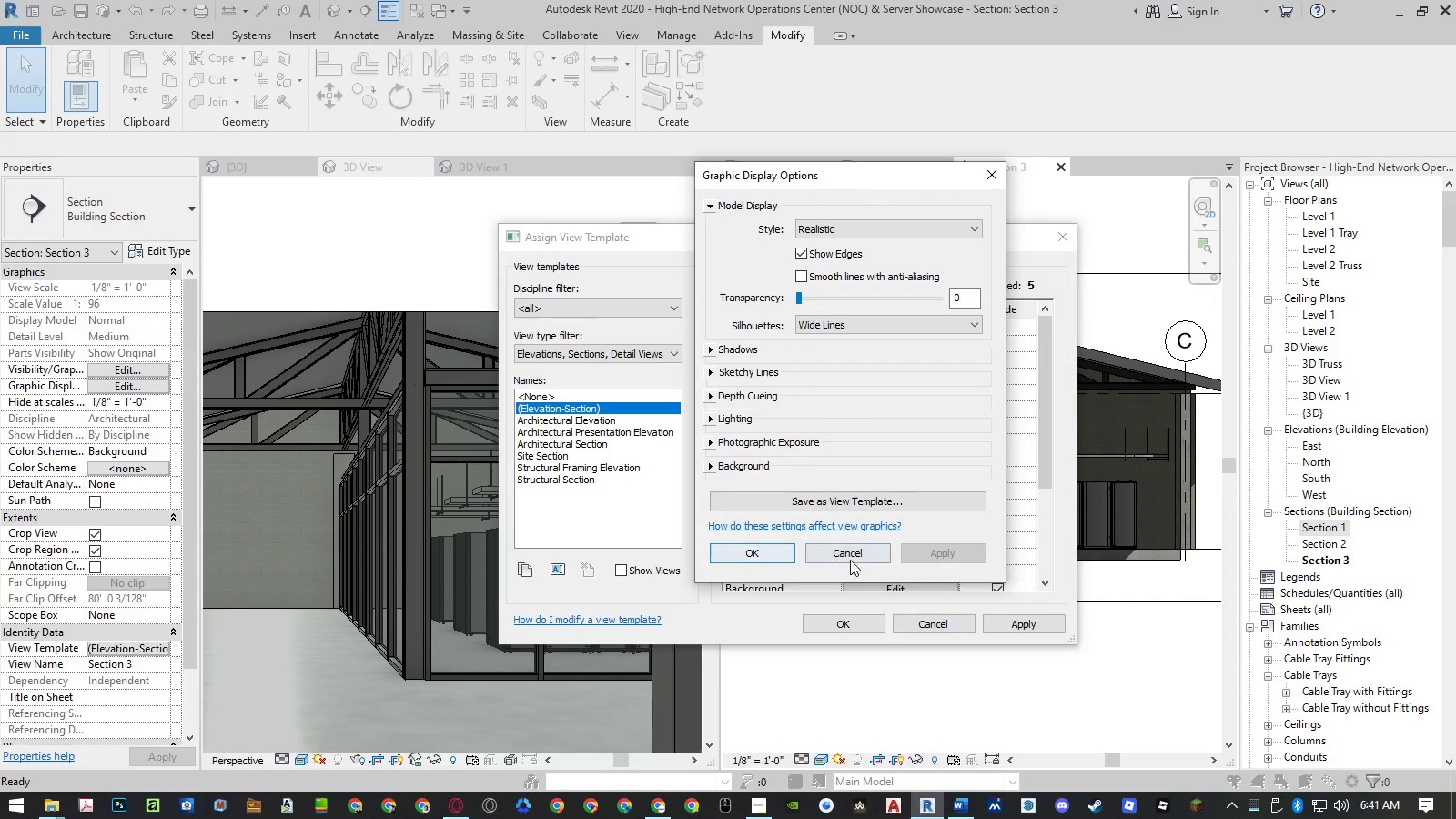 
left_click([853, 560])
 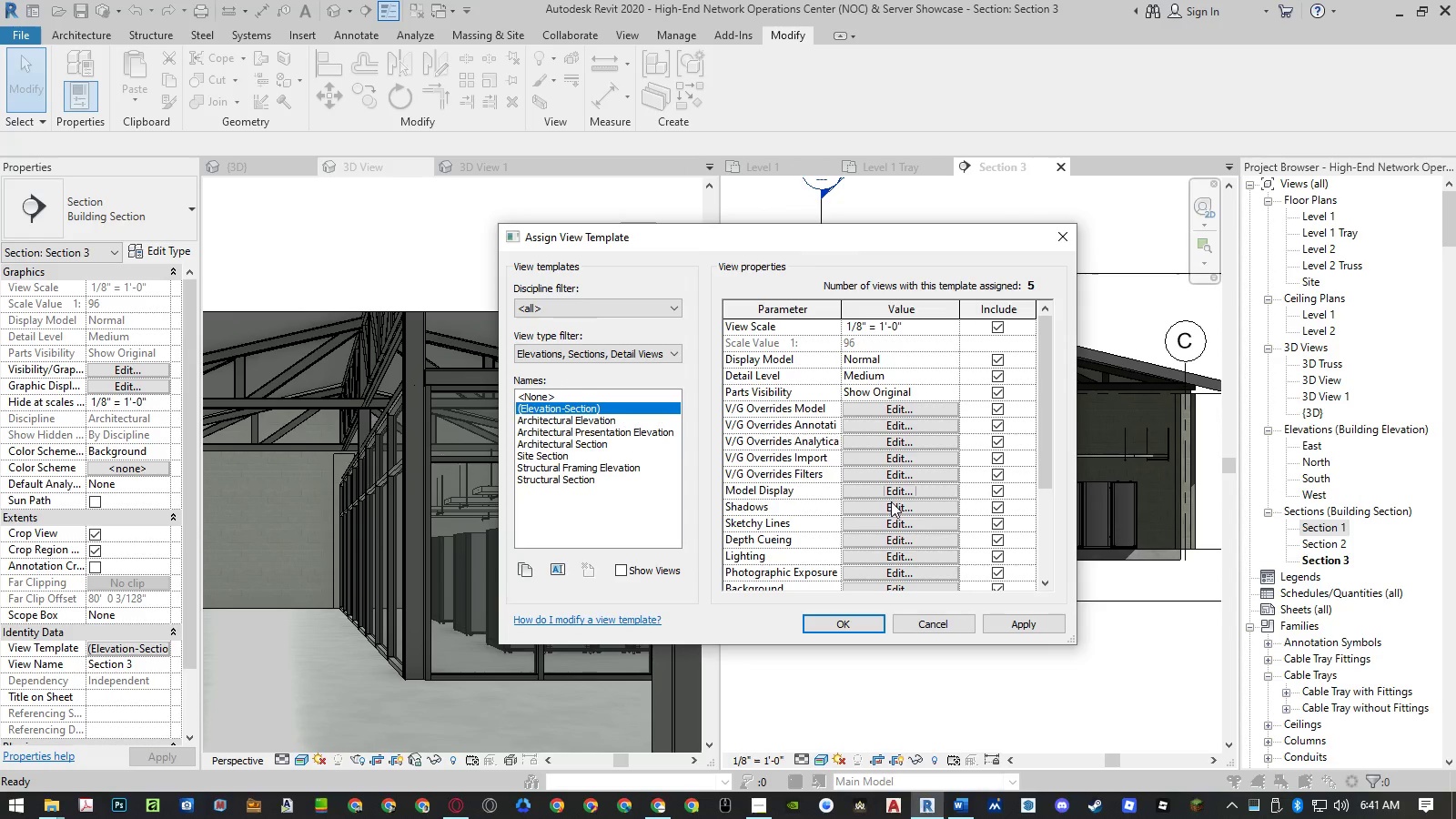 
left_click([889, 505])
 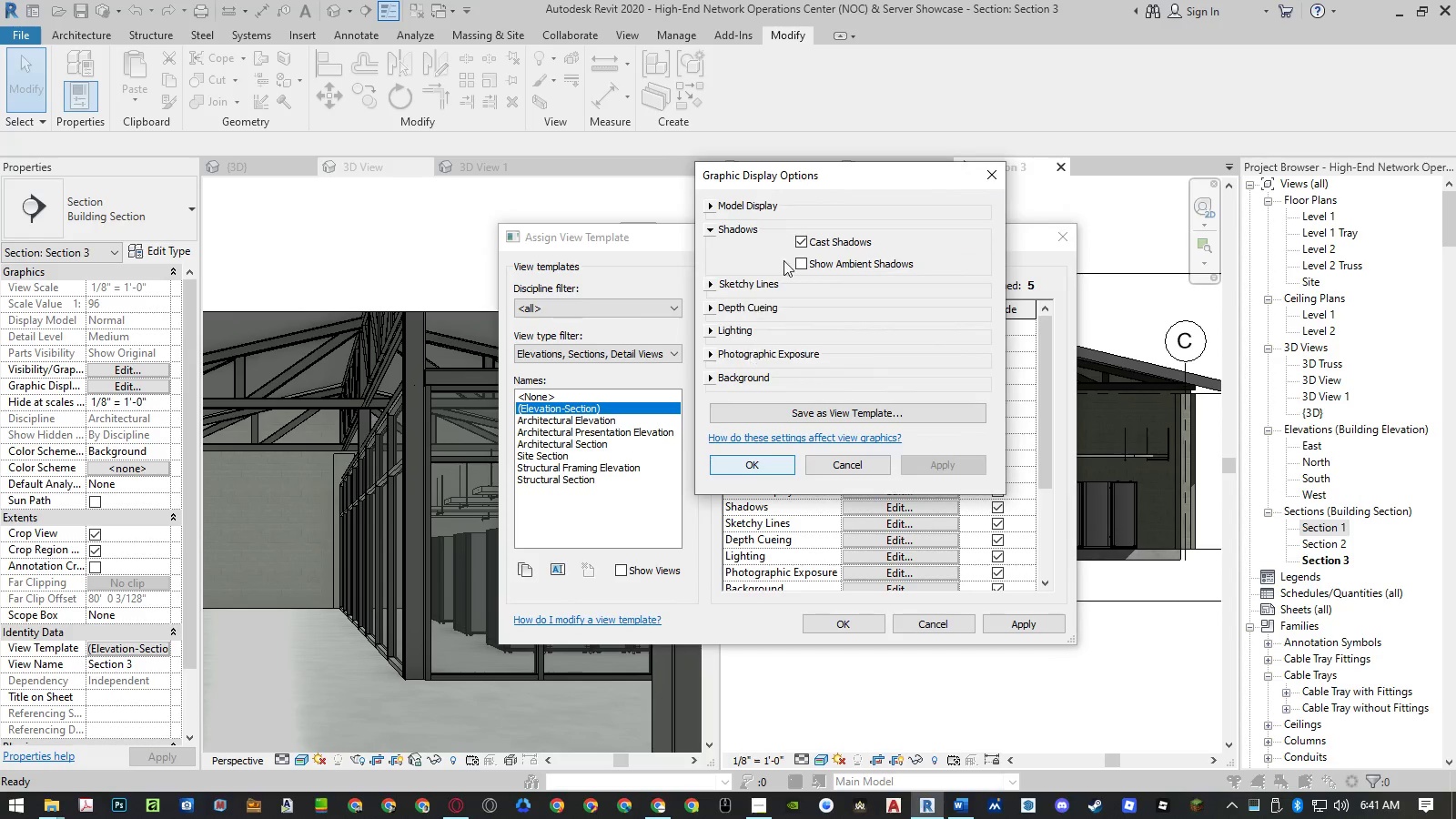 
left_click([797, 263])
 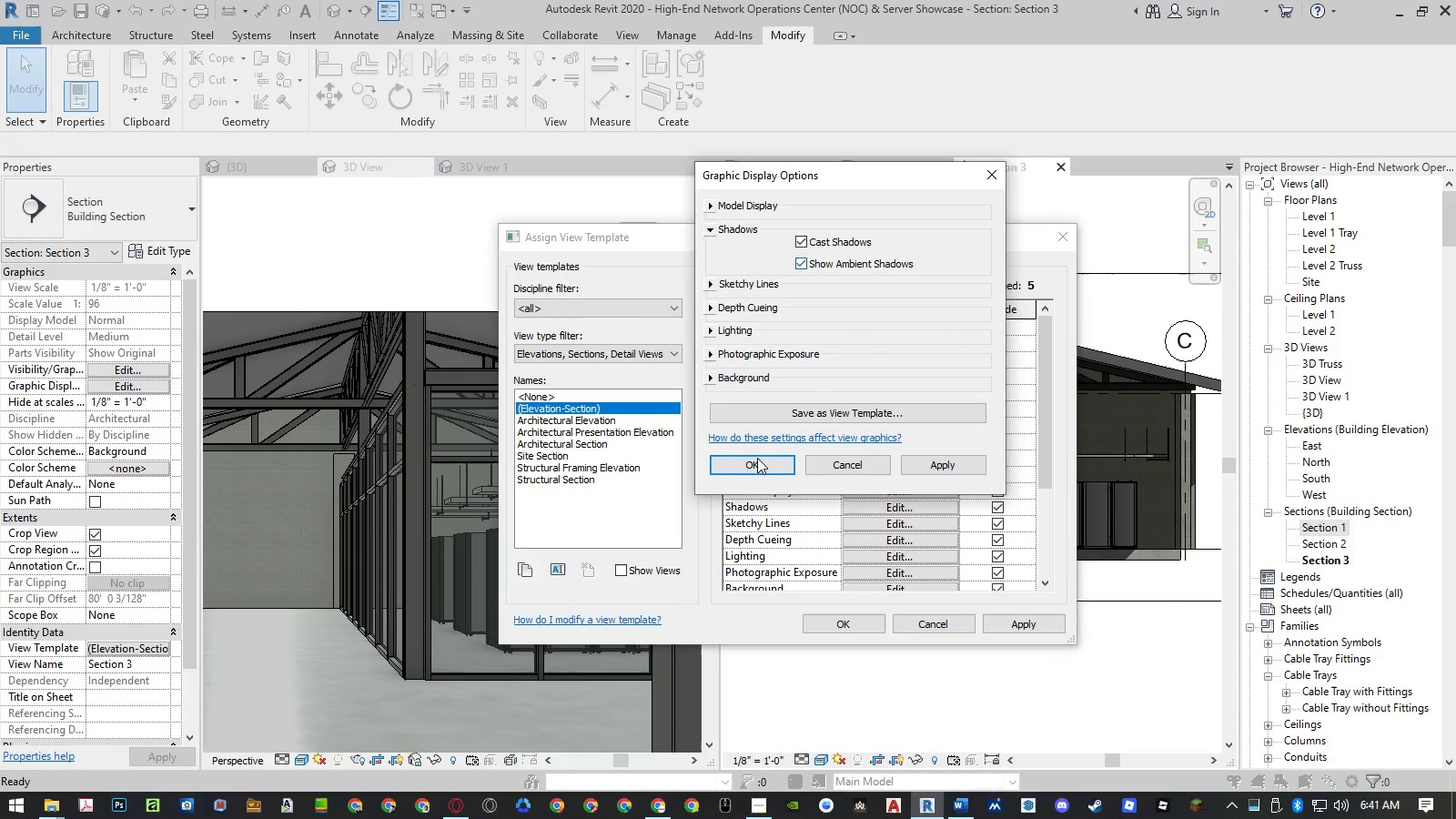 
left_click([755, 461])
 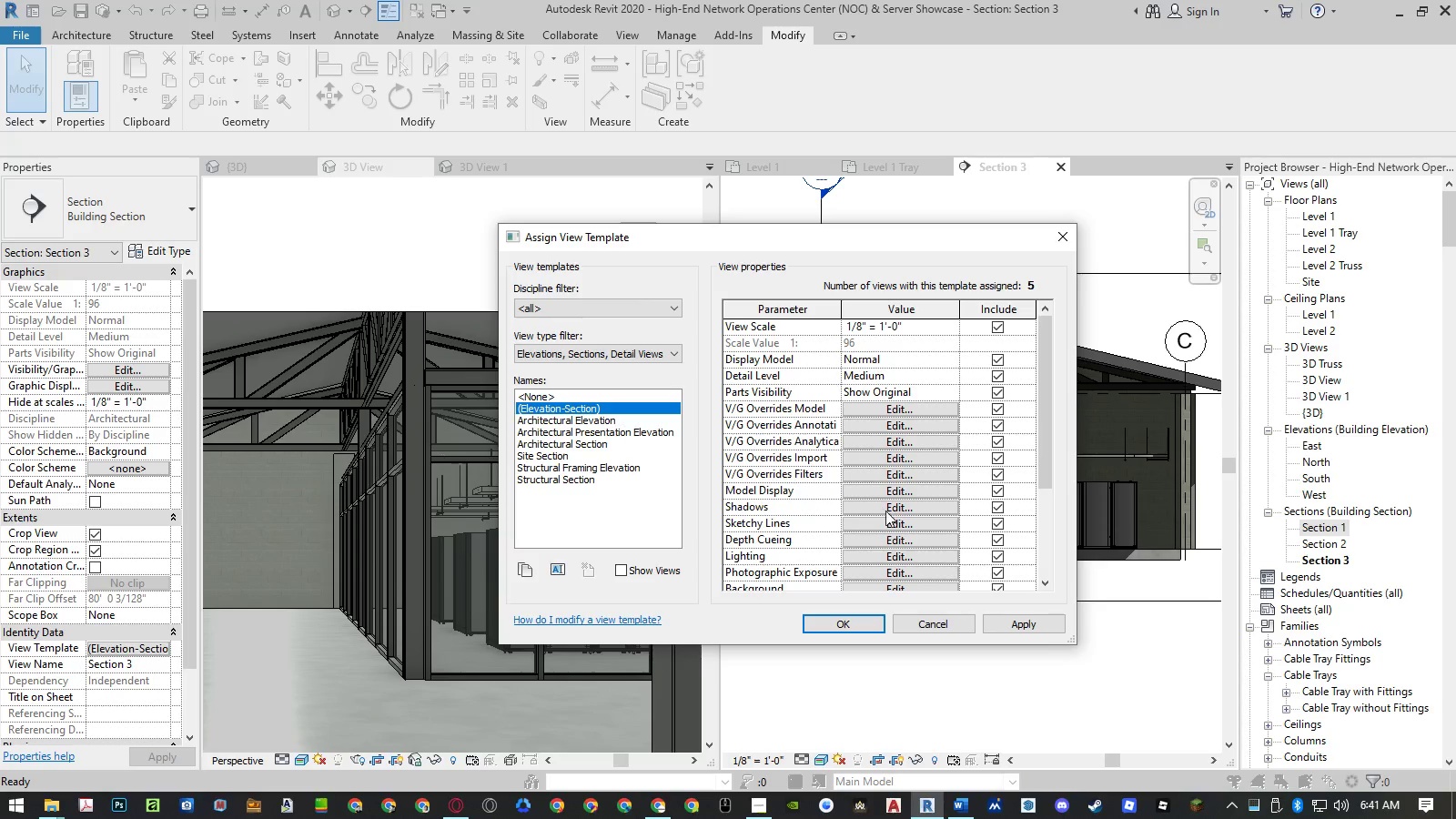 
left_click([887, 511])
 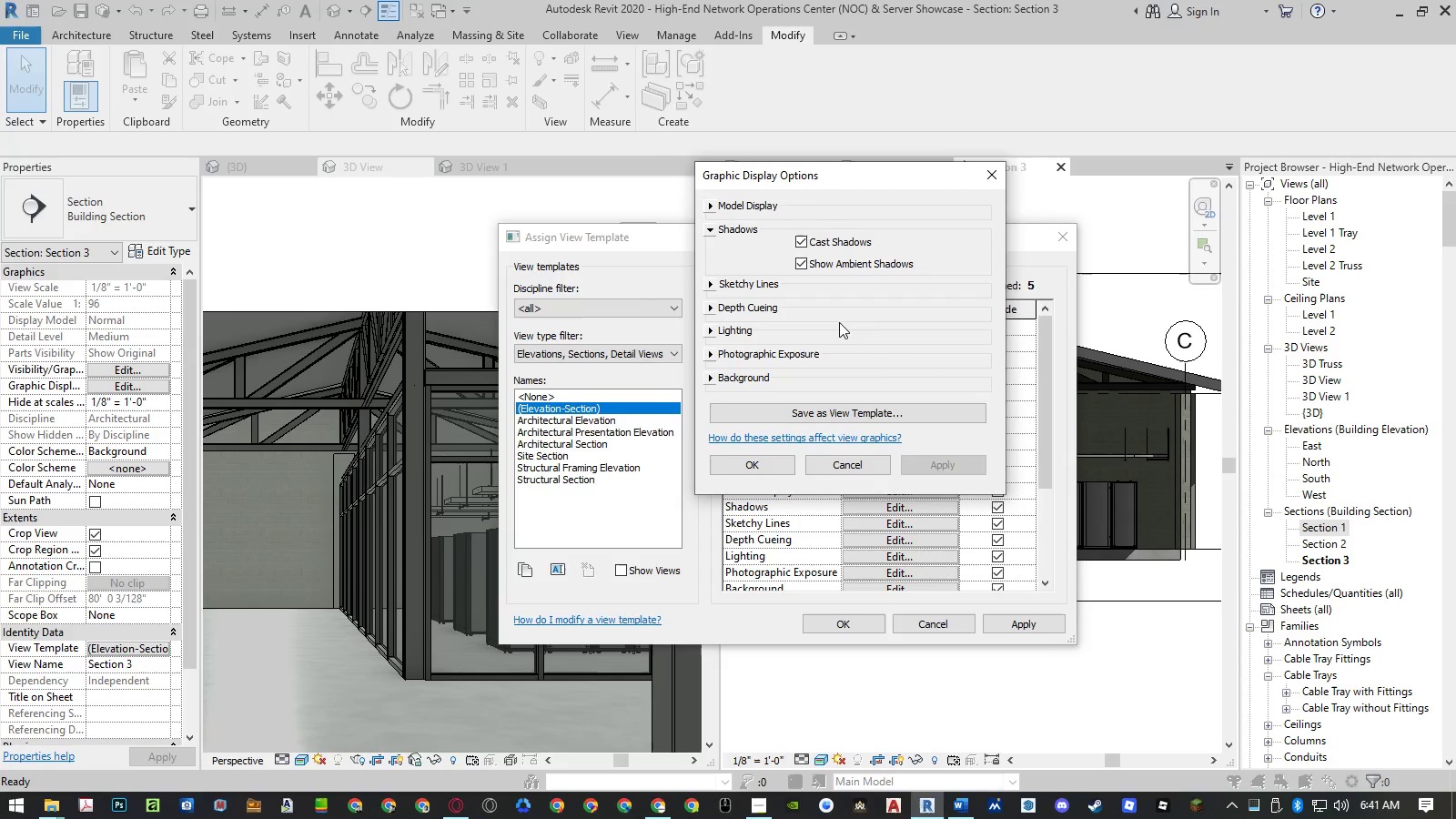 
left_click([773, 468])
 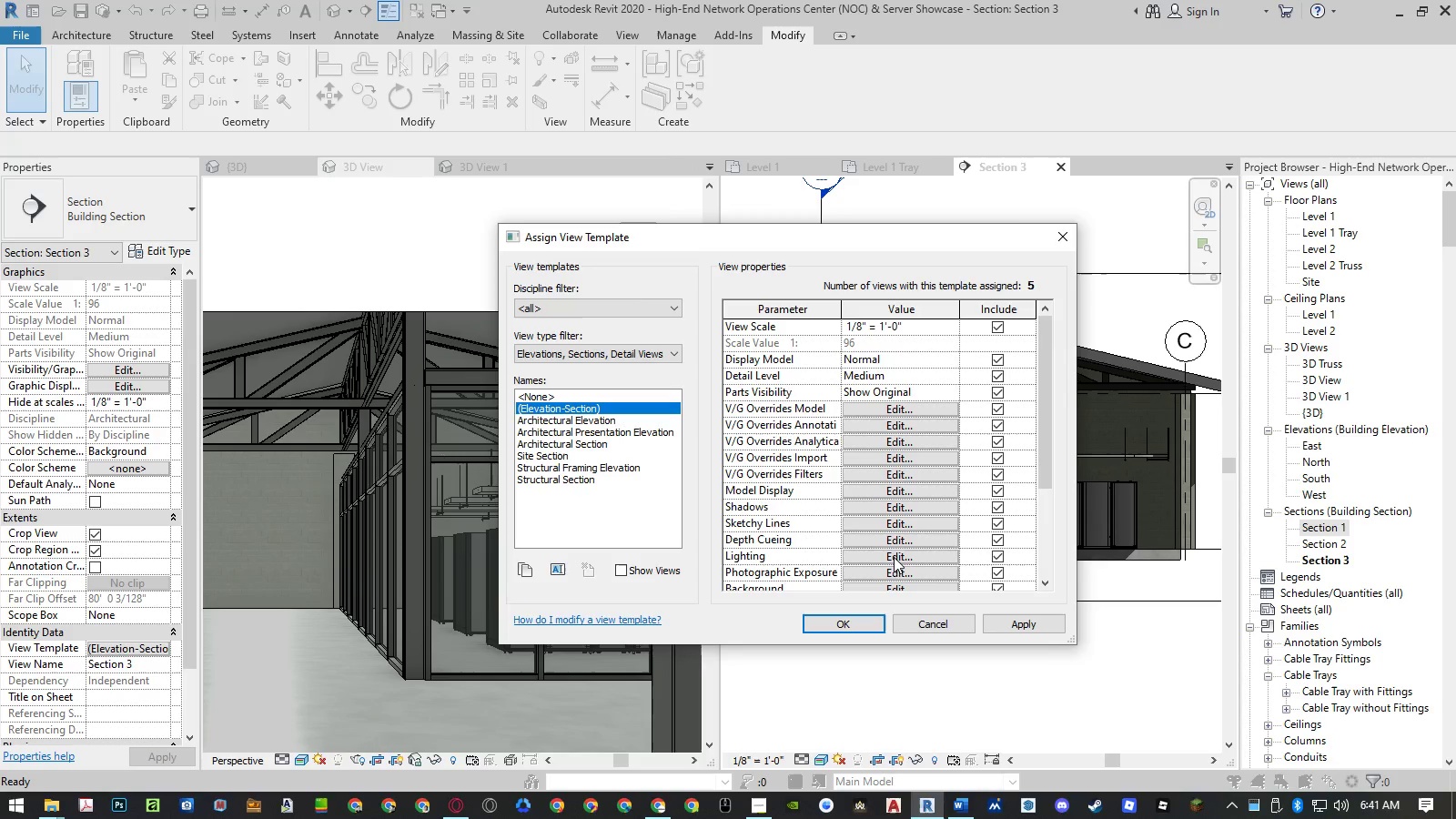 
left_click([894, 560])
 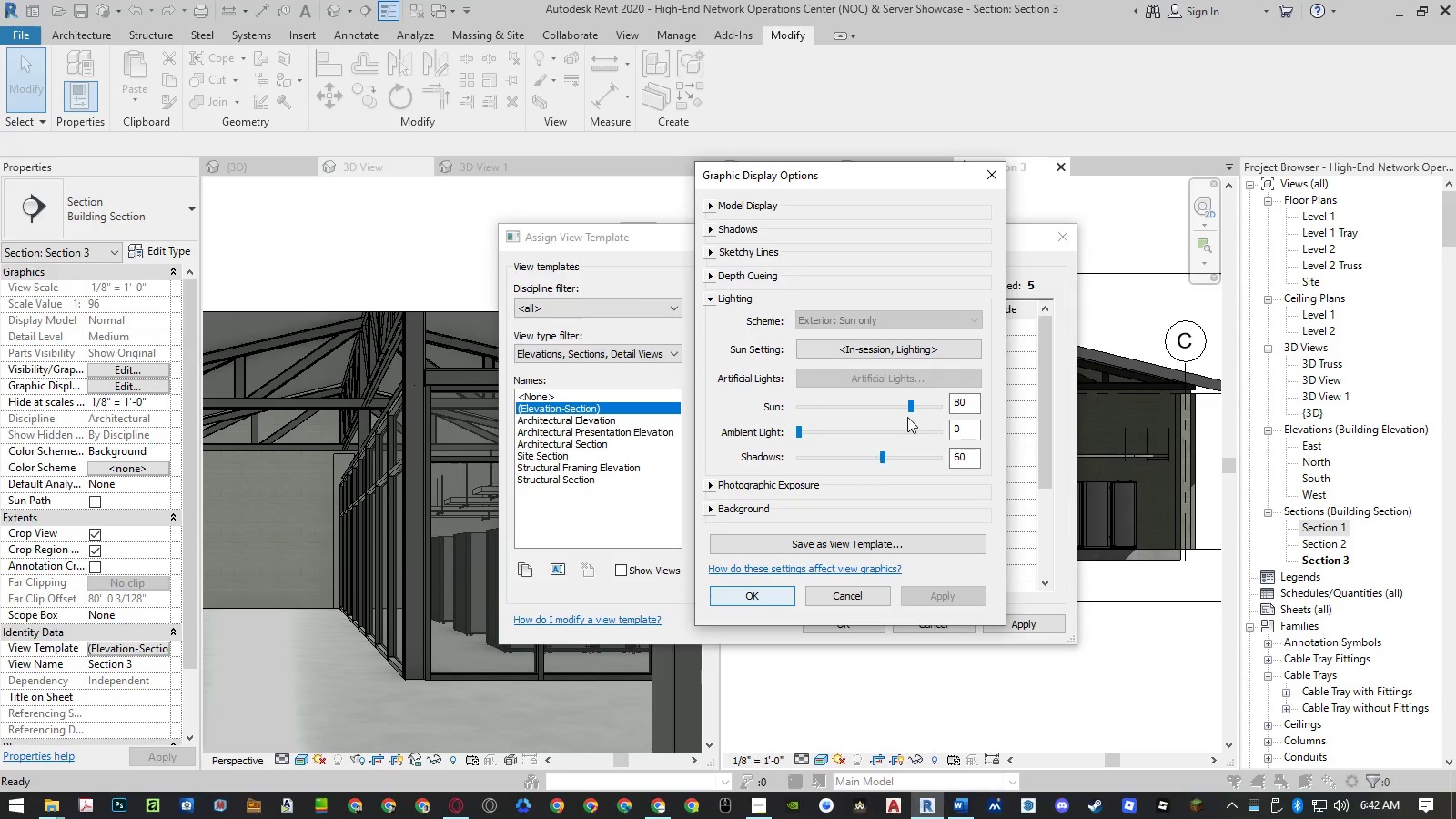 
left_click([924, 349])
 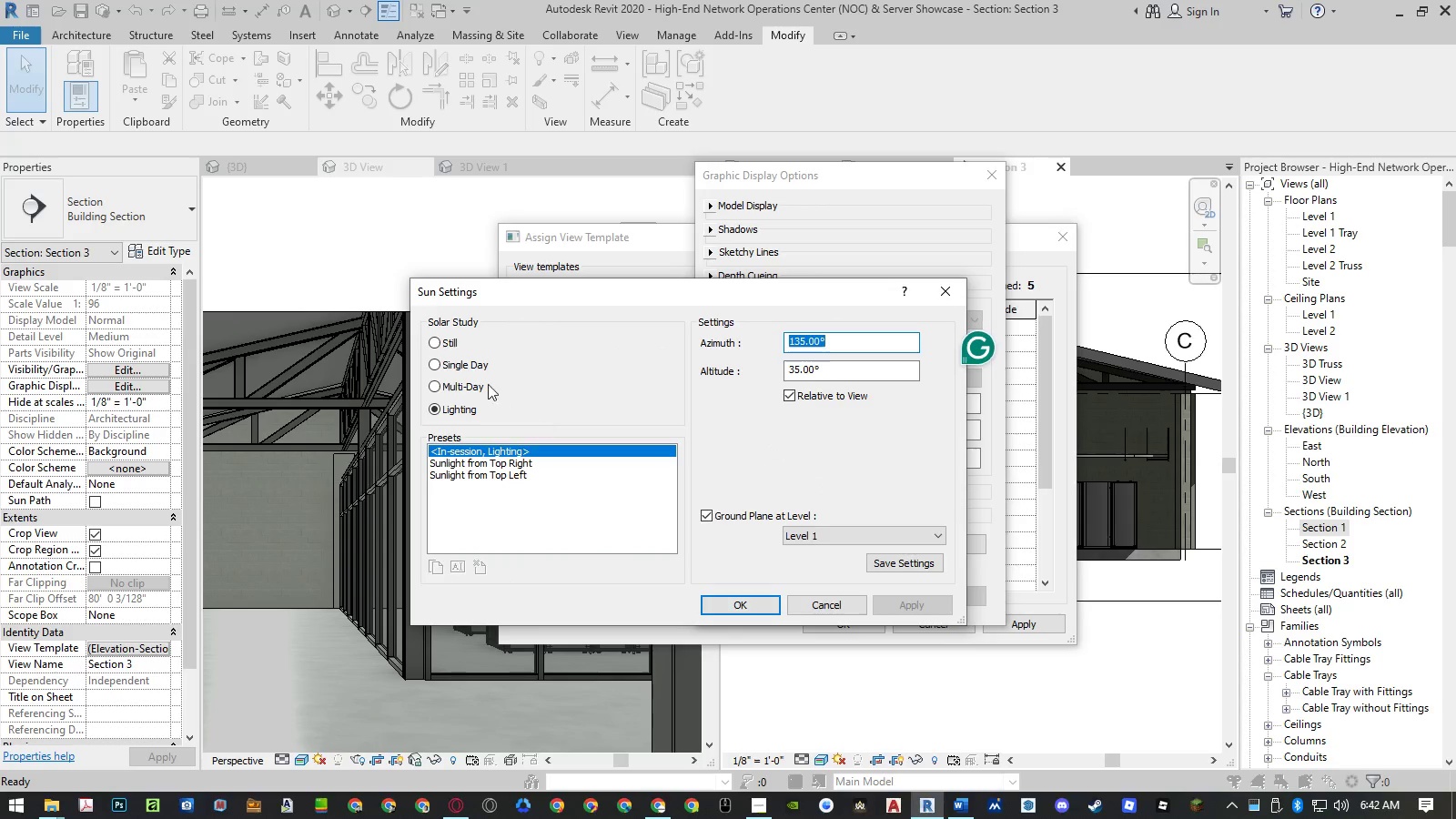 
left_click([449, 344])
 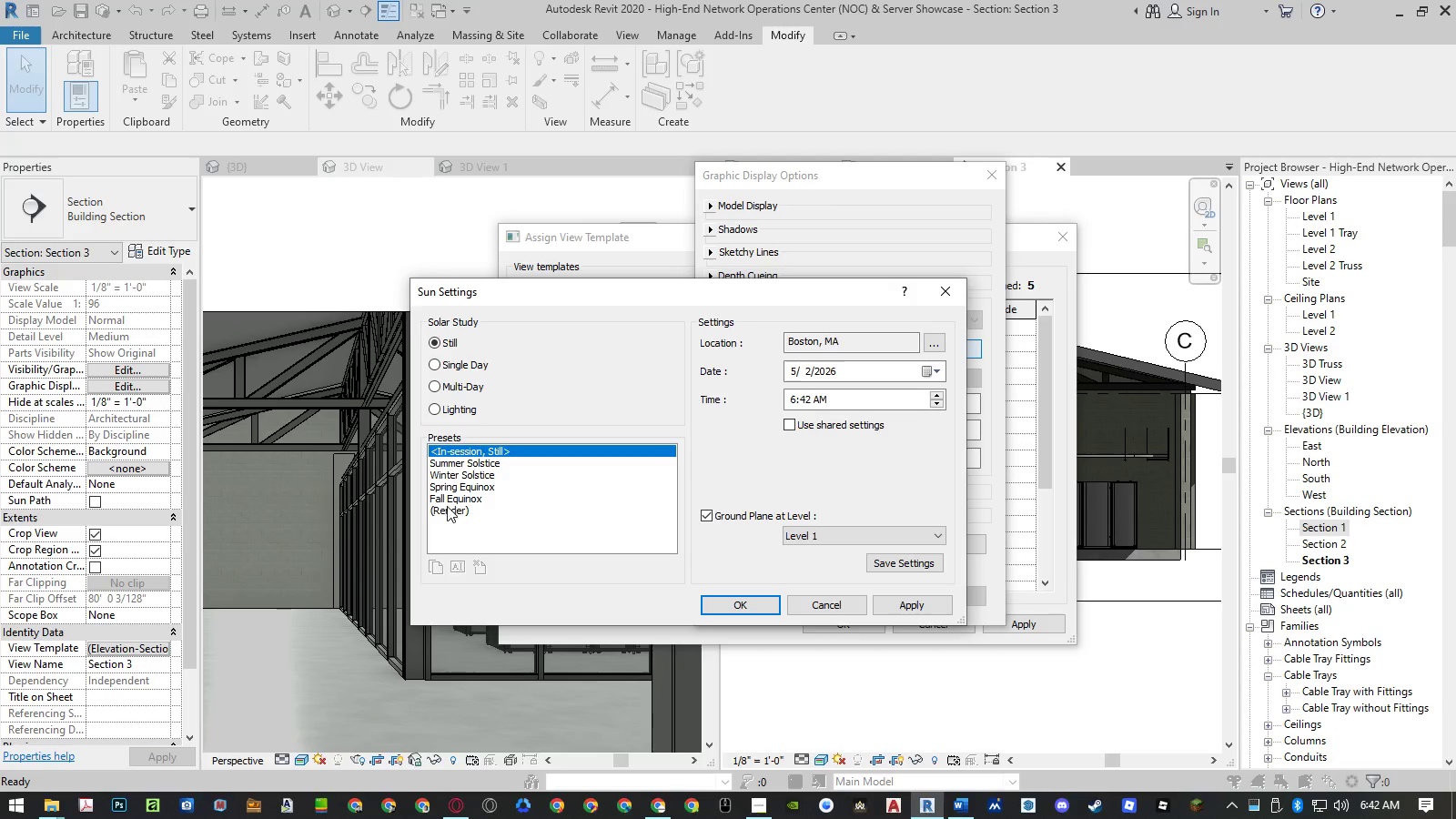 
double_click([446, 509])
 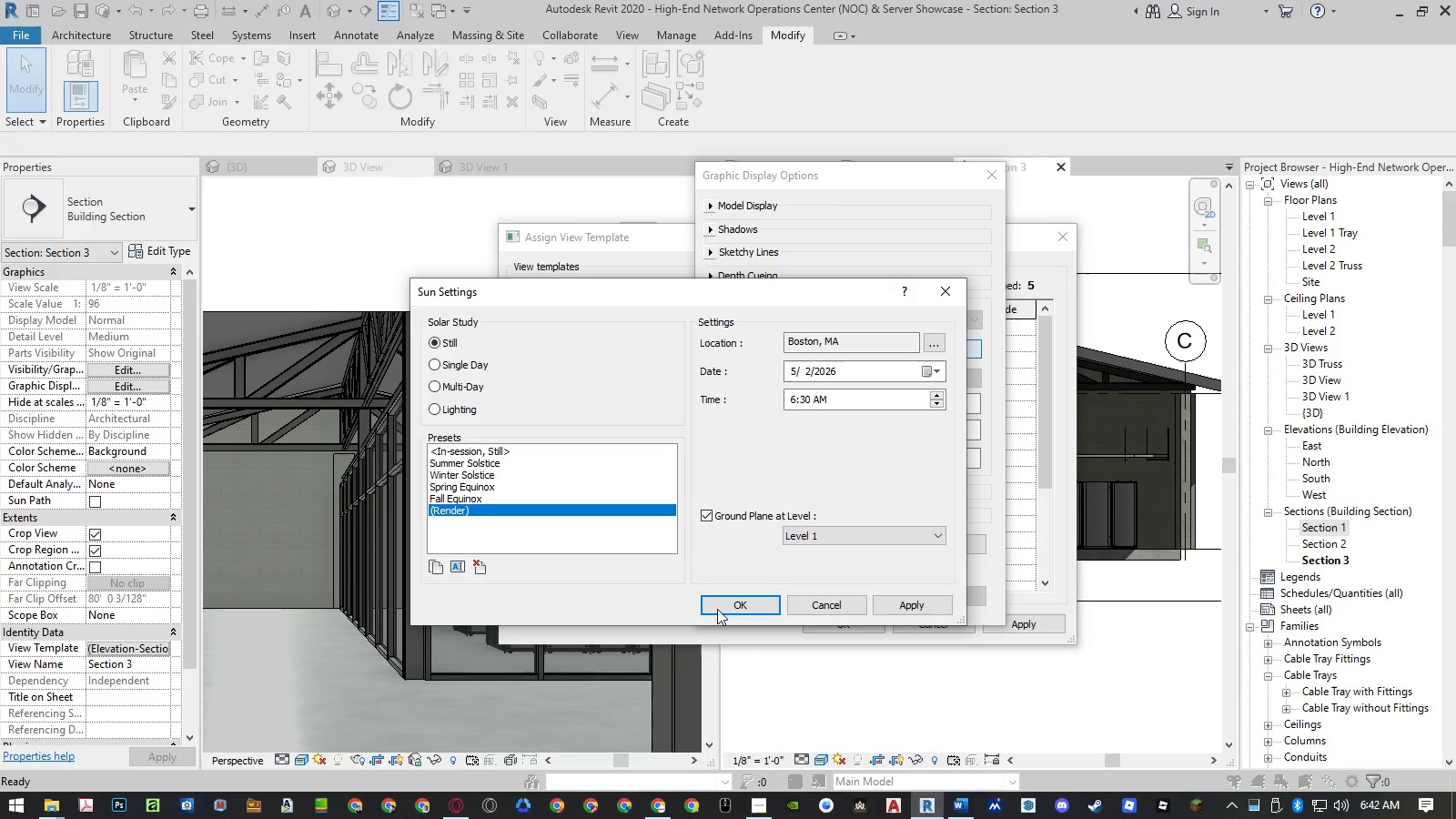 
left_click([722, 611])
 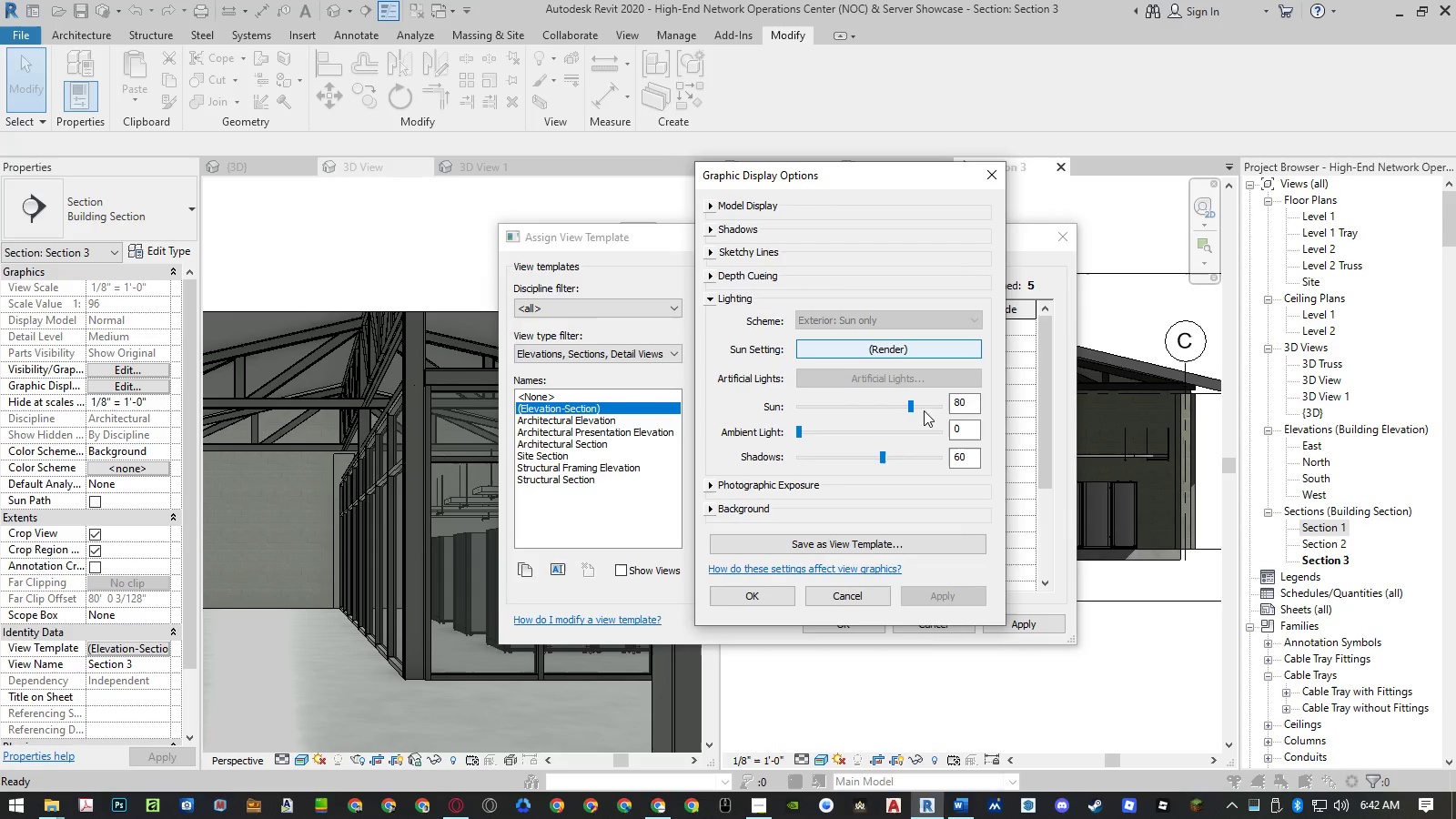 
double_click([957, 405])
 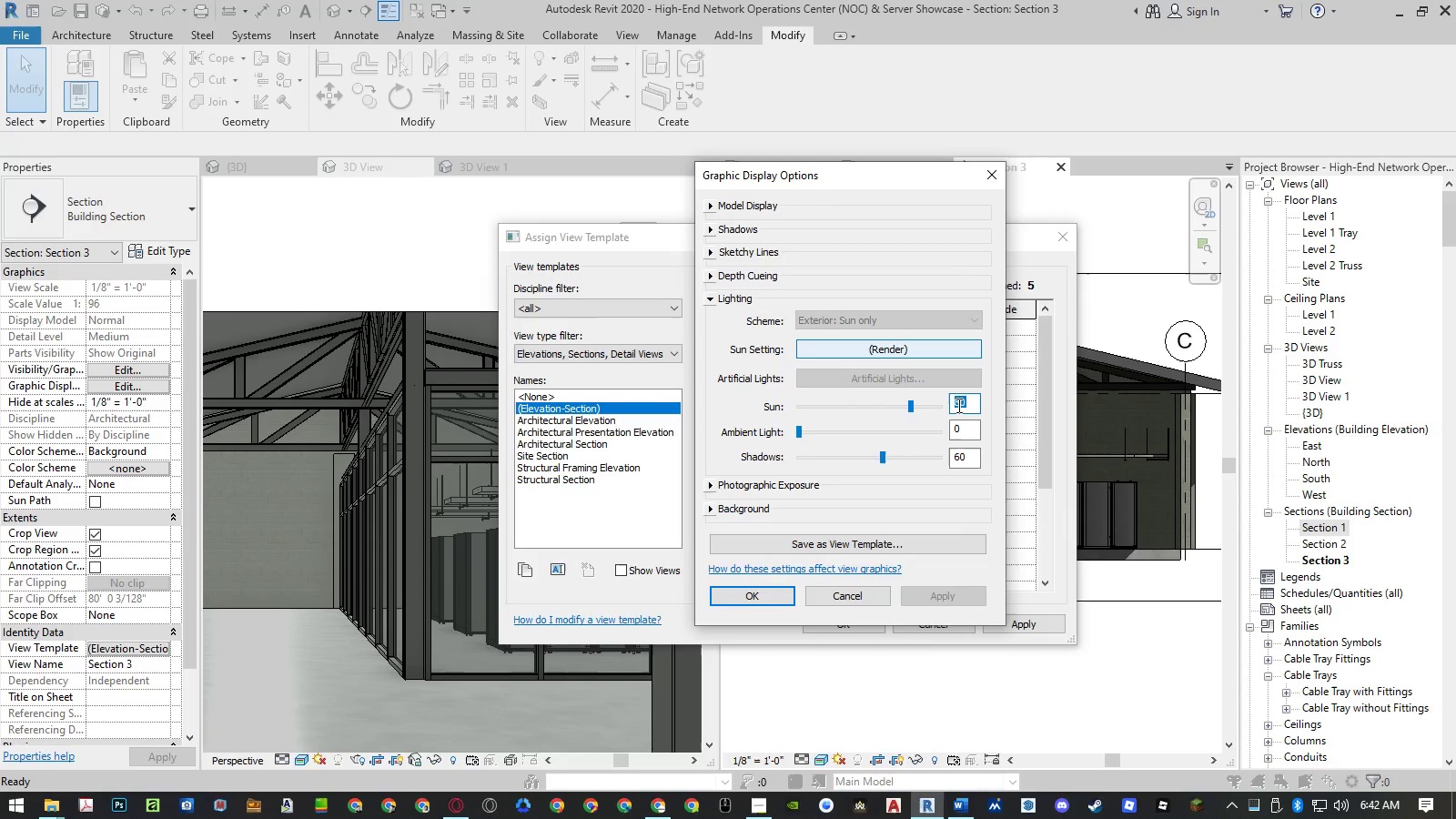 
key(Numpad6)
 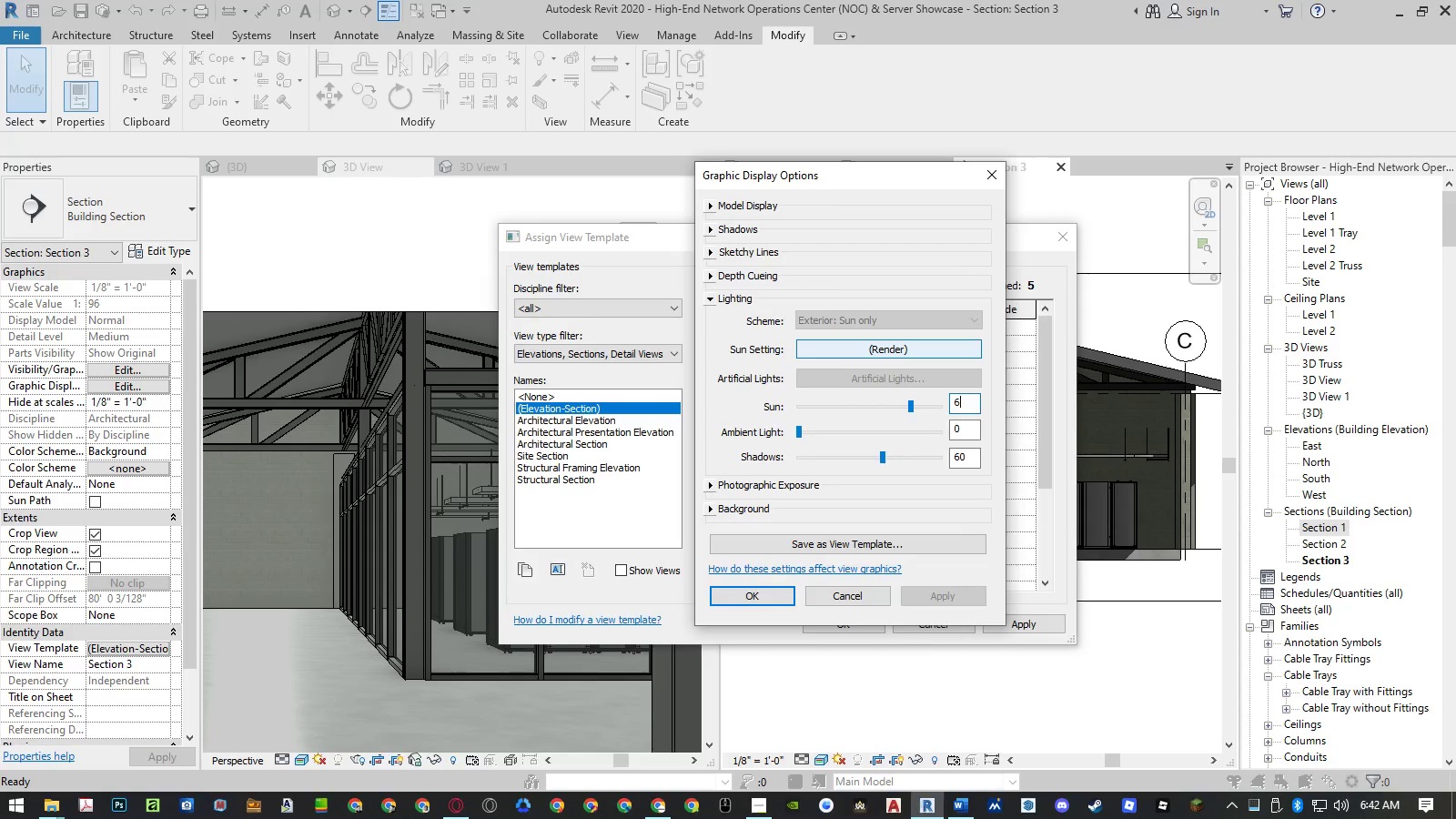 
key(Numpad0)
 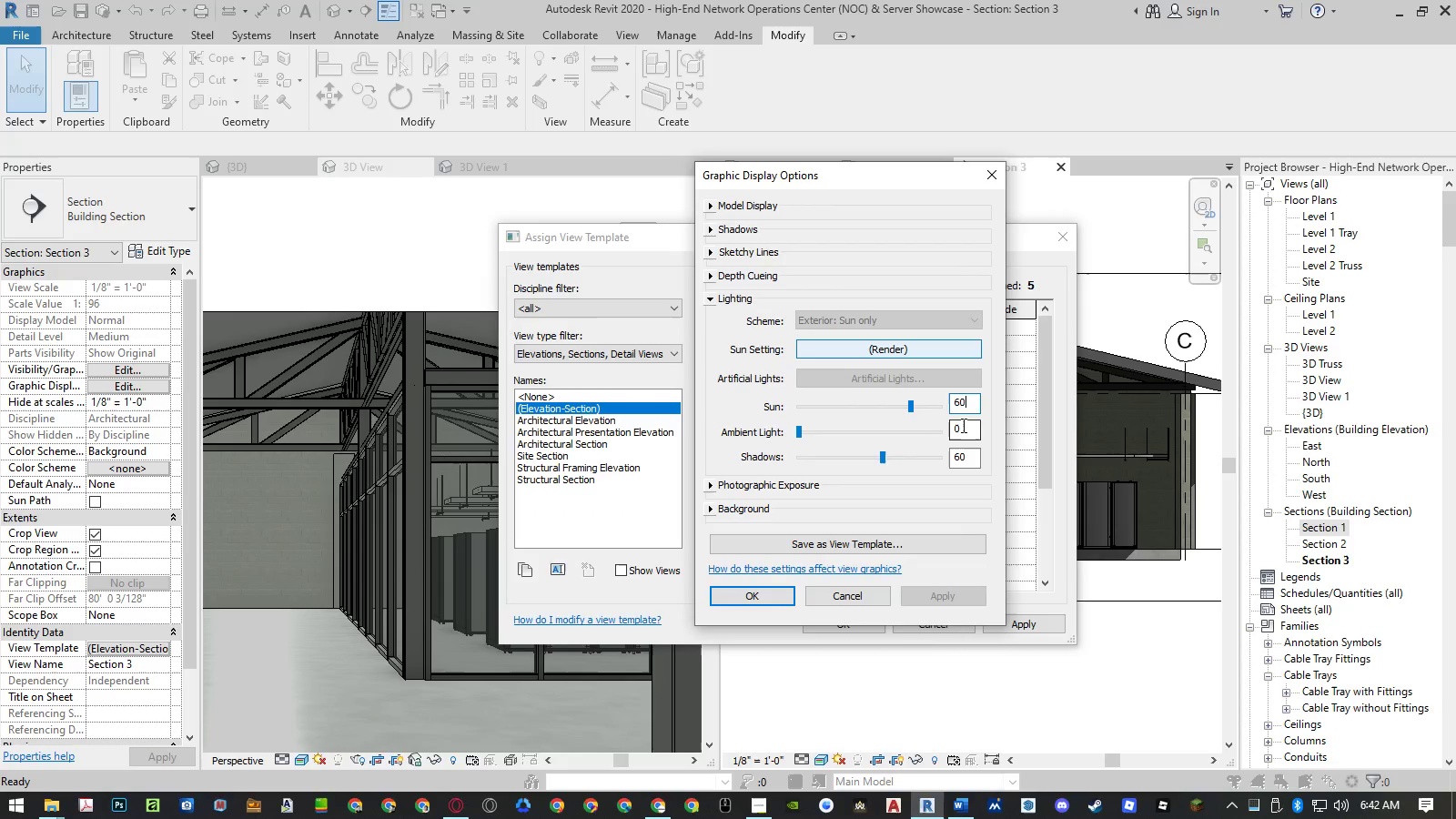 
double_click([962, 425])
 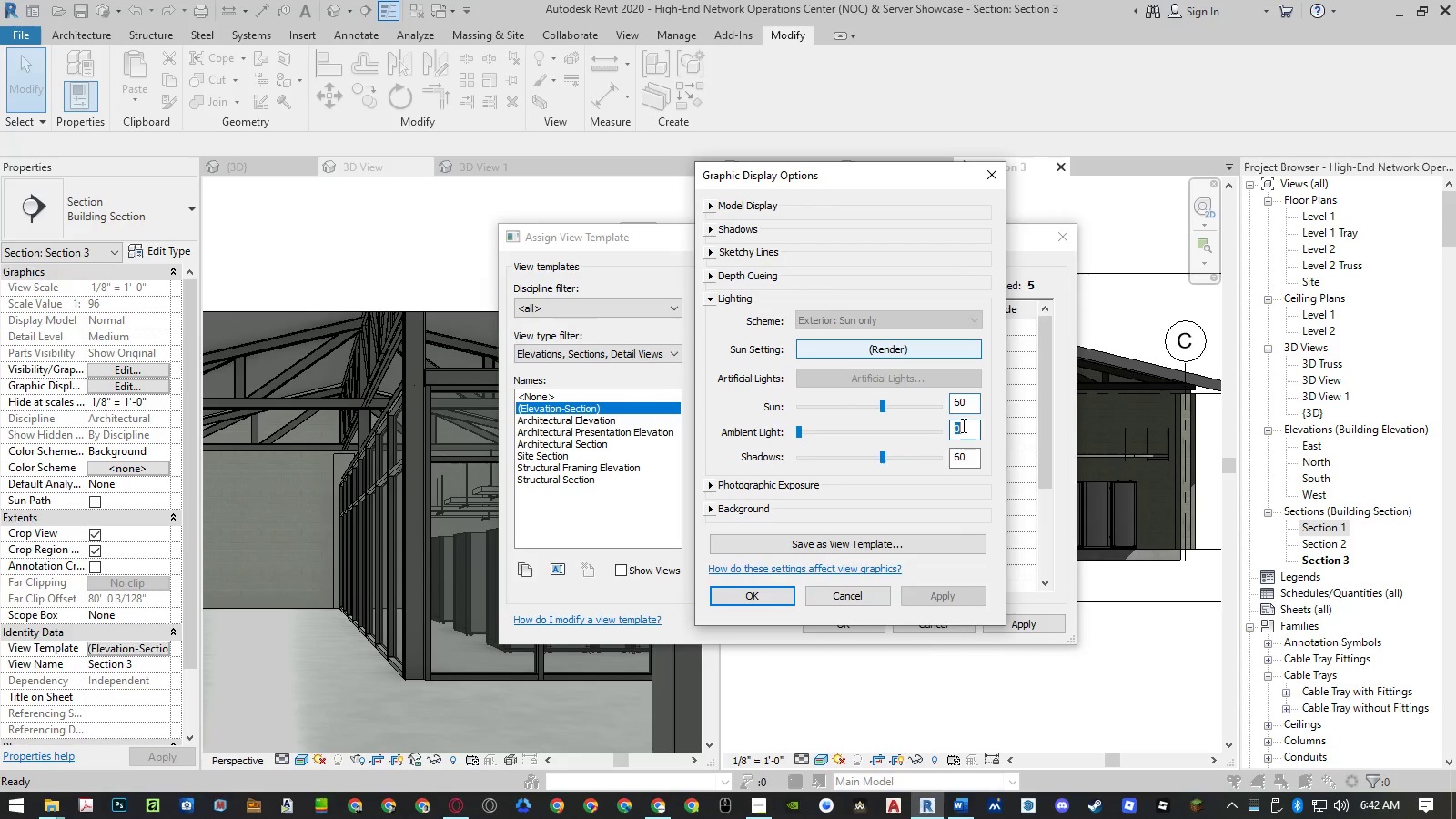 
key(Numpad4)
 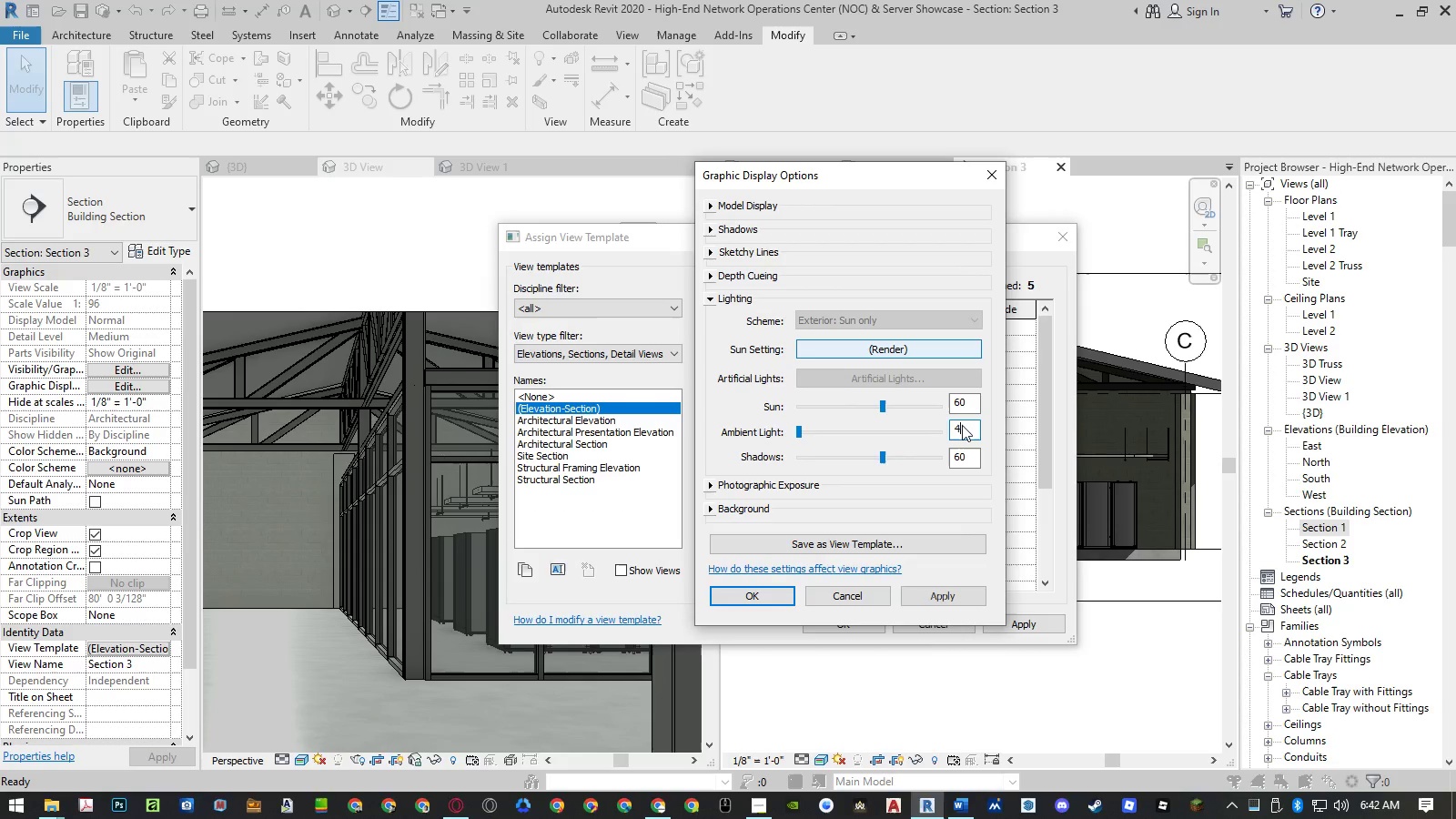 
key(Numpad0)
 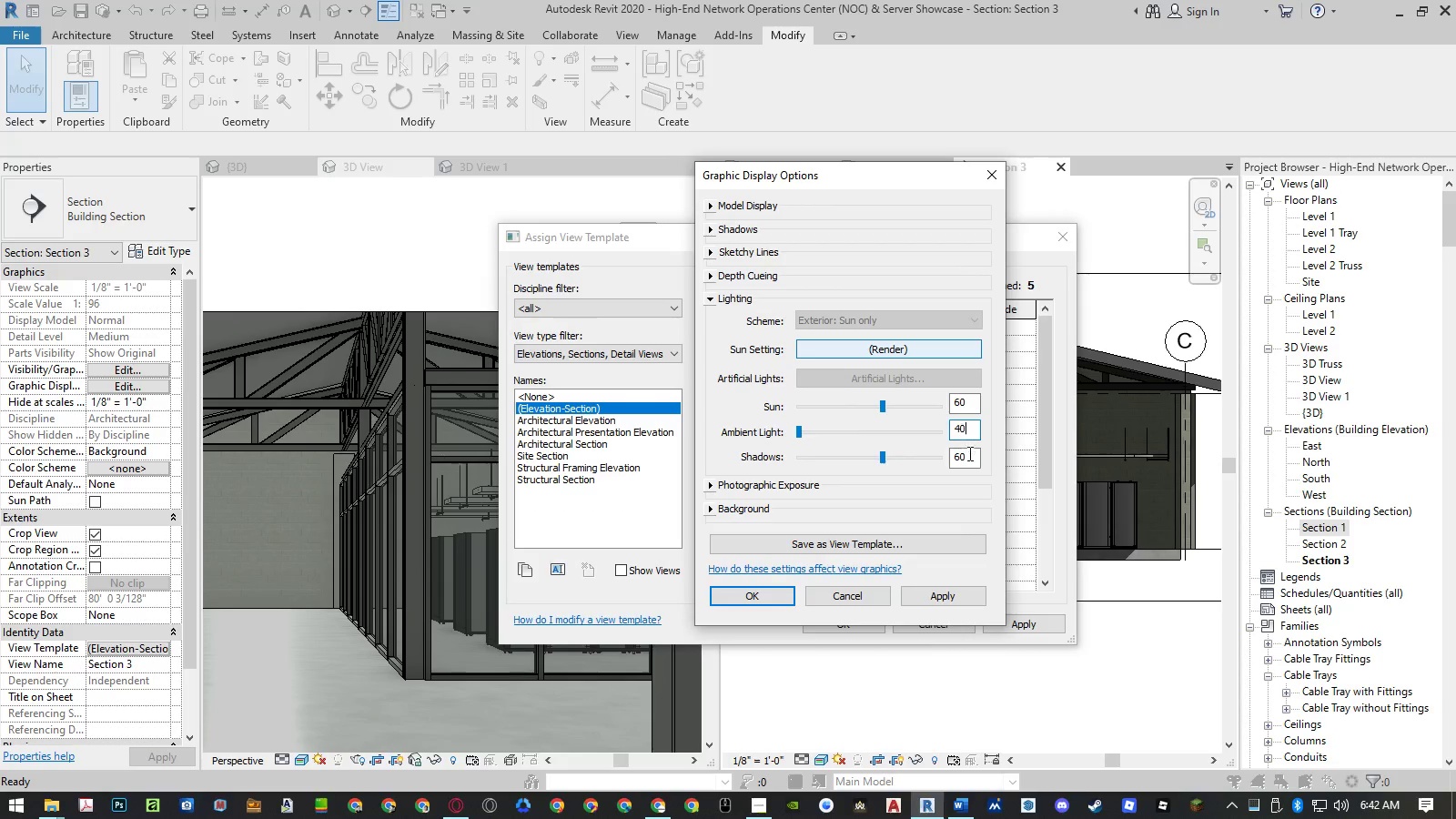 
double_click([968, 457])
 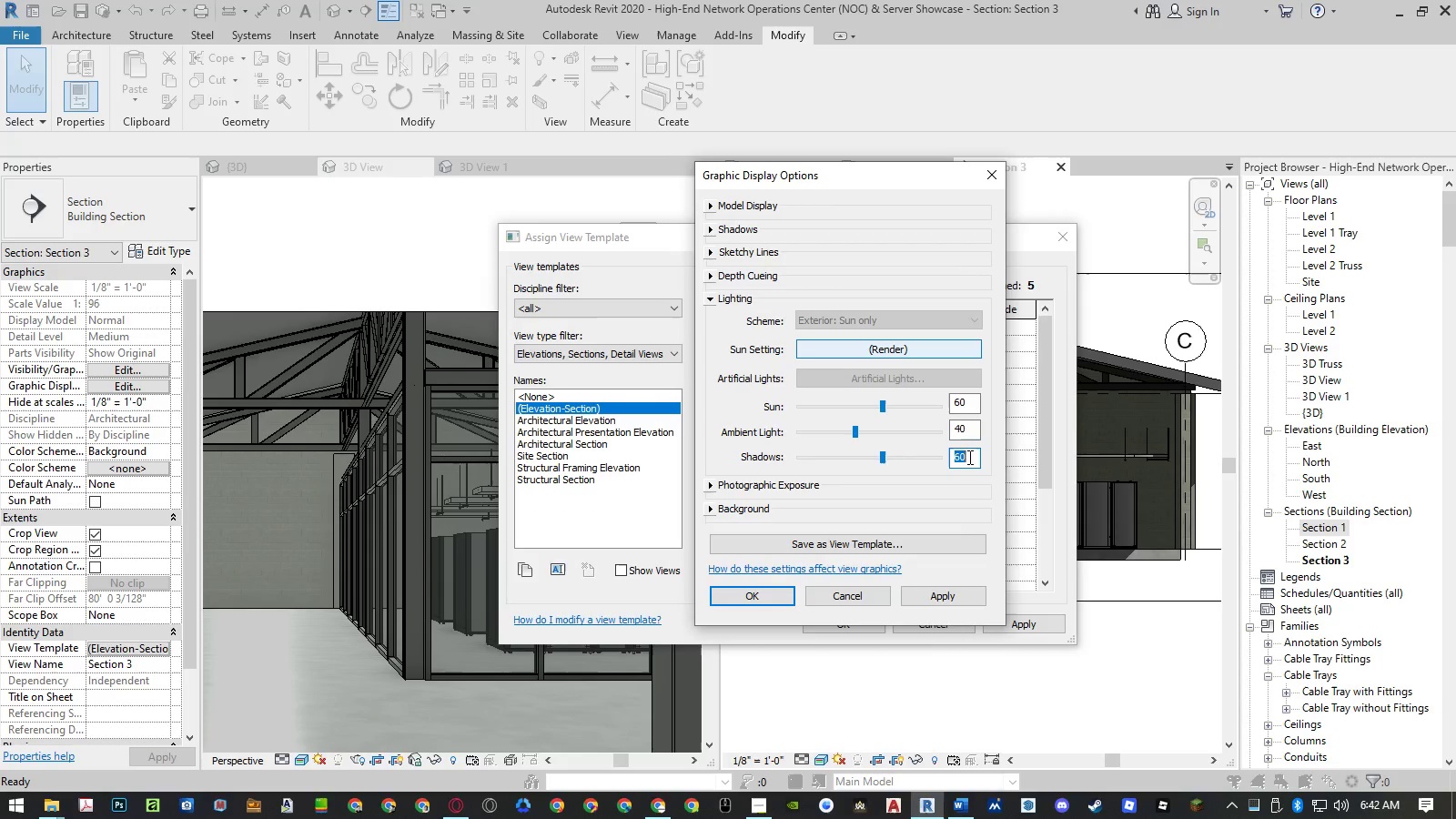 
key(Numpad2)
 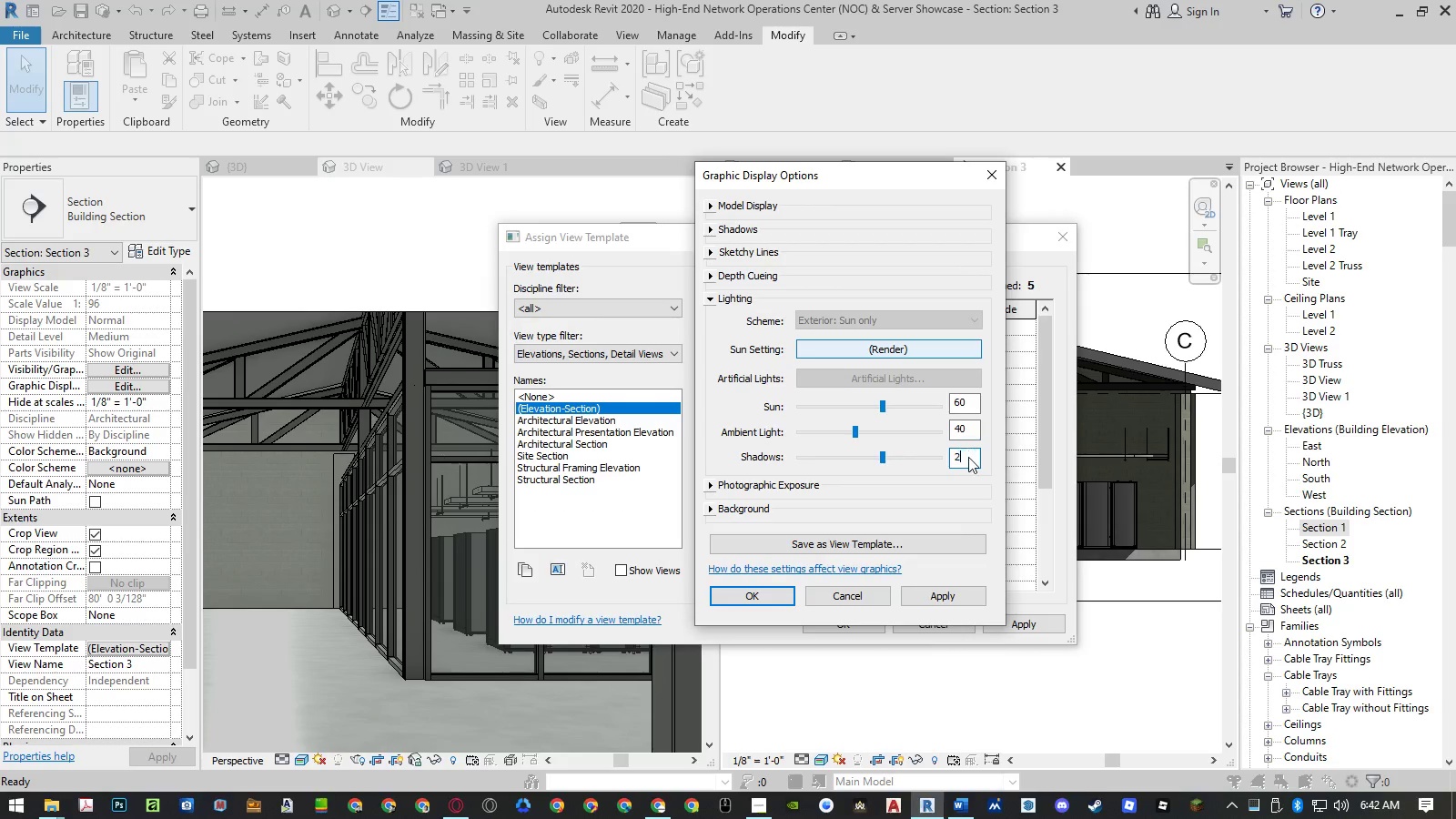 
key(Numpad0)
 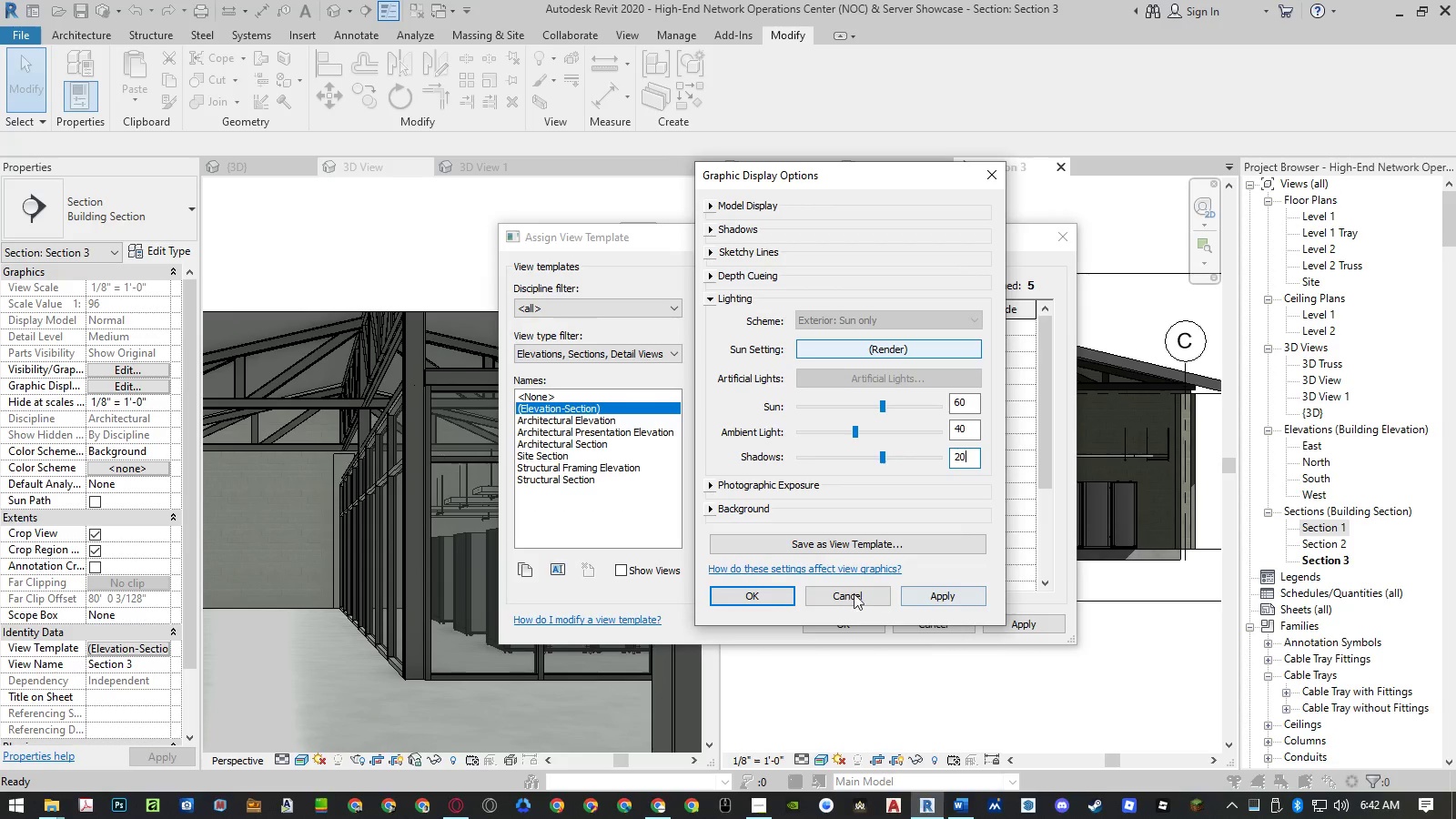 
left_click([774, 593])
 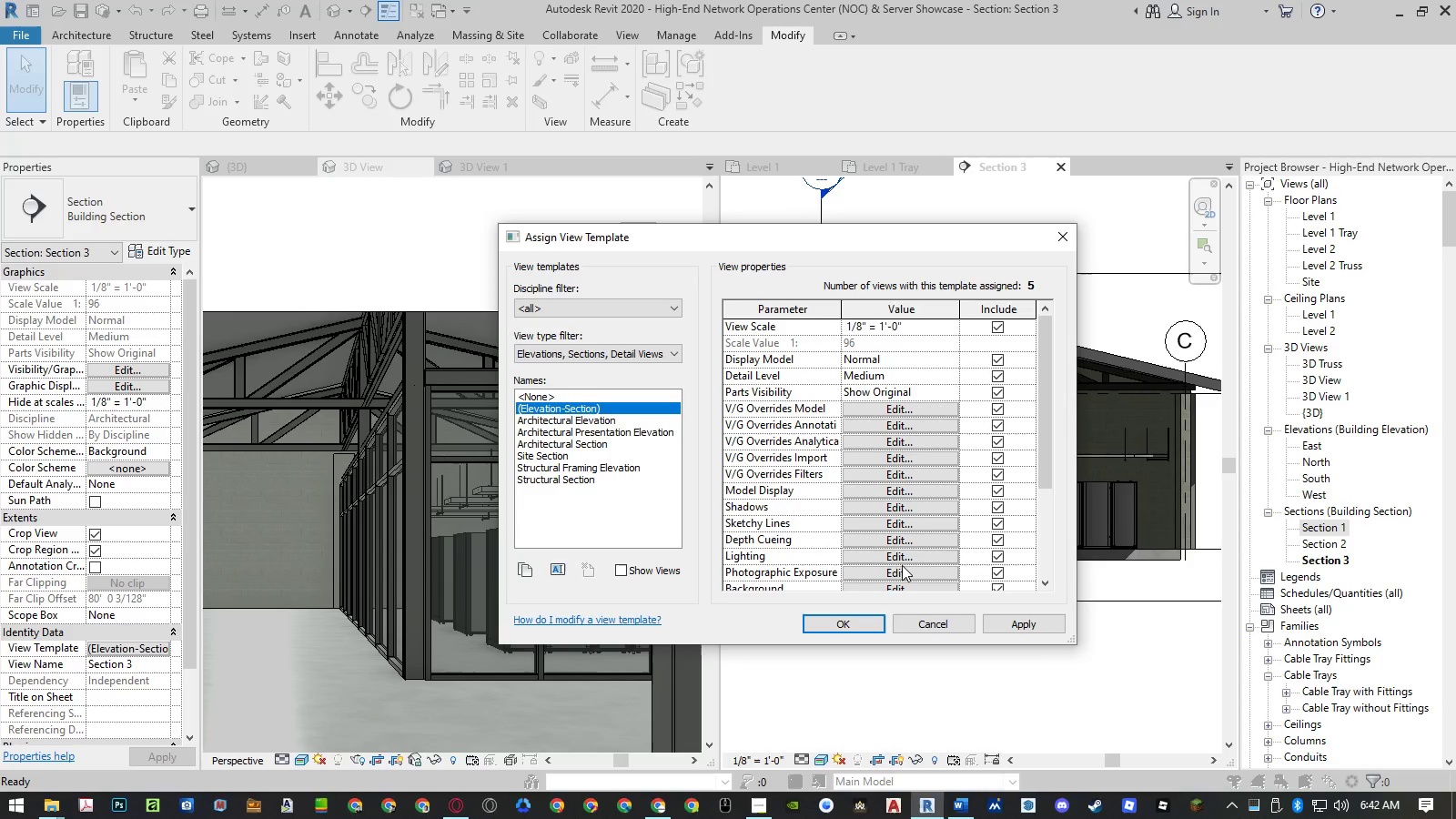 
scroll: coordinate [900, 561], scroll_direction: down, amount: 2.0
 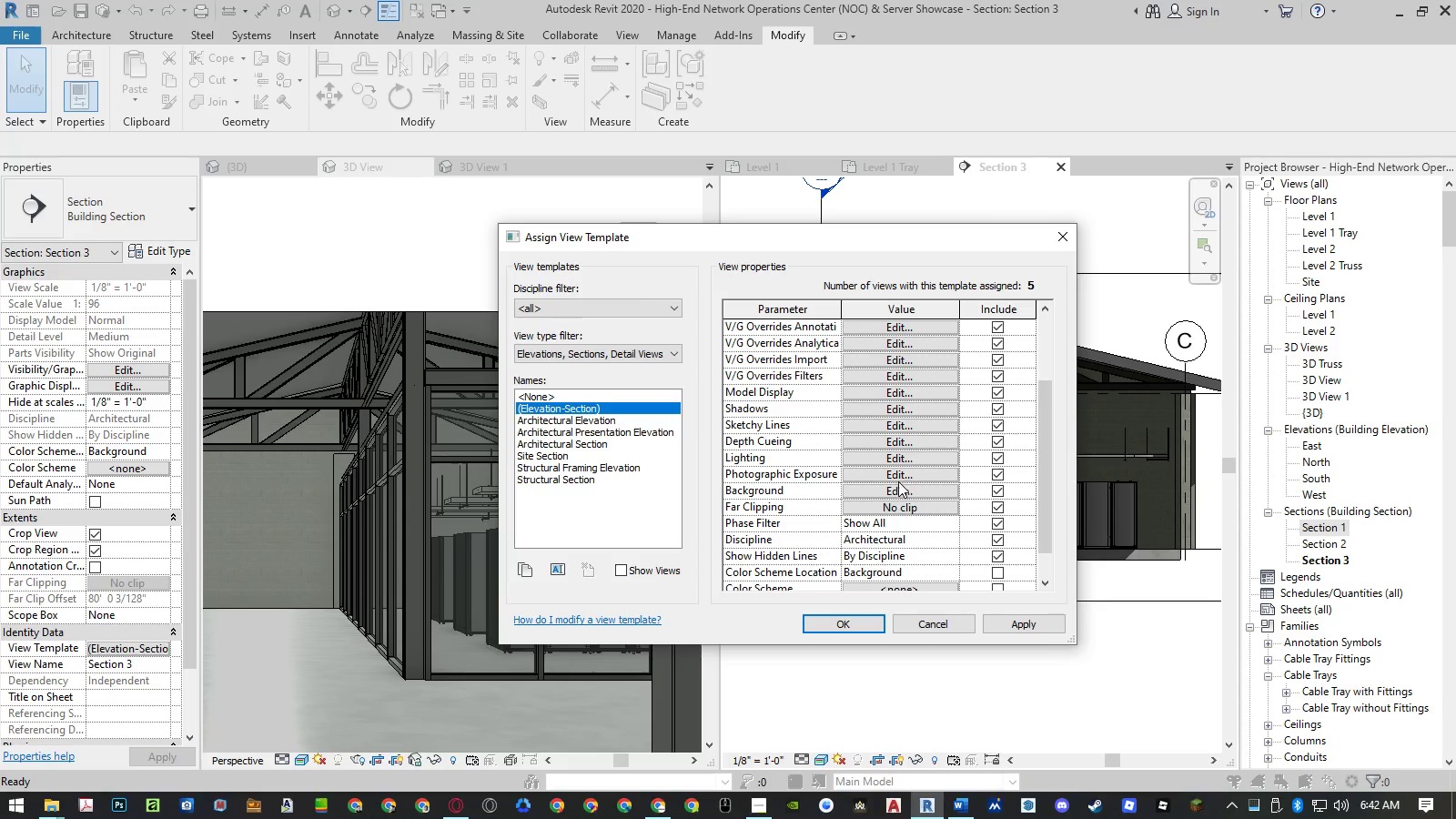 
left_click([898, 470])
 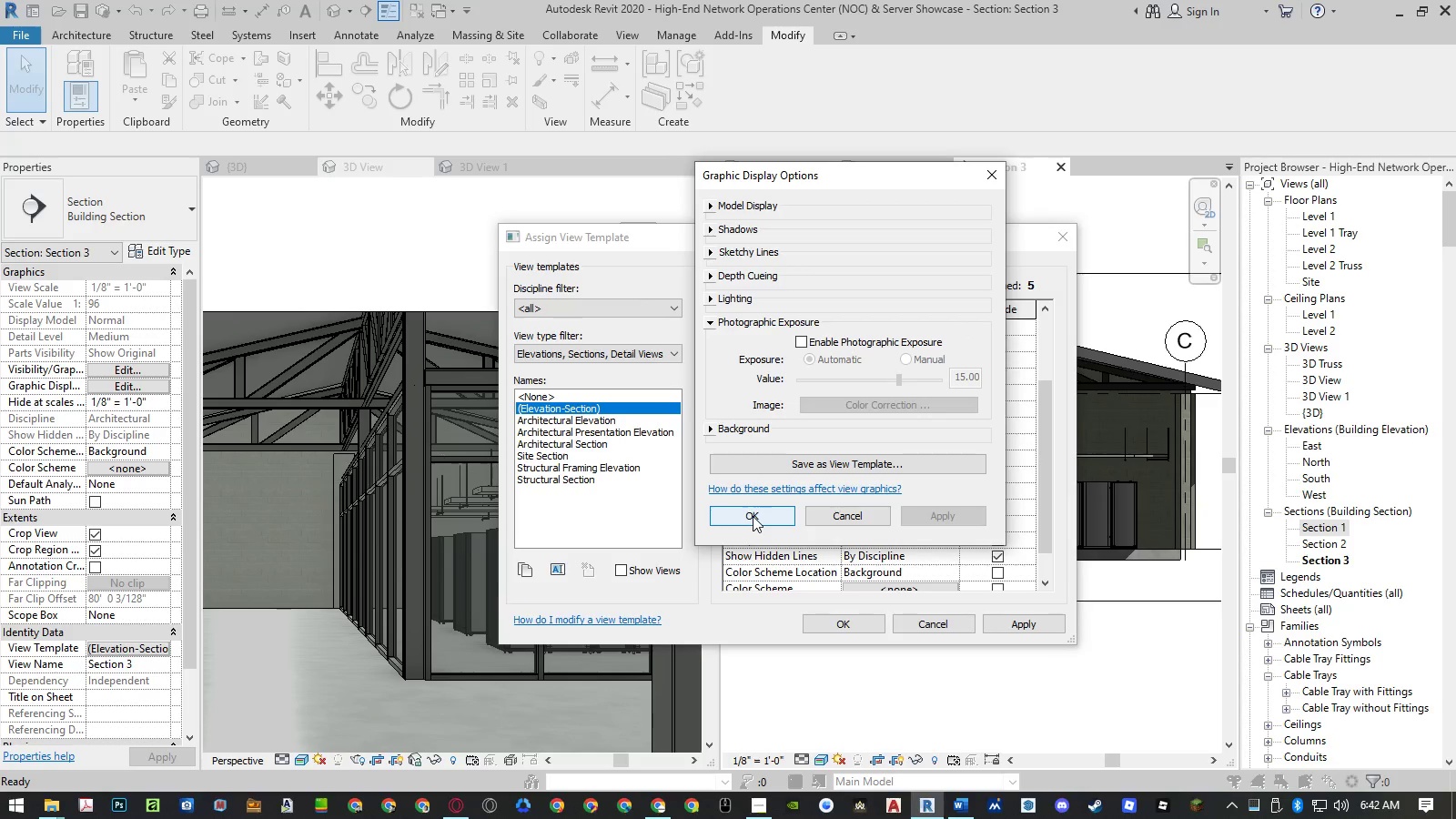 
left_click([753, 516])
 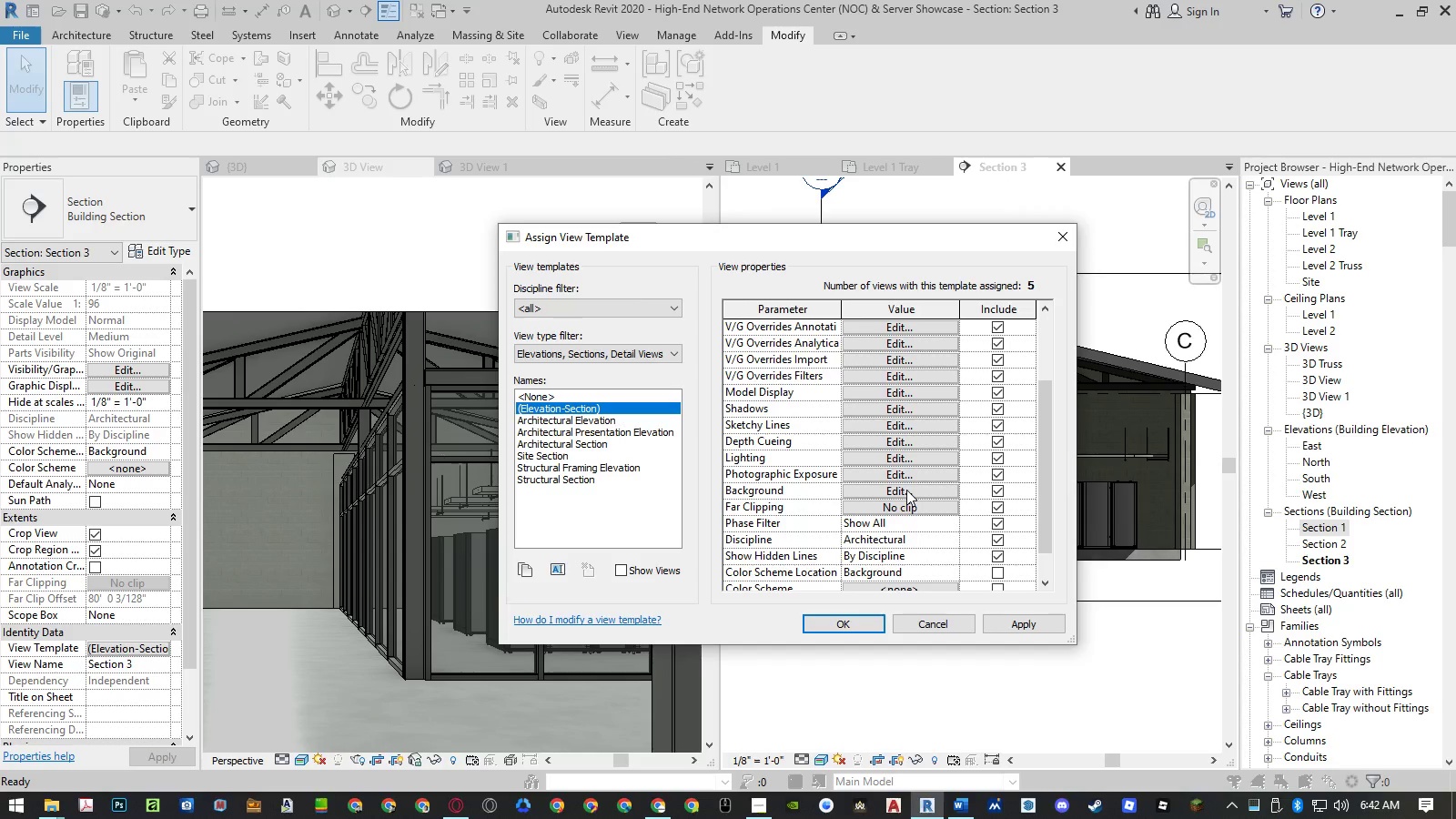 
left_click([906, 490])
 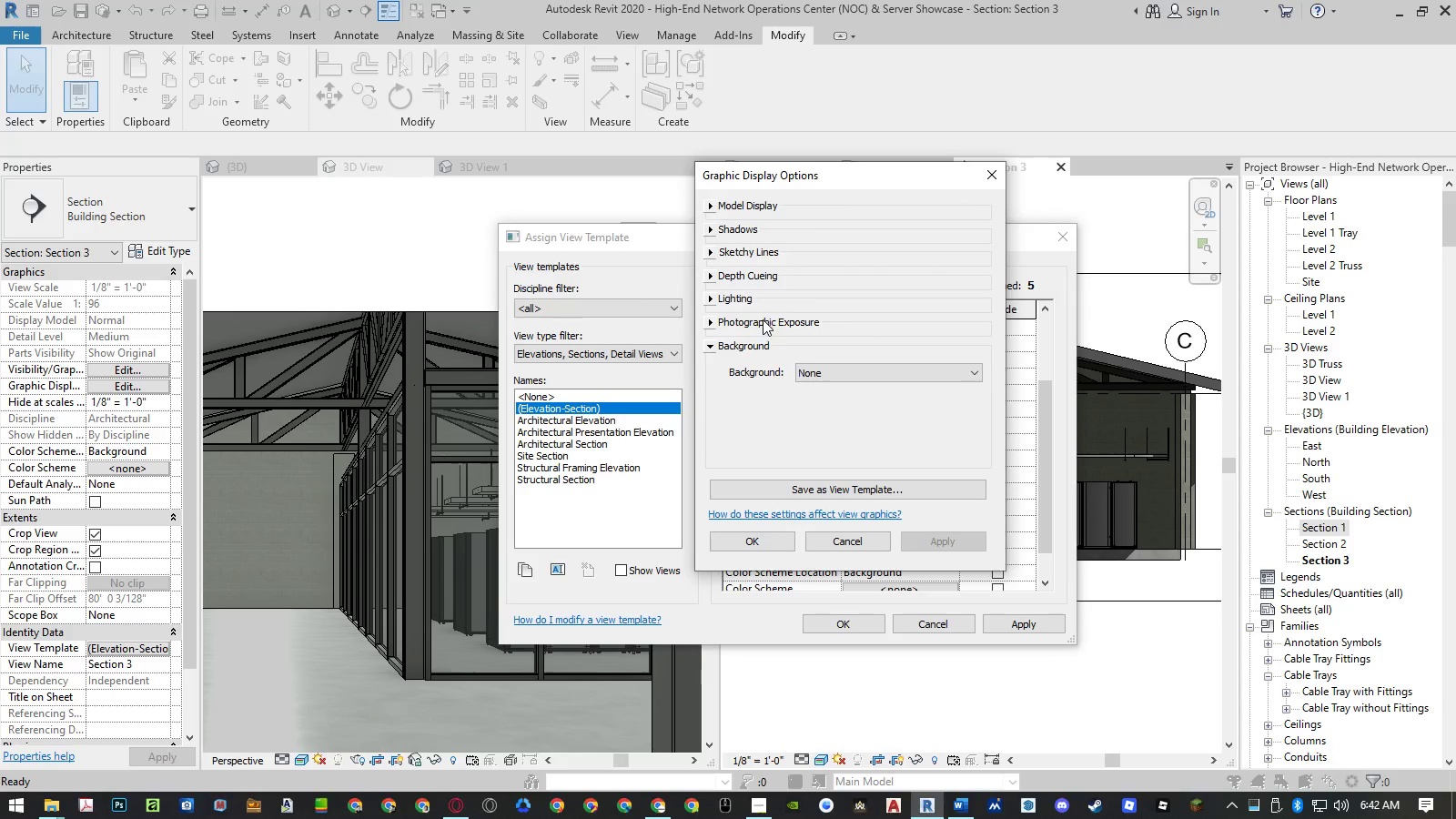 
left_click([833, 365])
 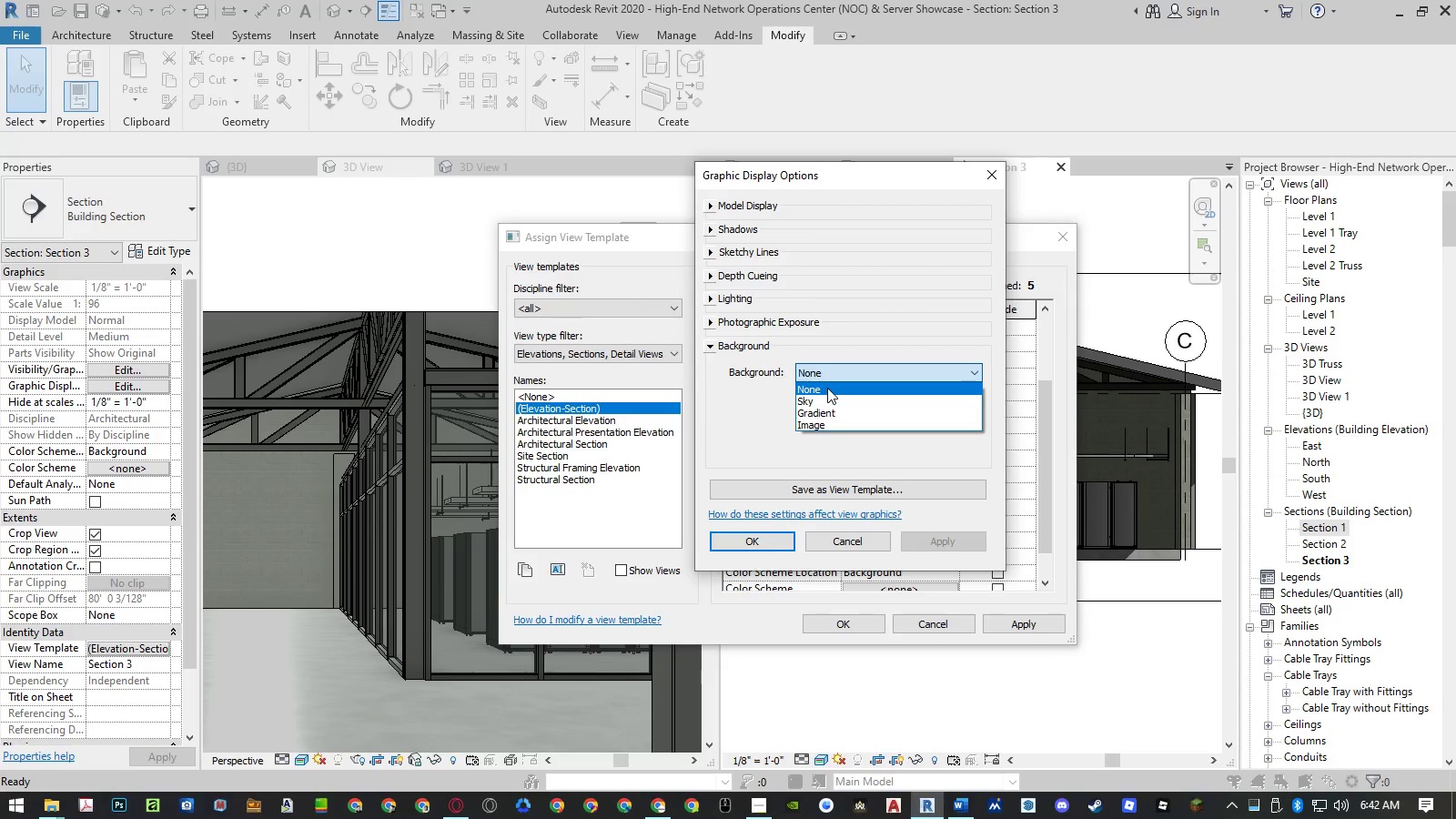 
left_click_drag(start_coordinate=[827, 388], to_coordinate=[825, 397])
 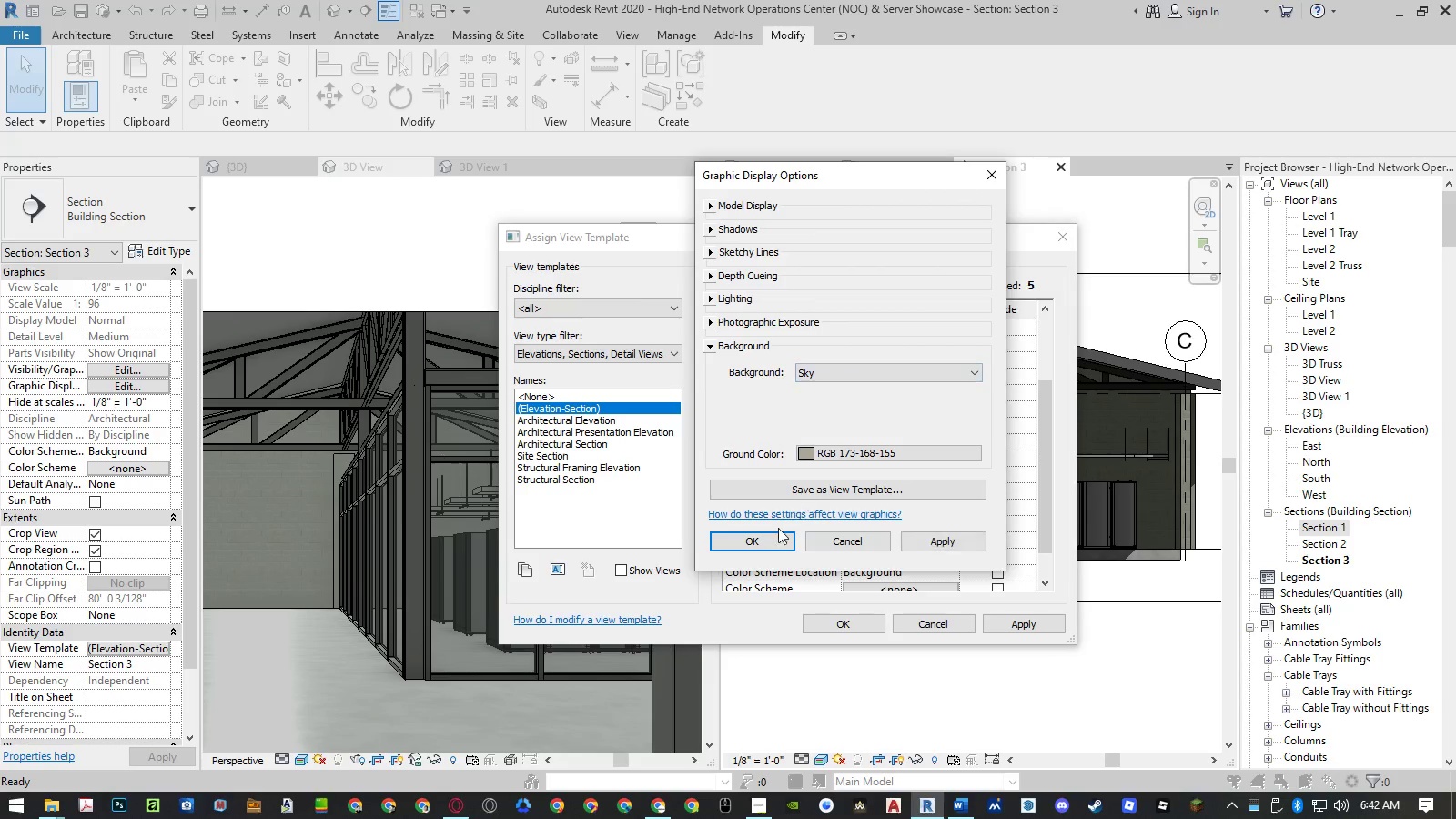 
left_click([767, 539])
 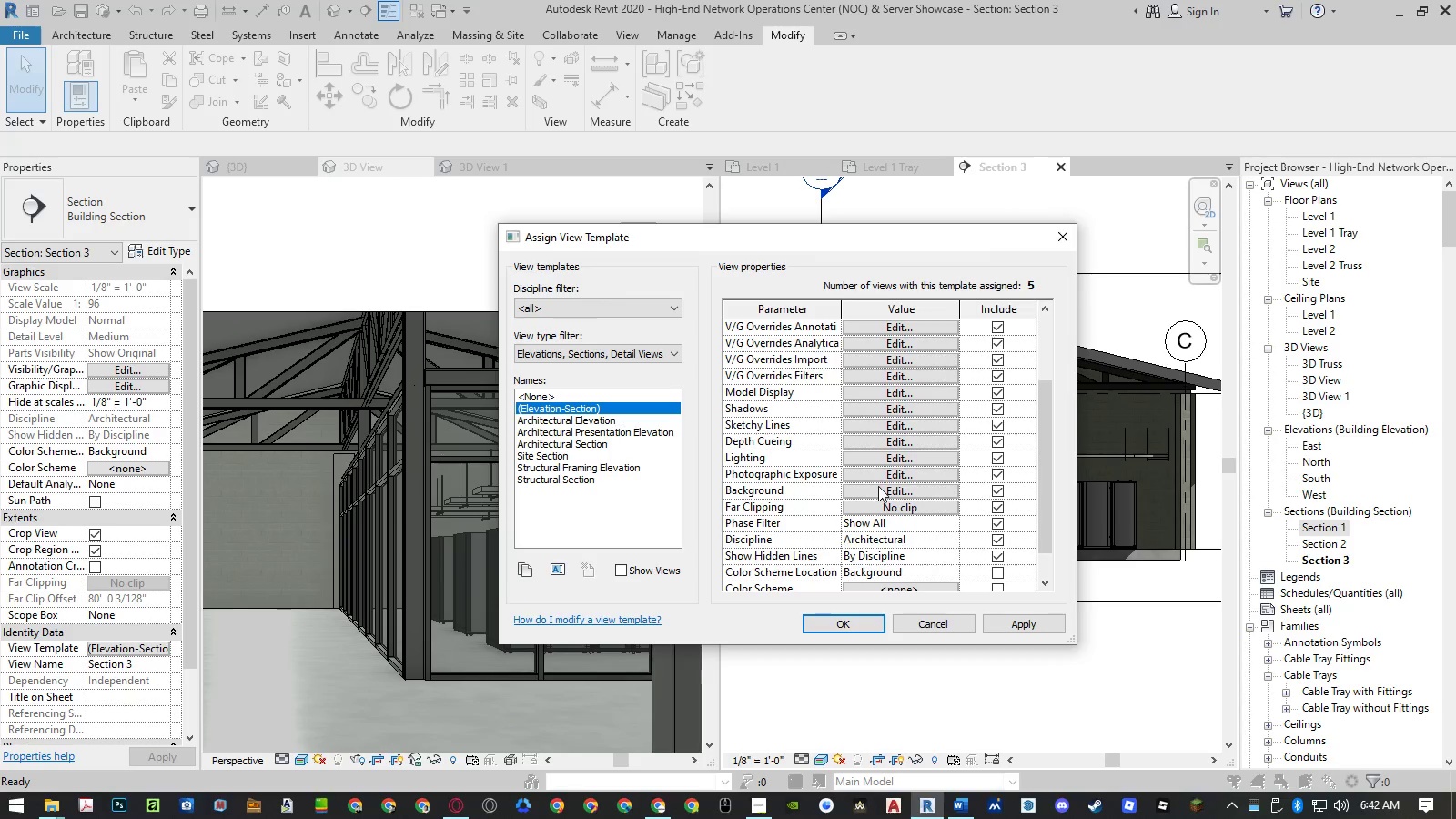 
scroll: coordinate [889, 546], scroll_direction: down, amount: 3.0
 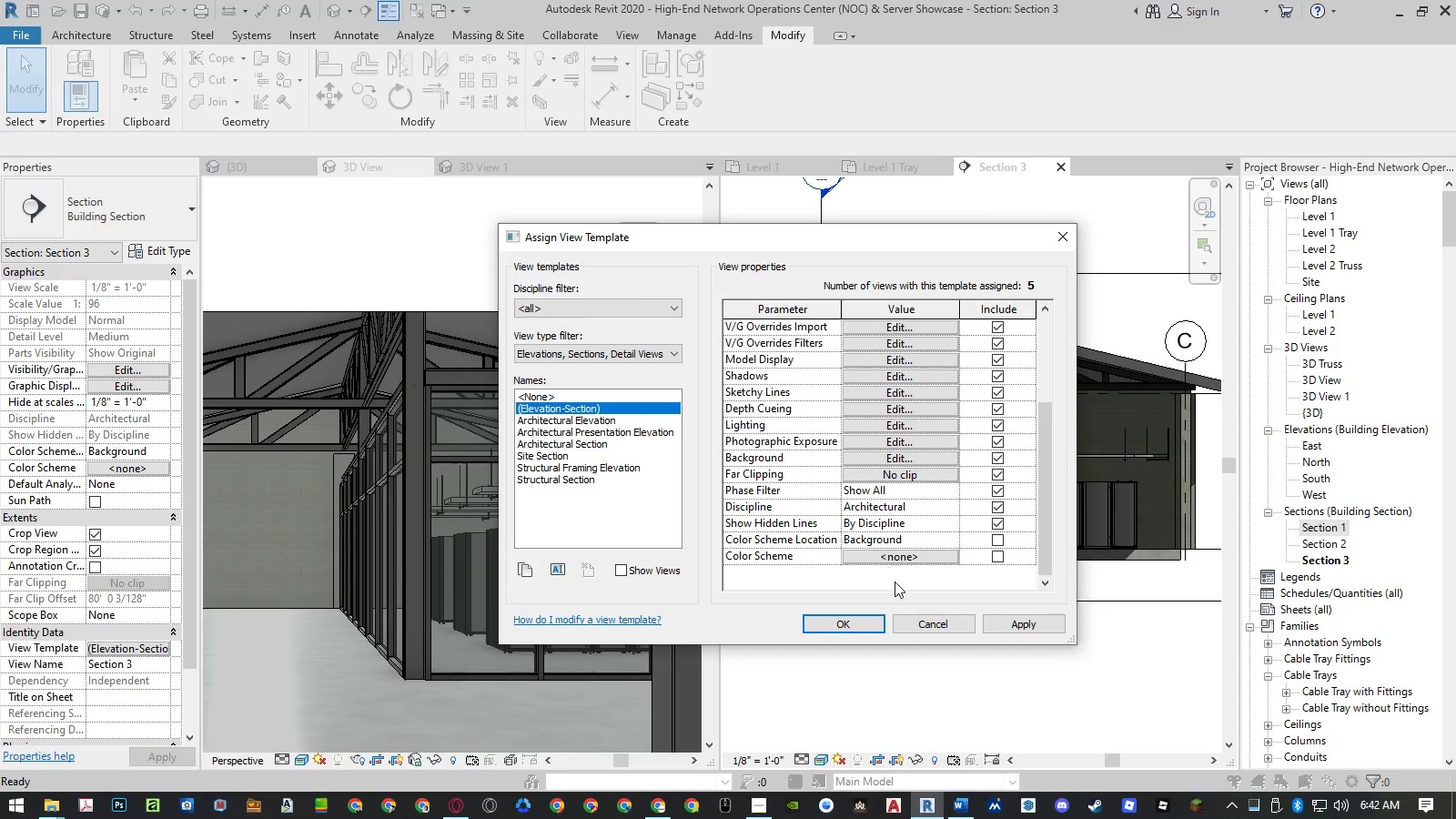 
left_click([1019, 622])
 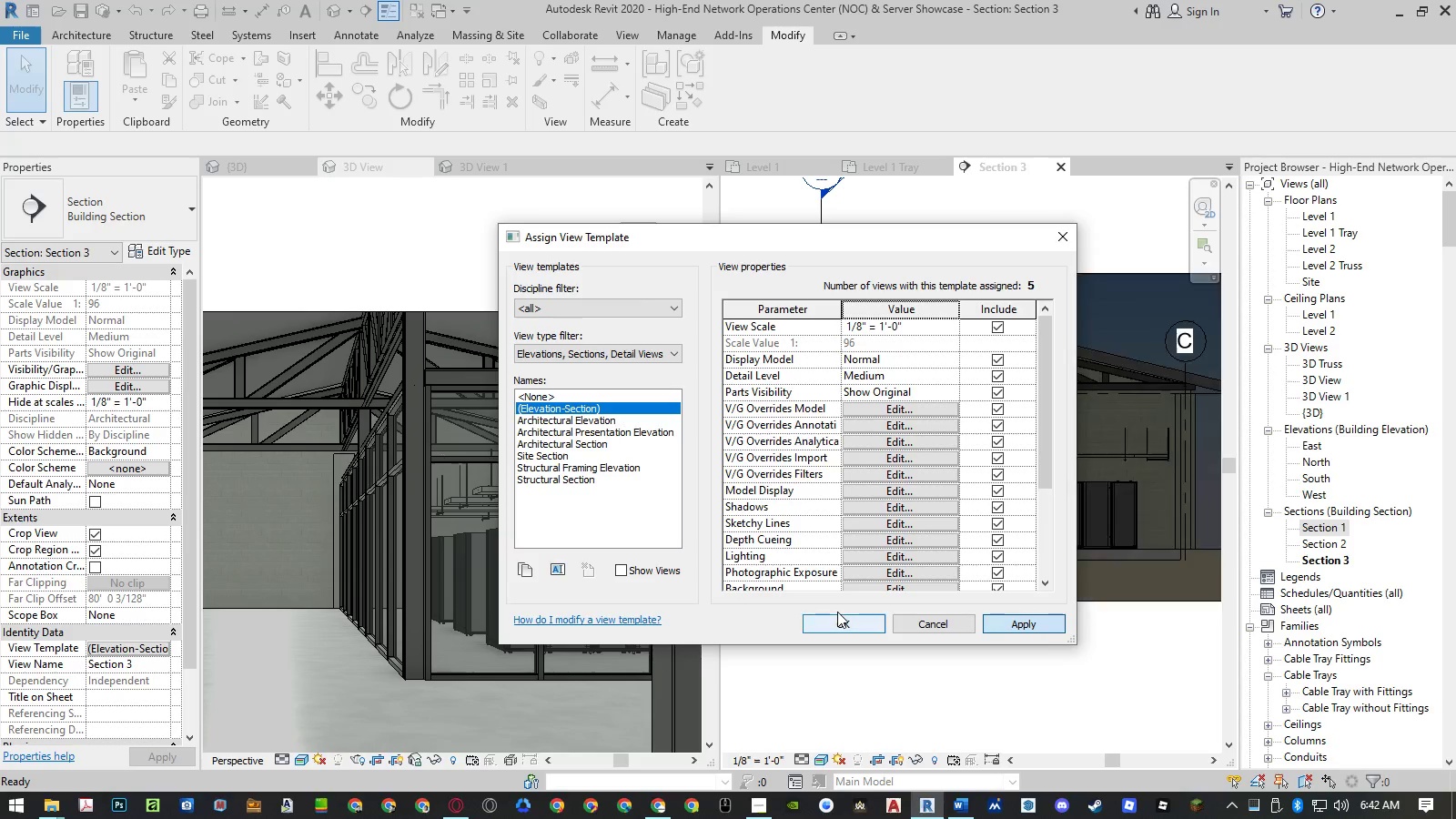 
left_click([837, 612])
 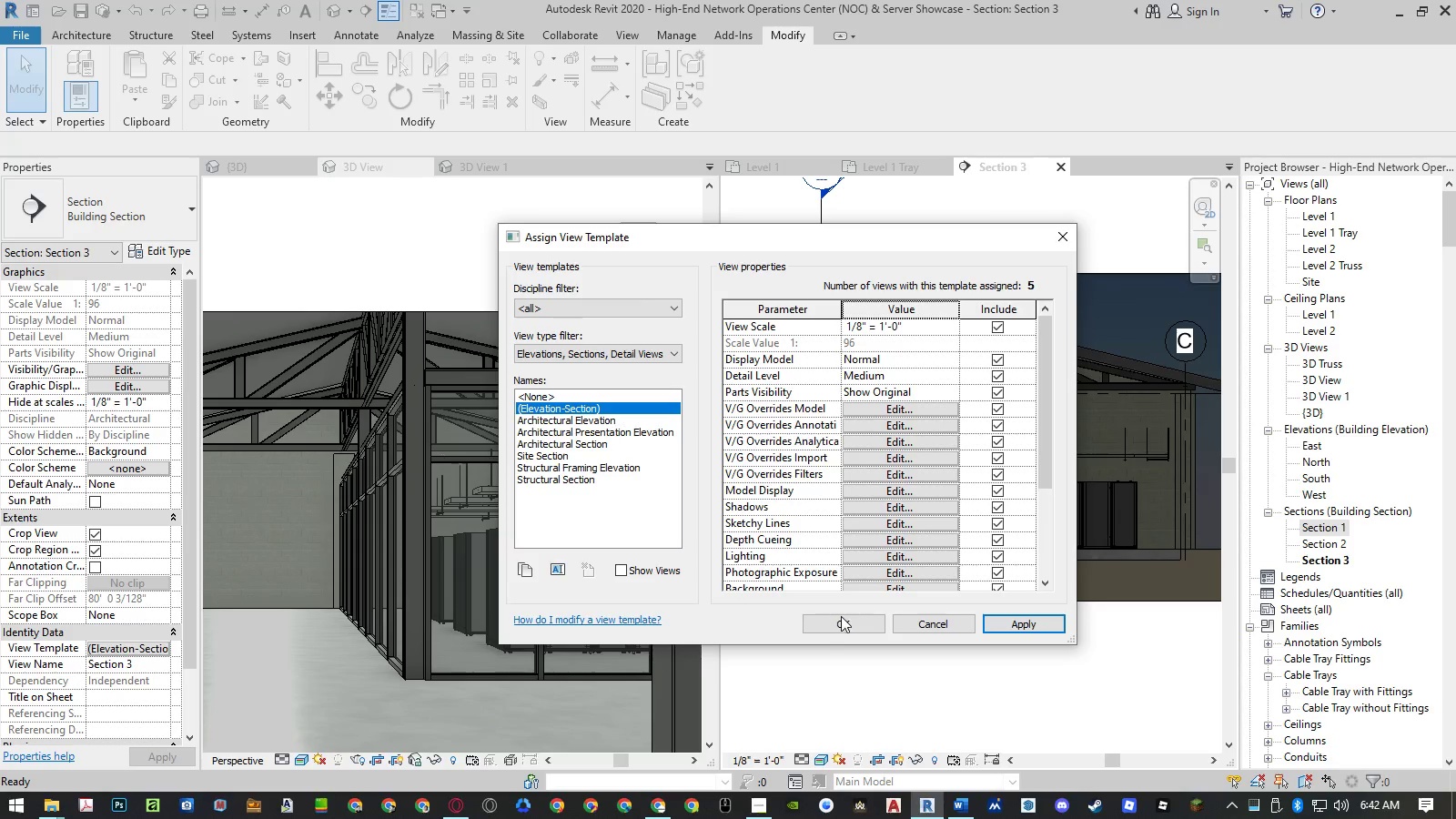 
left_click([841, 618])
 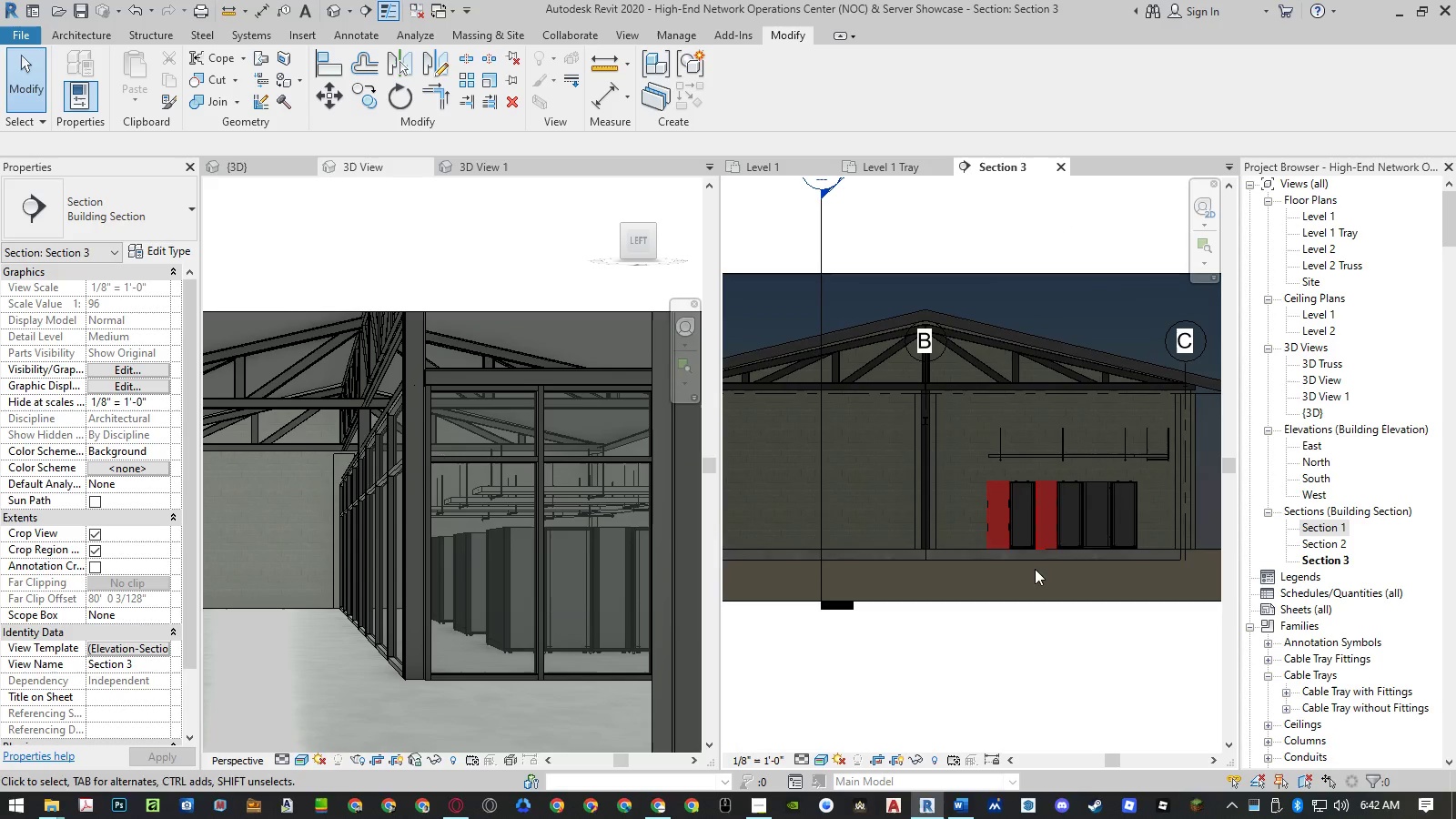 
scroll: coordinate [1091, 513], scroll_direction: down, amount: 5.0
 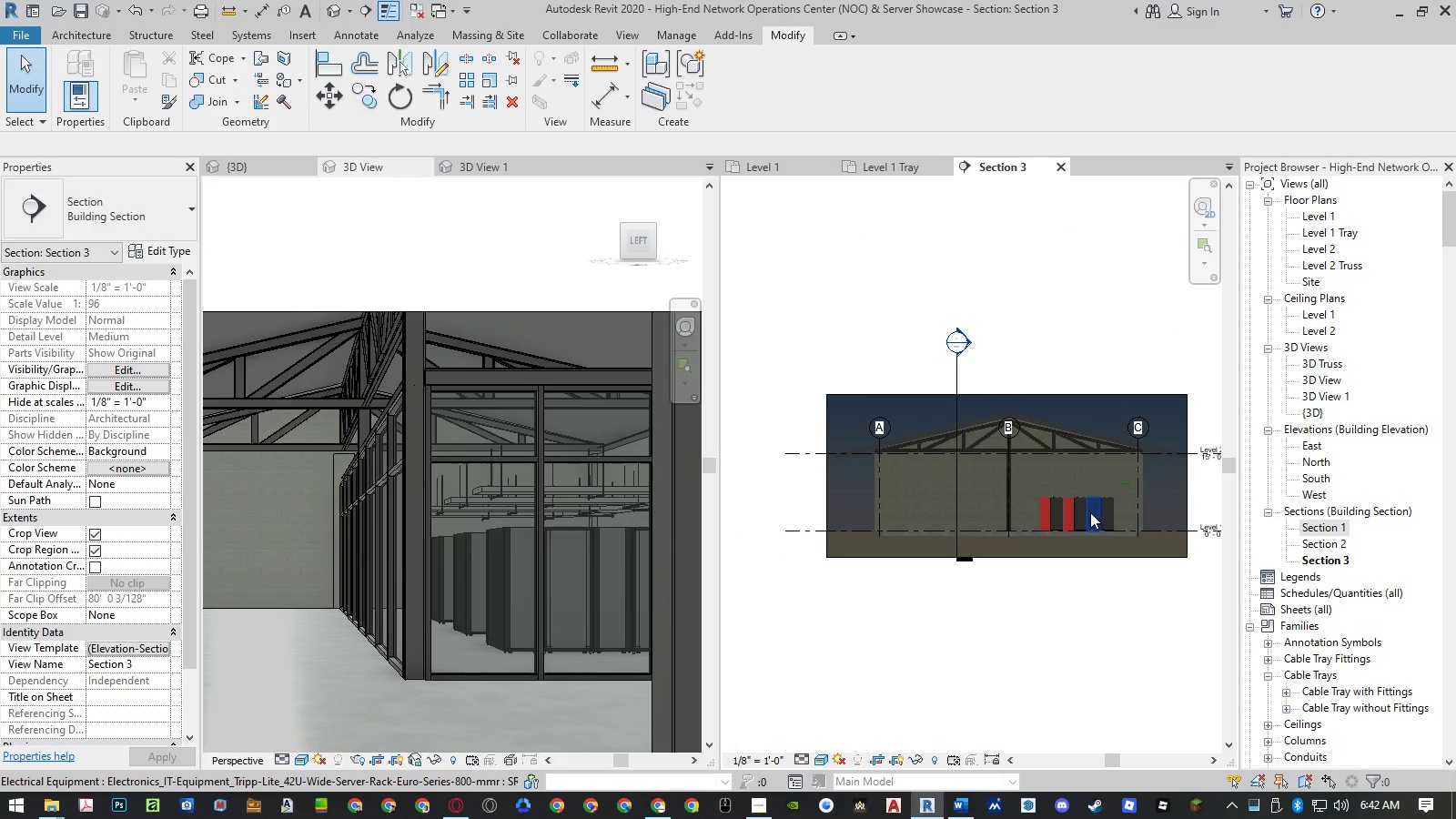 
scroll: coordinate [1147, 459], scroll_direction: up, amount: 11.0
 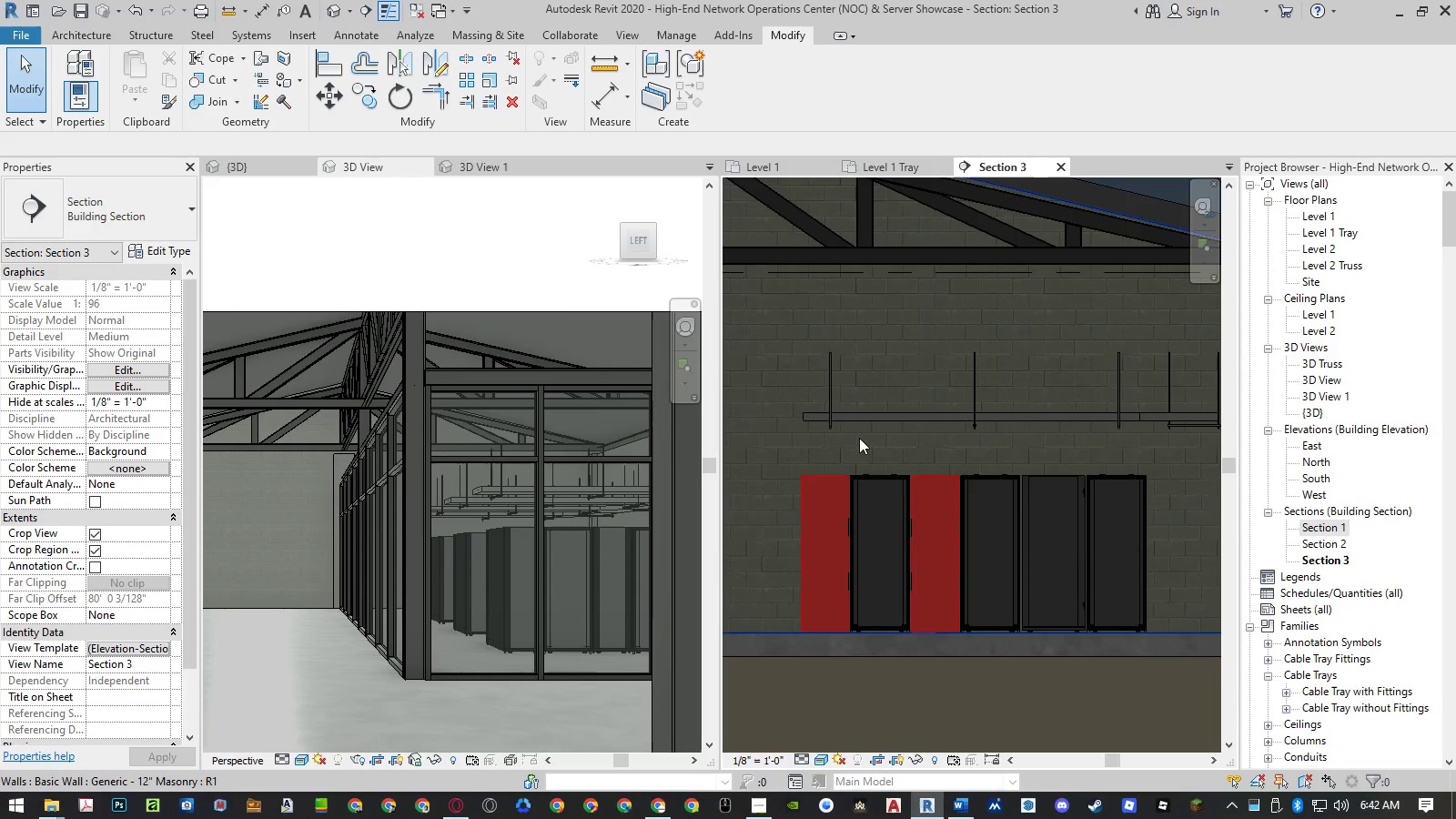 
scroll: coordinate [839, 443], scroll_direction: down, amount: 3.0
 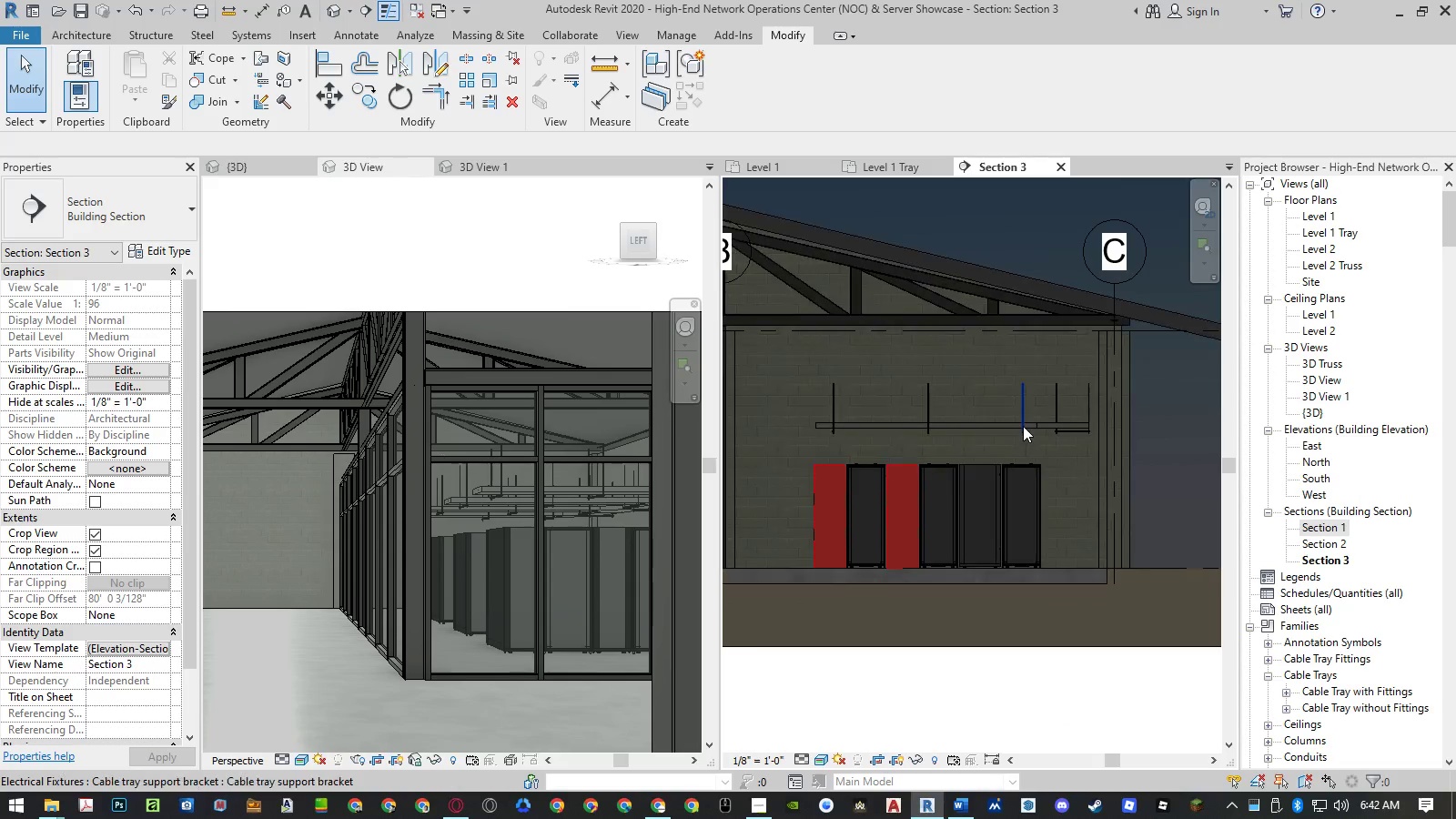 
scroll: coordinate [1023, 426], scroll_direction: up, amount: 3.0
 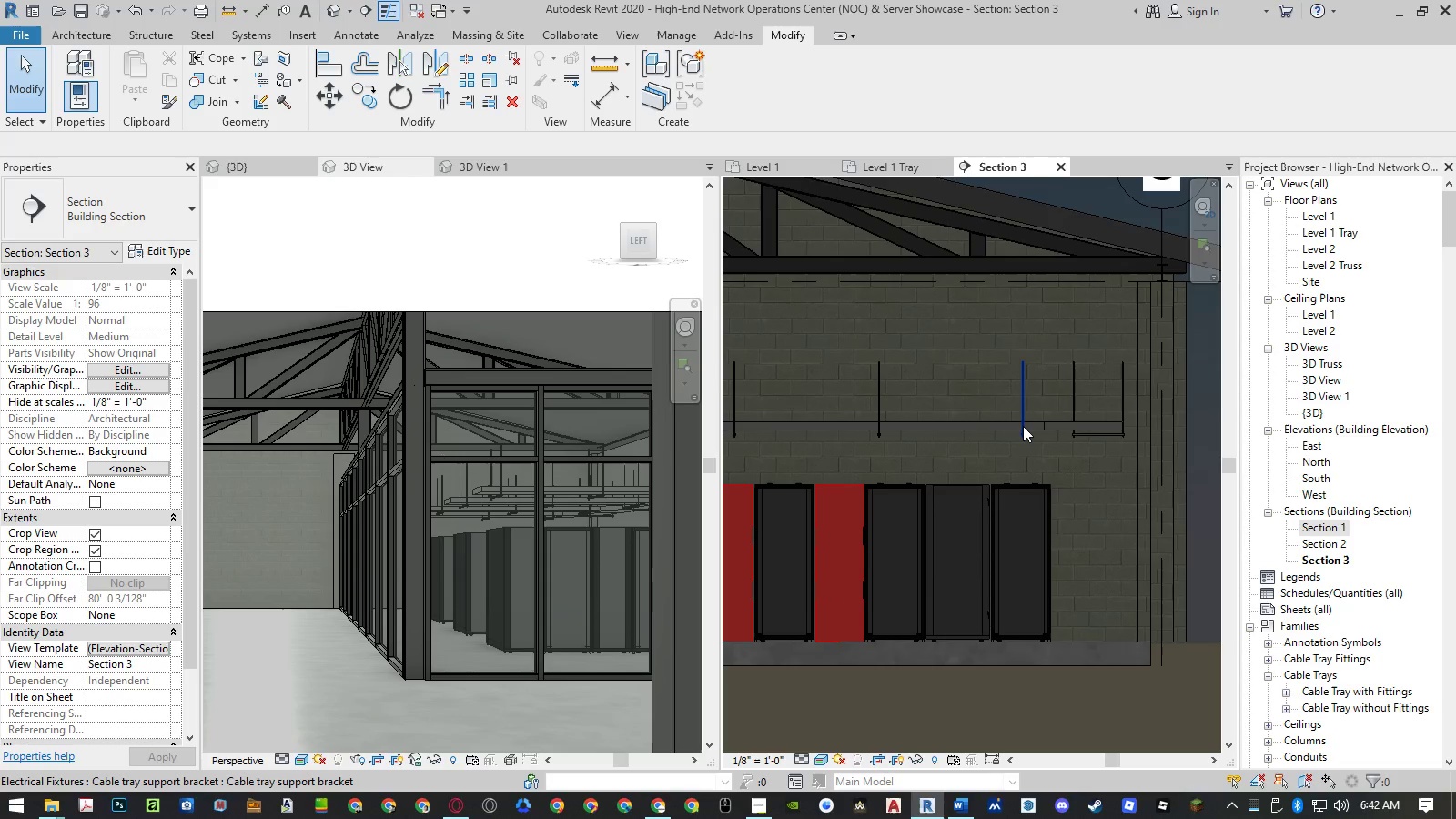 
wait(22.21)
 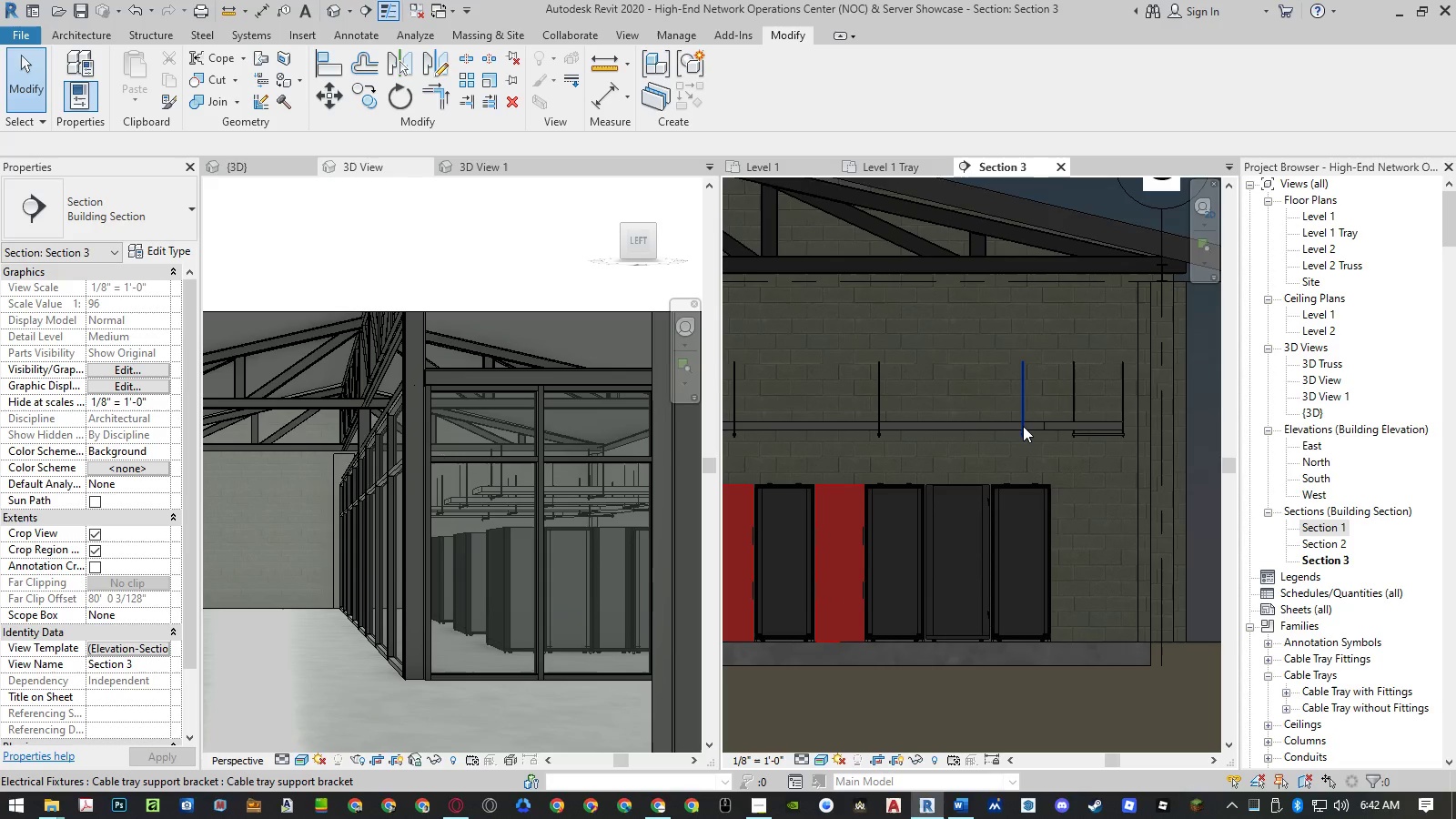 
left_click([136, 649])
 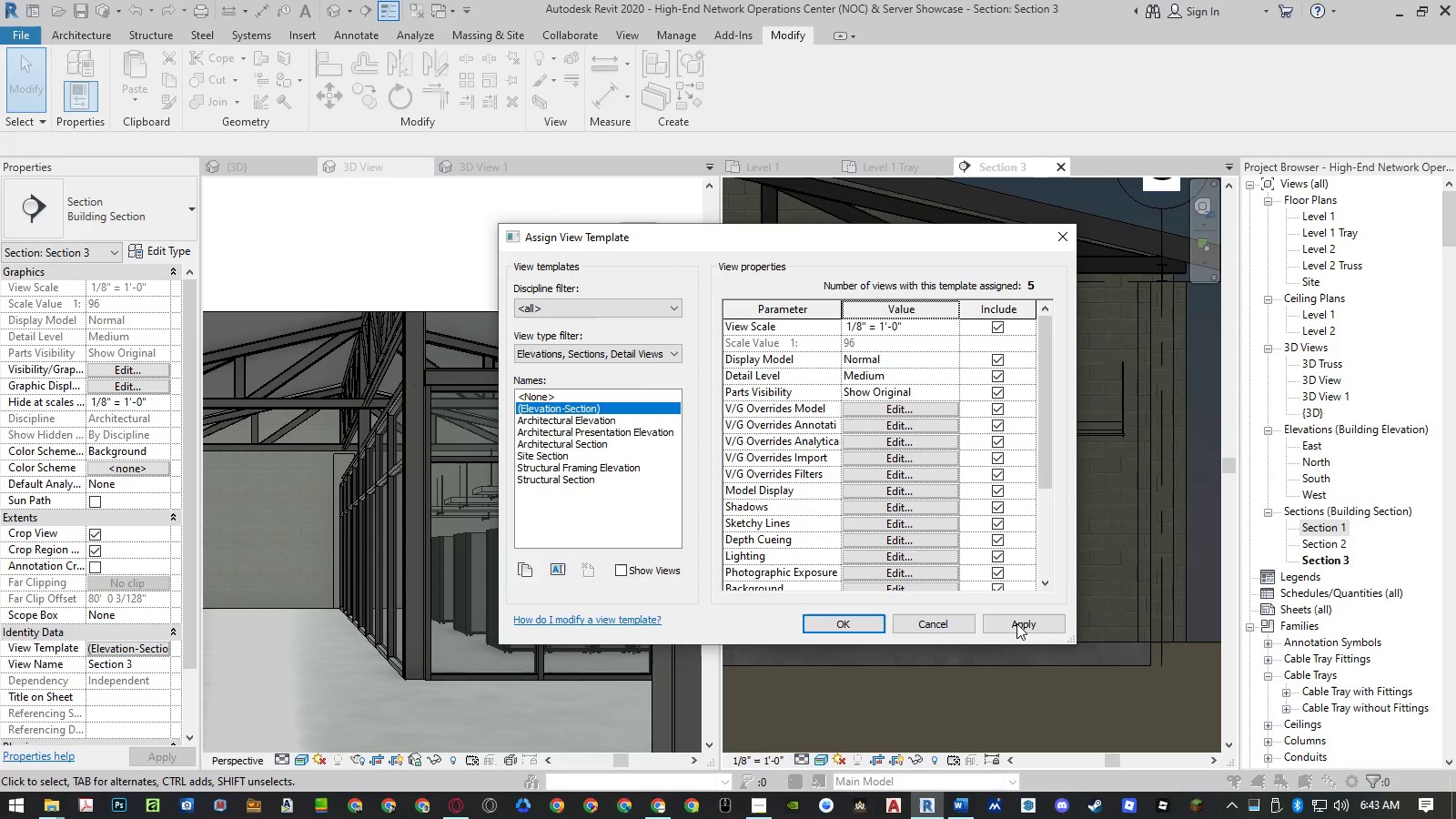 
left_click([946, 619])
 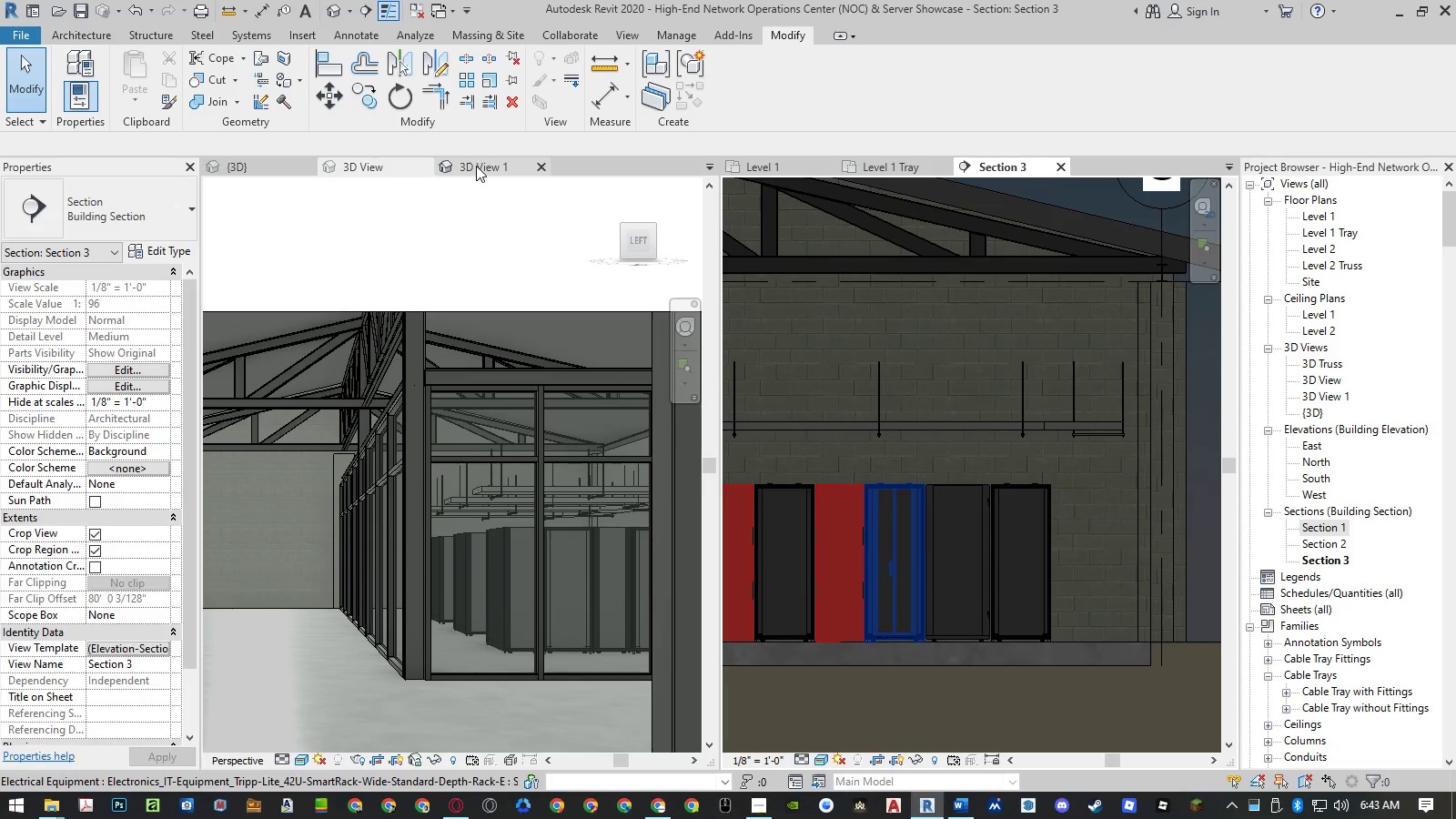 
left_click([254, 161])
 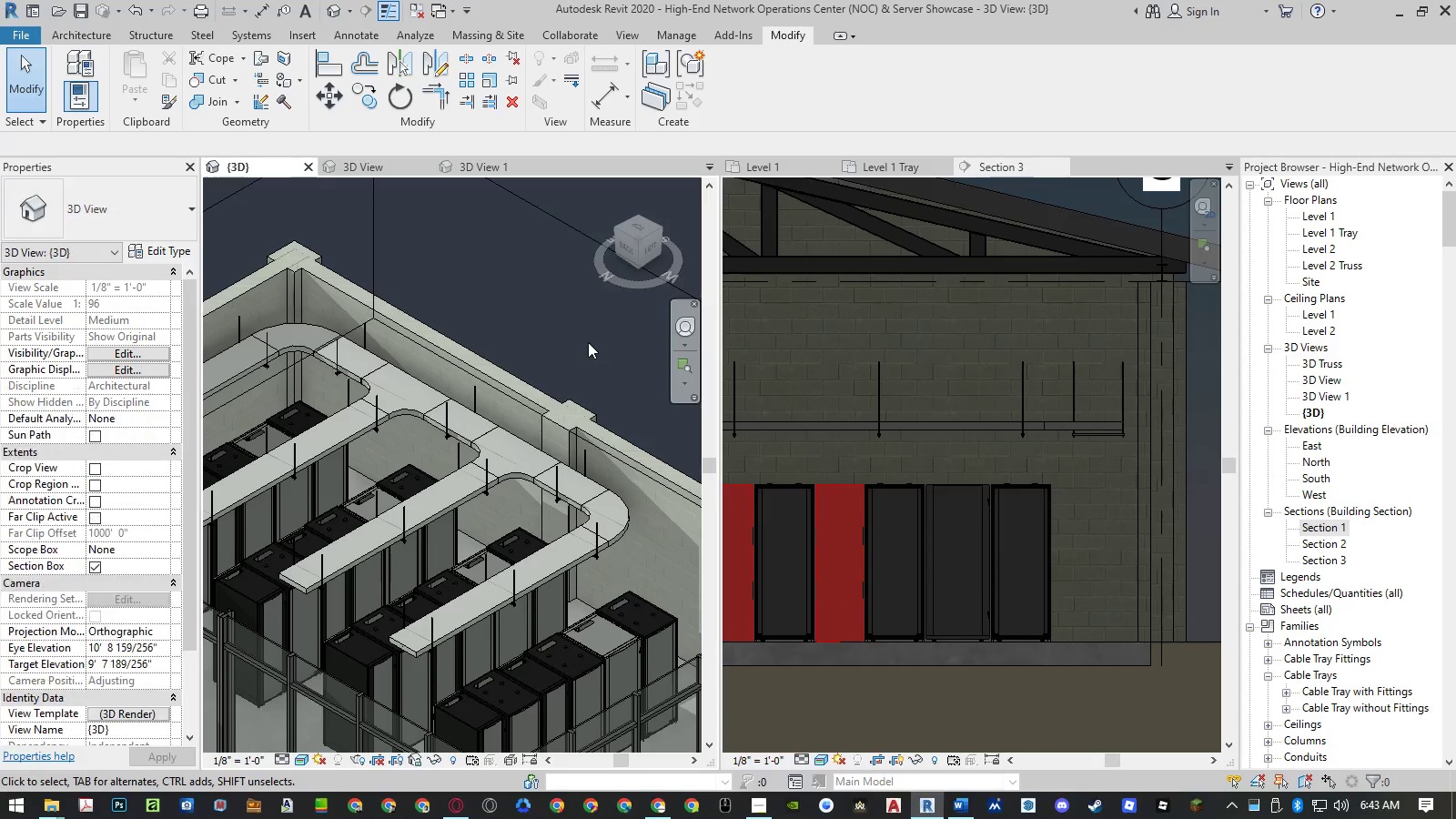 
double_click([588, 341])
 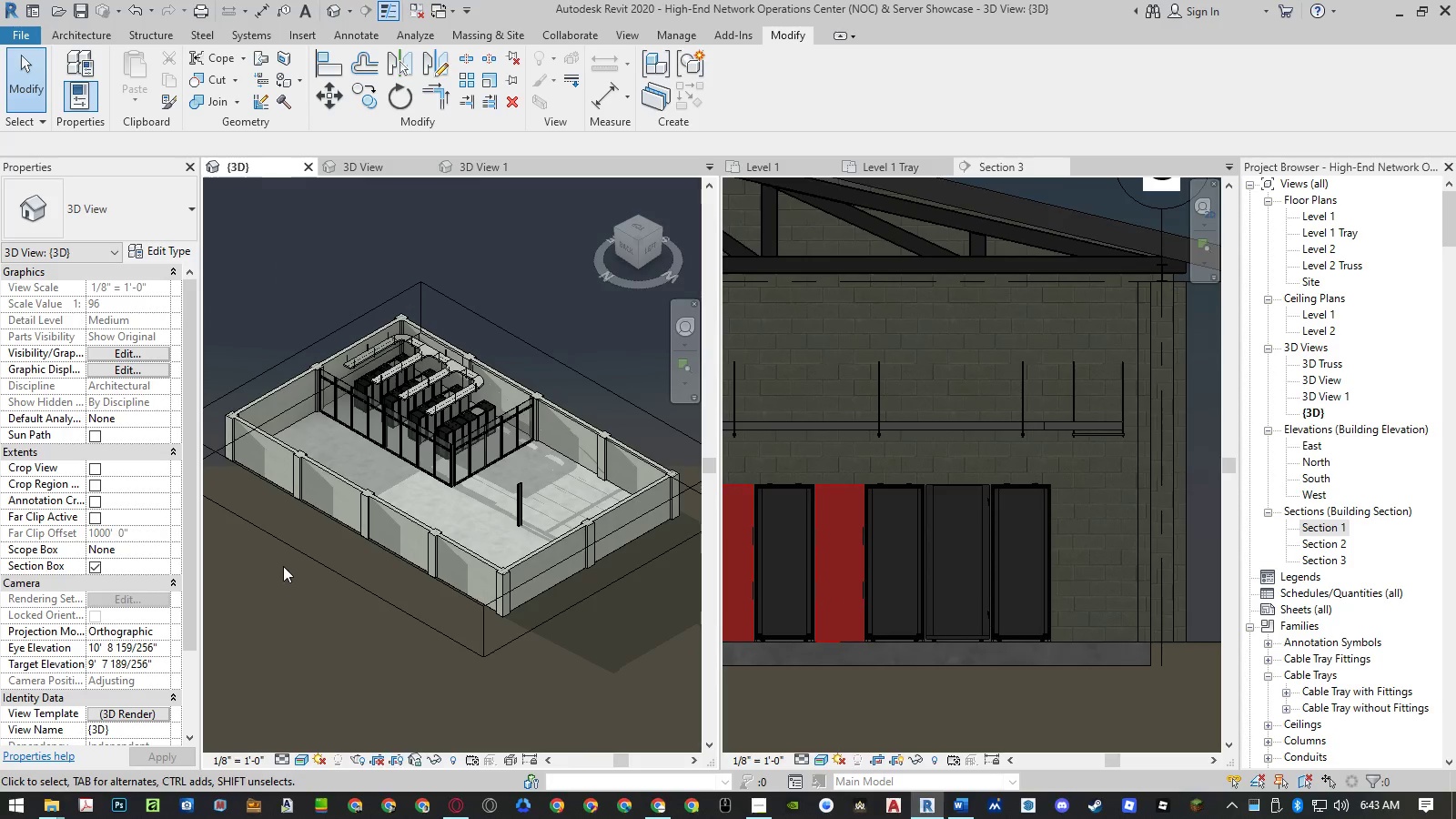 
scroll: coordinate [312, 400], scroll_direction: up, amount: 11.0
 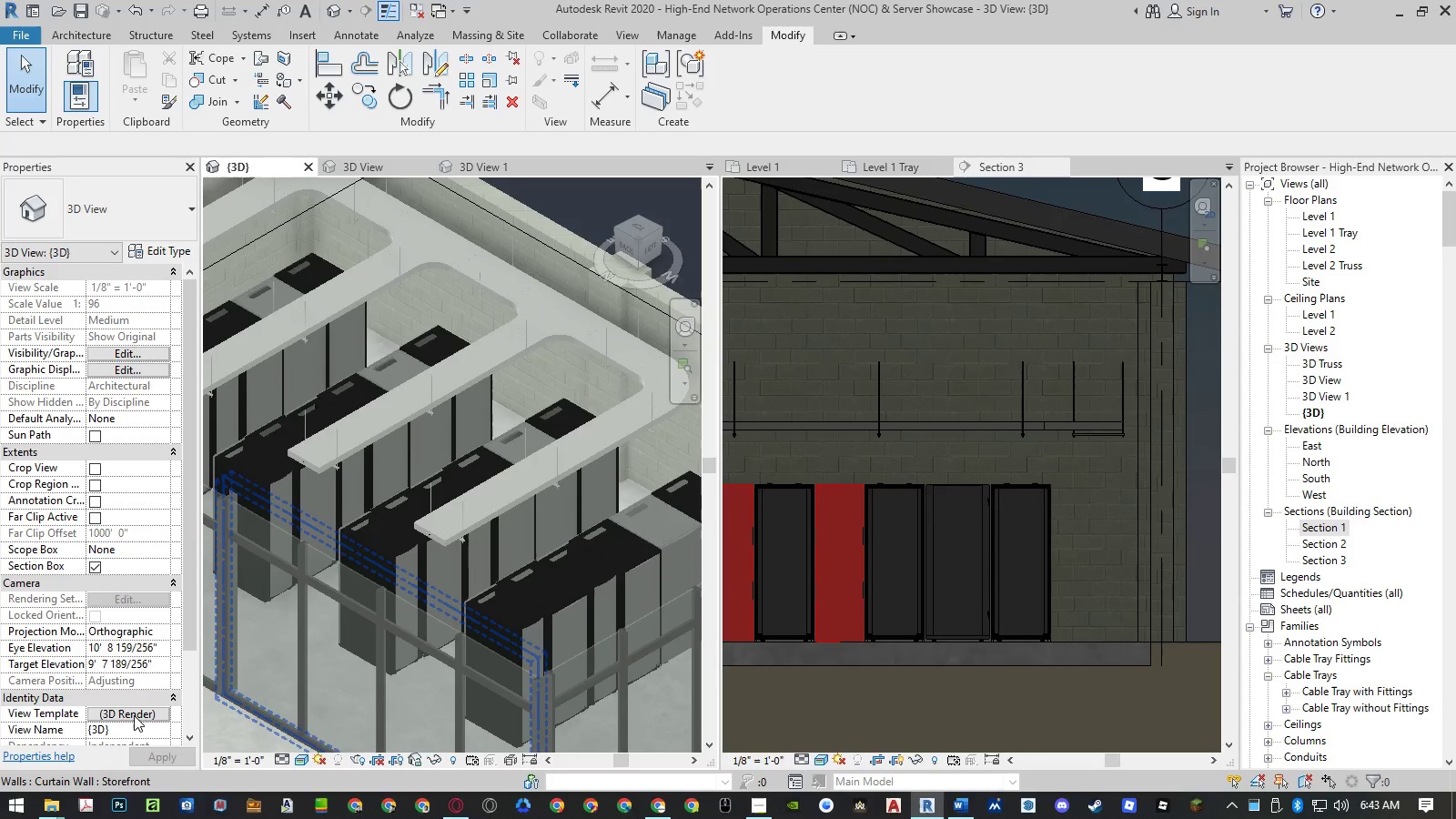 
left_click([134, 715])
 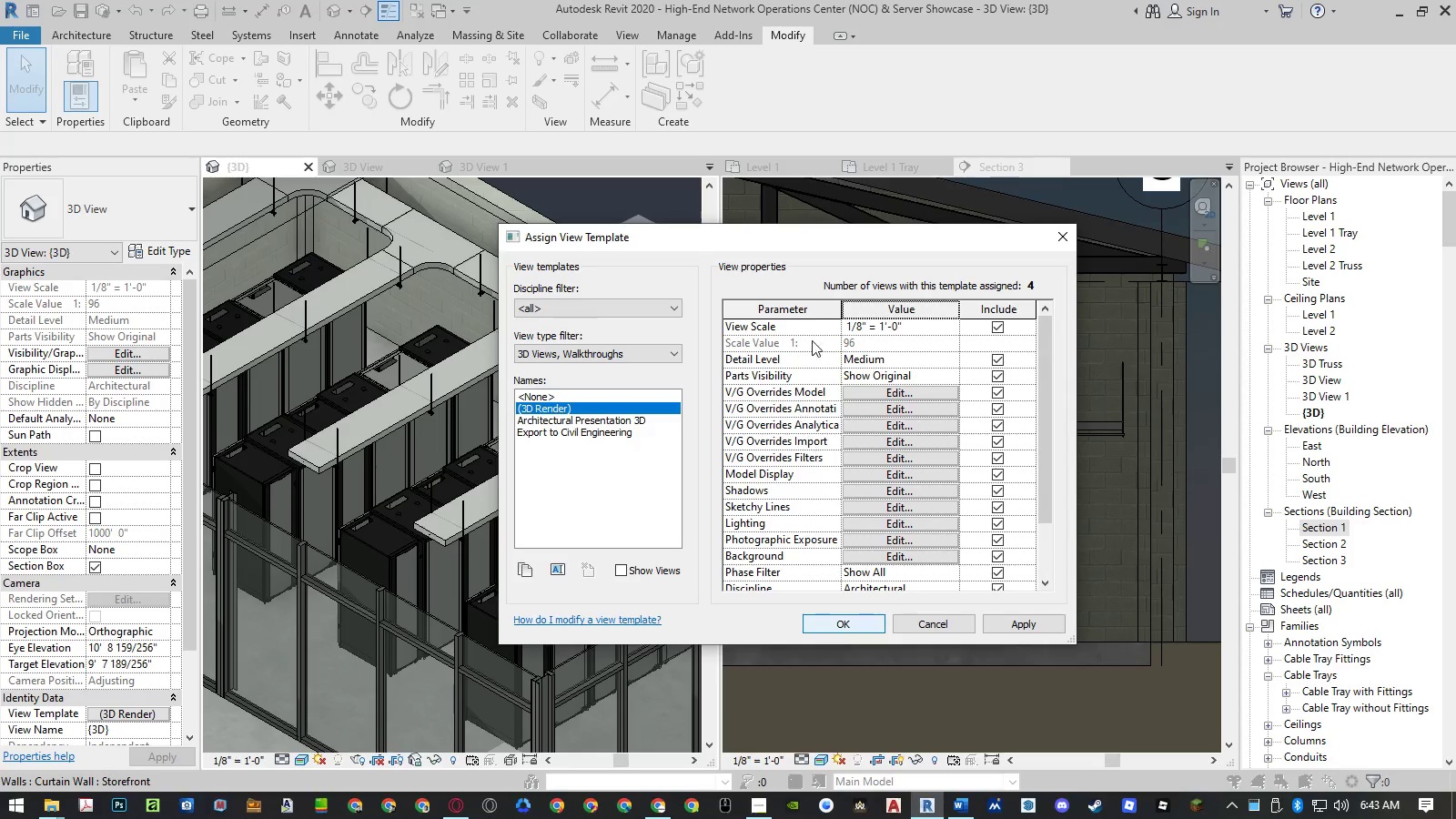 
left_click_drag(start_coordinate=[823, 246], to_coordinate=[998, 238])
 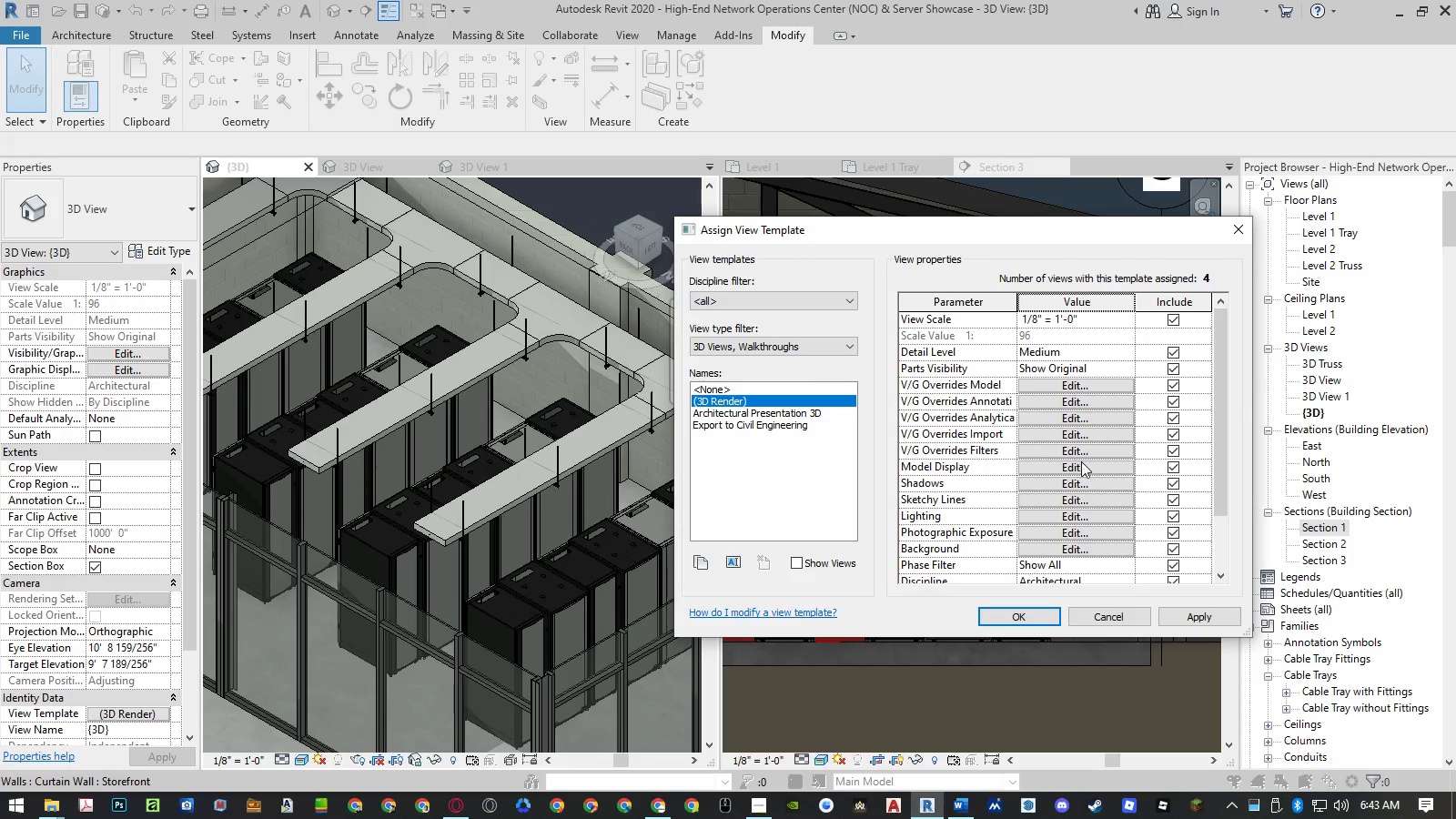 
left_click([1080, 462])
 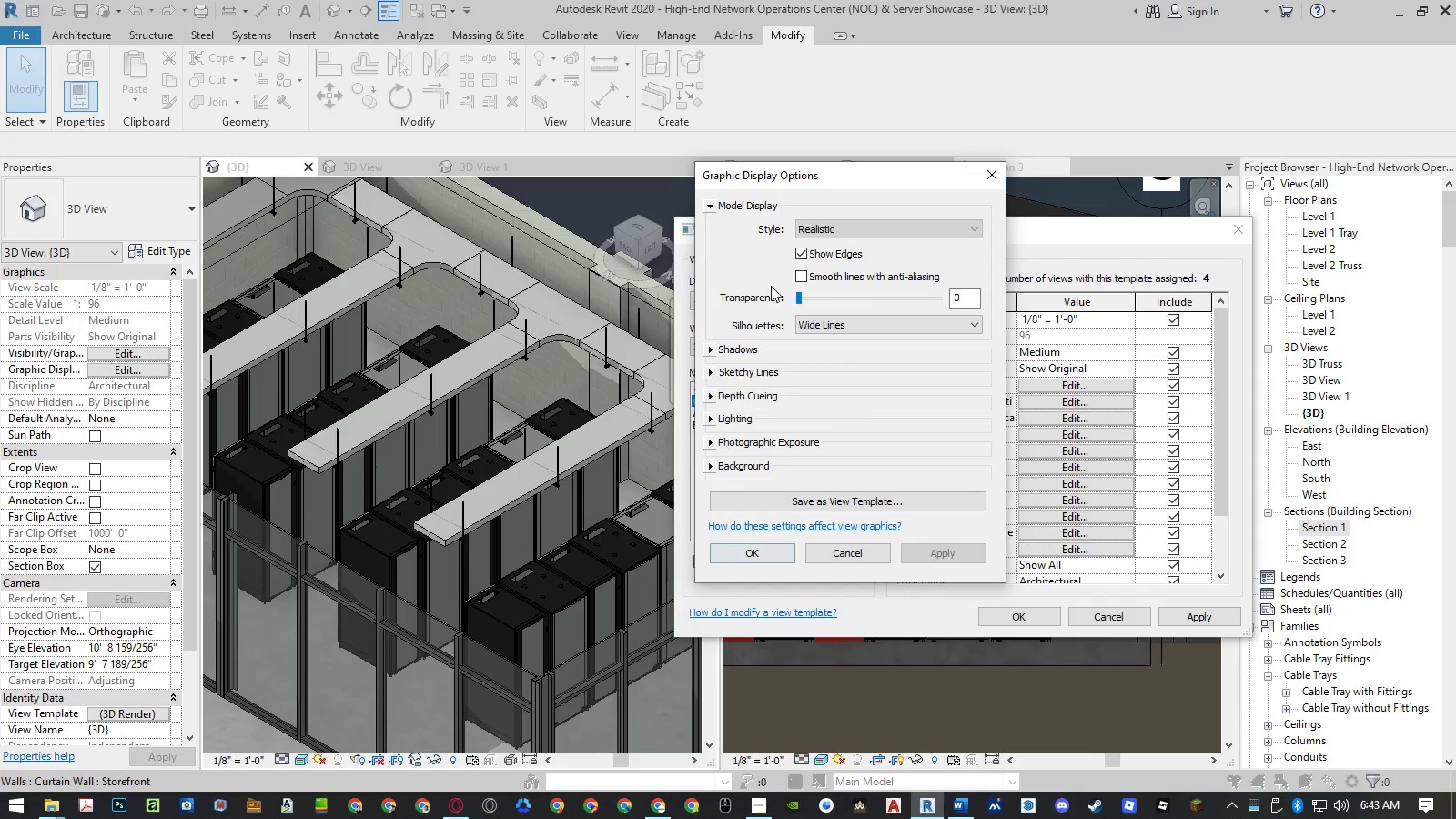 
left_click([829, 223])
 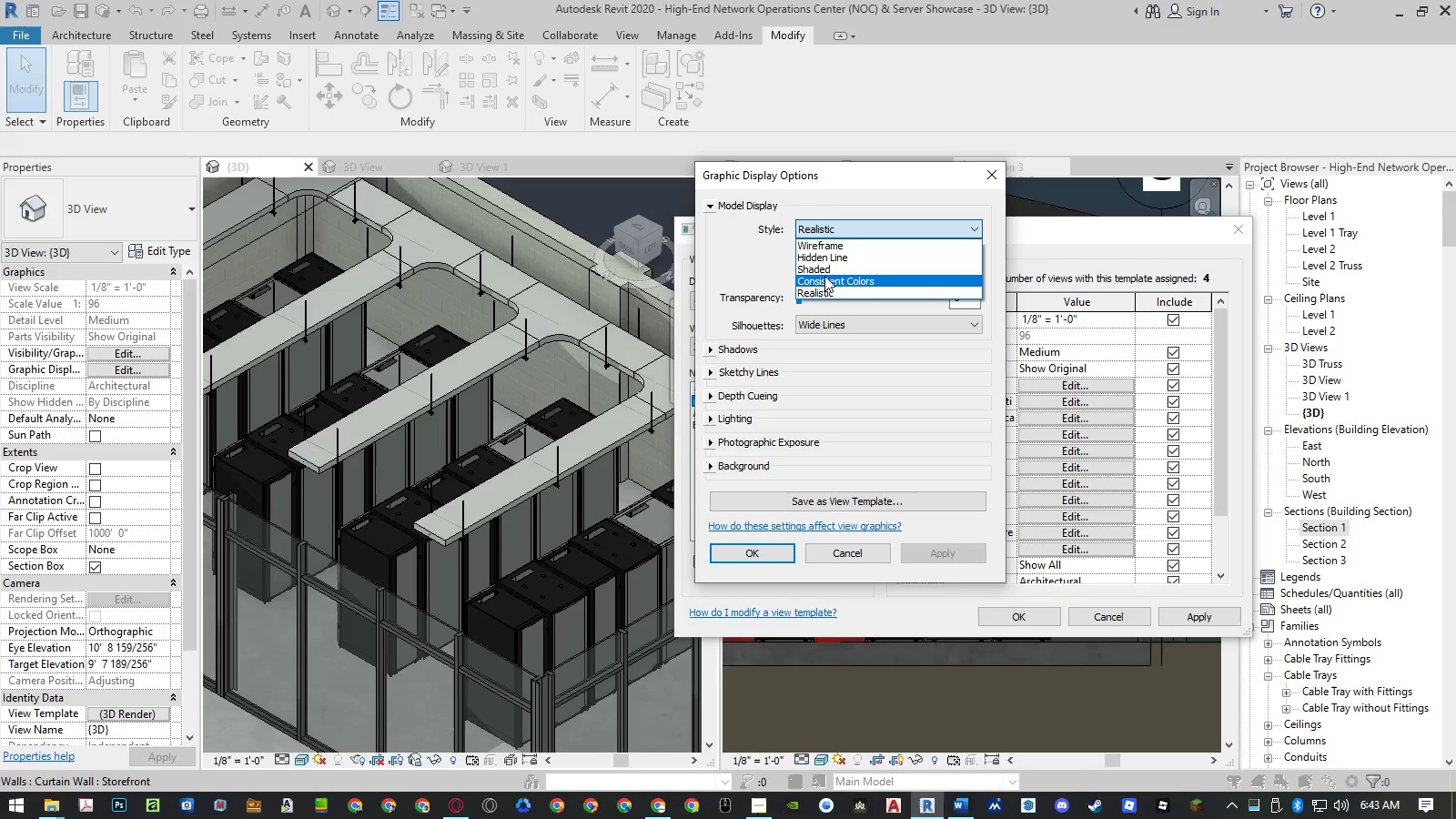 
left_click([824, 276])
 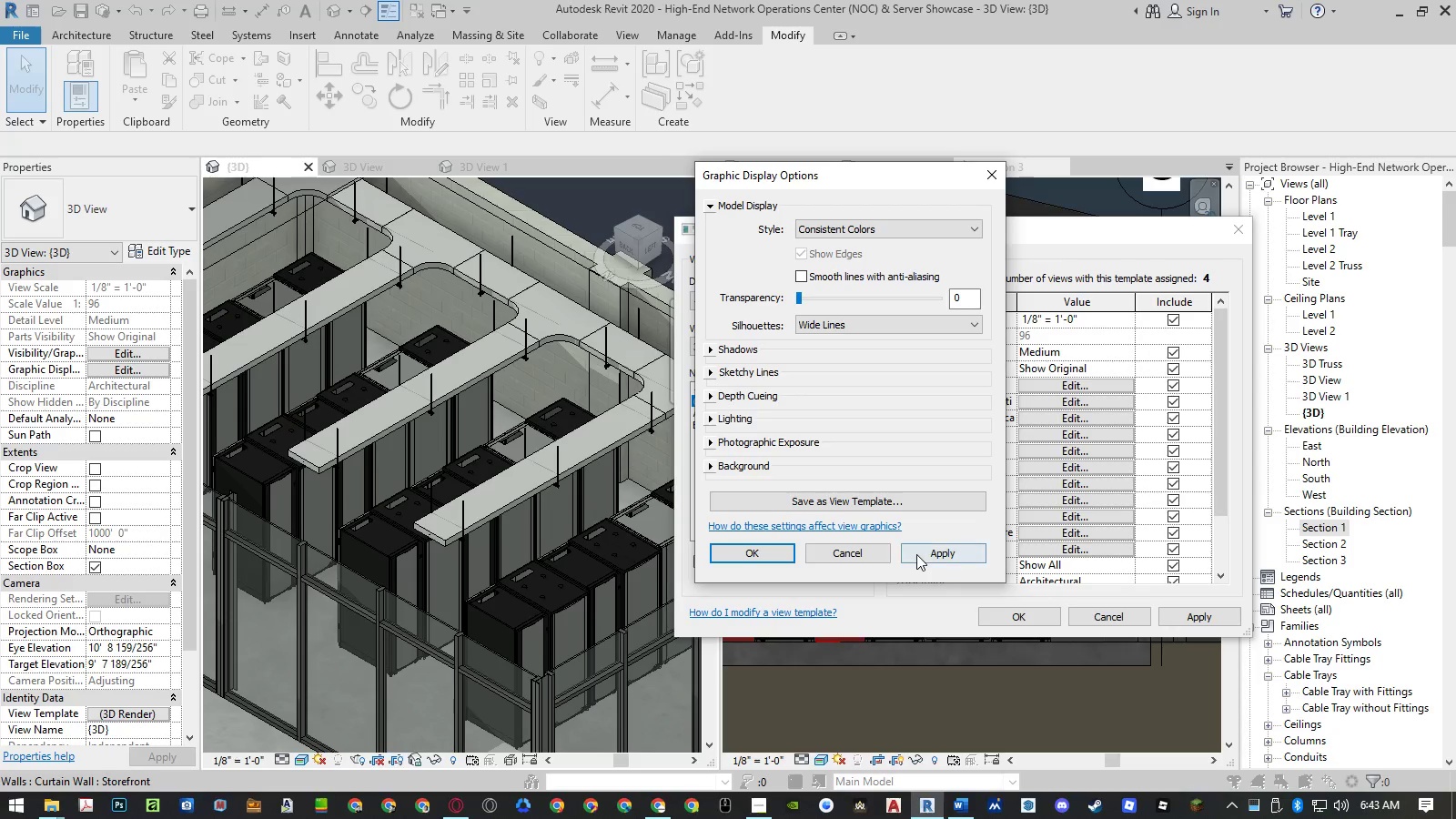 
left_click([923, 553])
 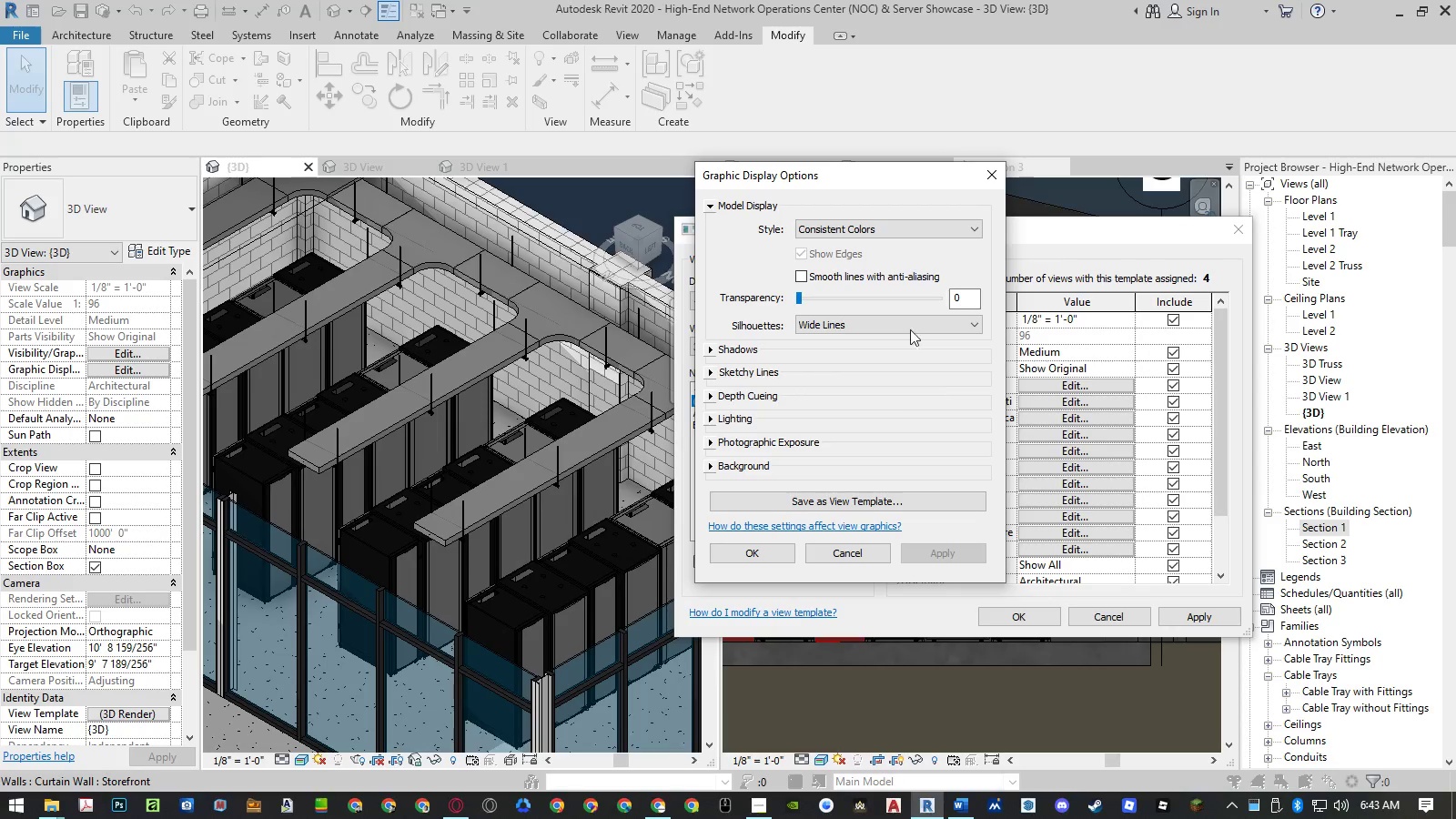 
left_click([858, 228])
 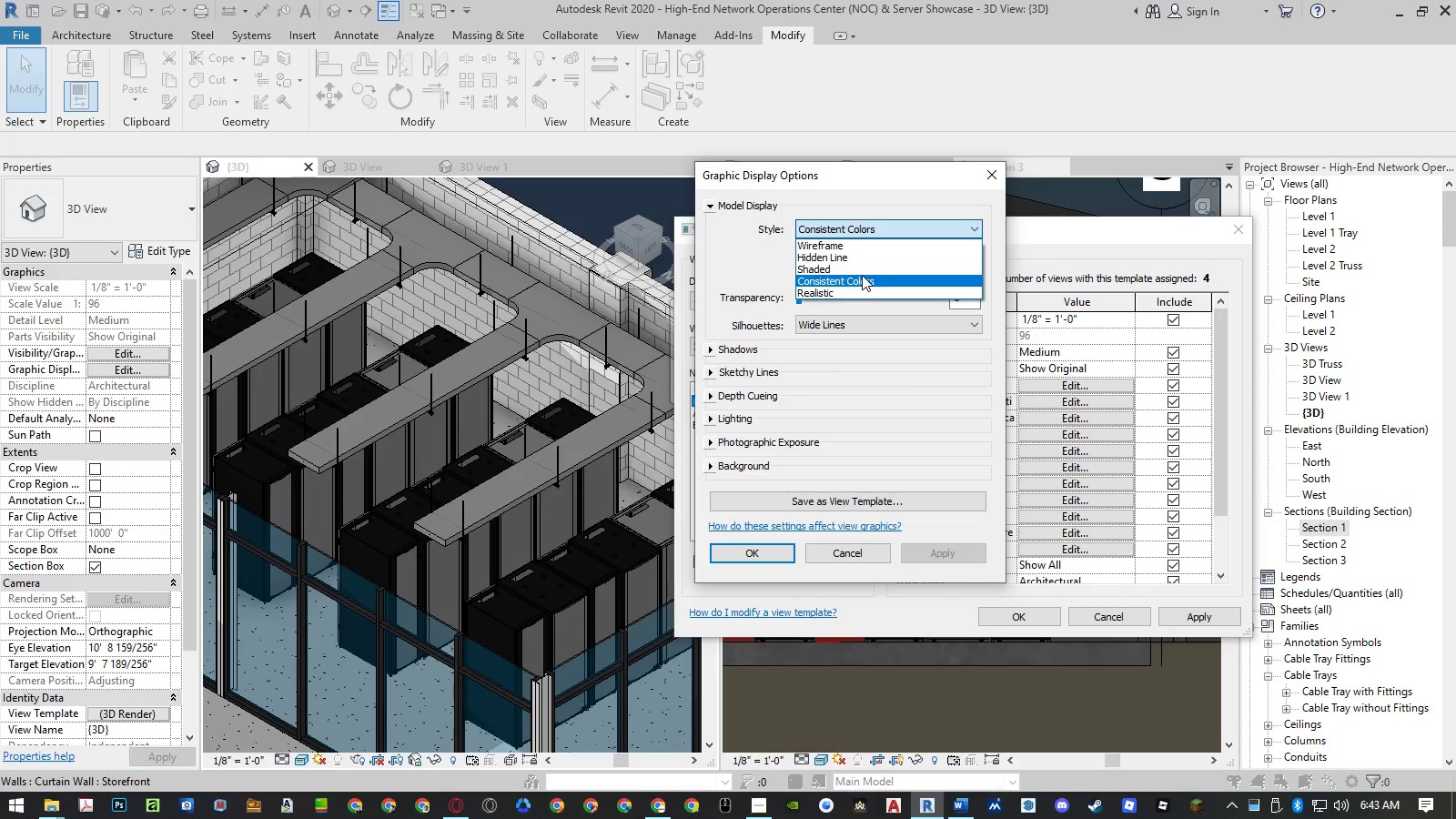 
left_click([863, 268])
 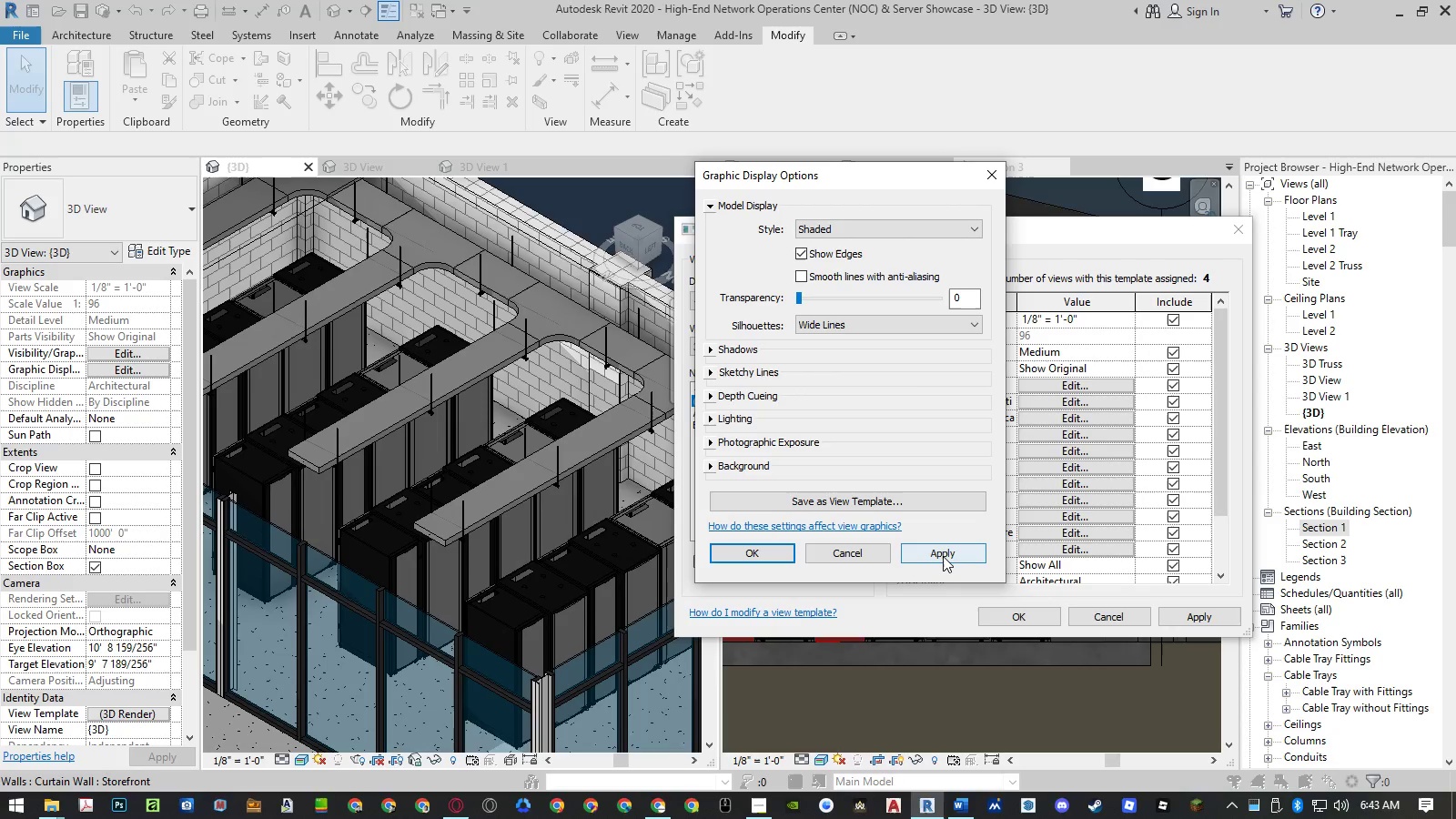 
left_click([943, 555])
 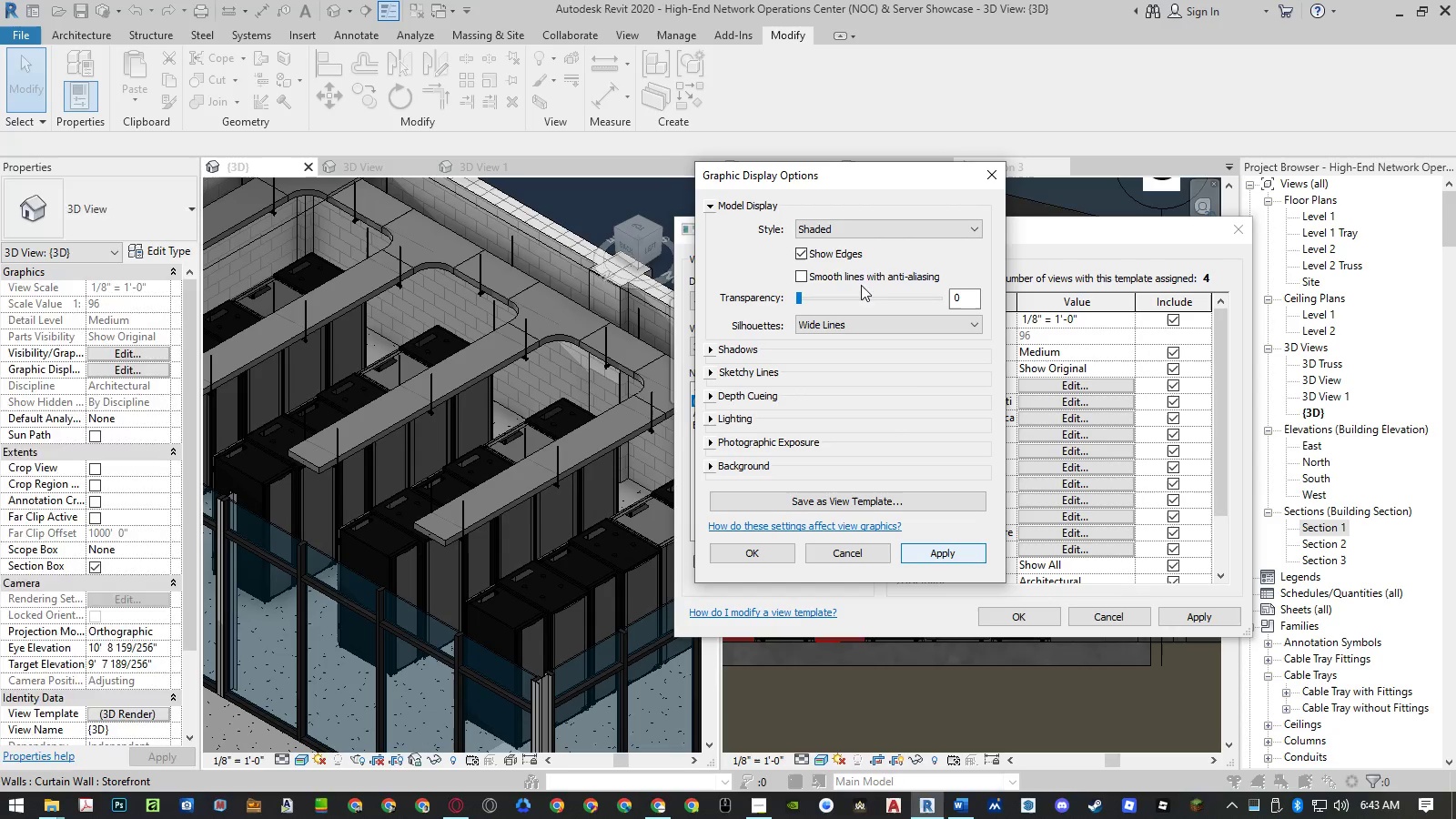 
left_click([859, 225])
 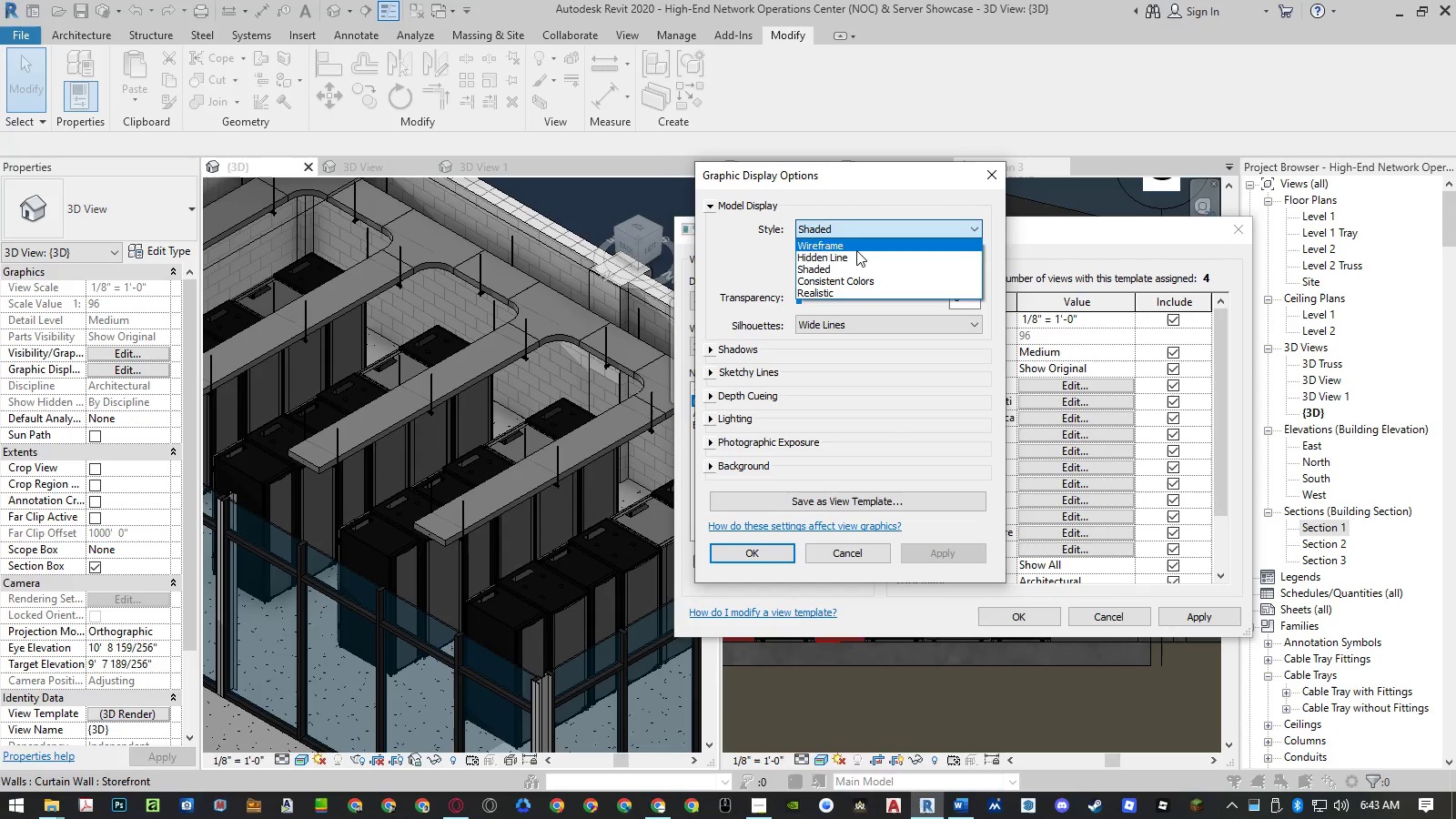 
left_click([855, 259])
 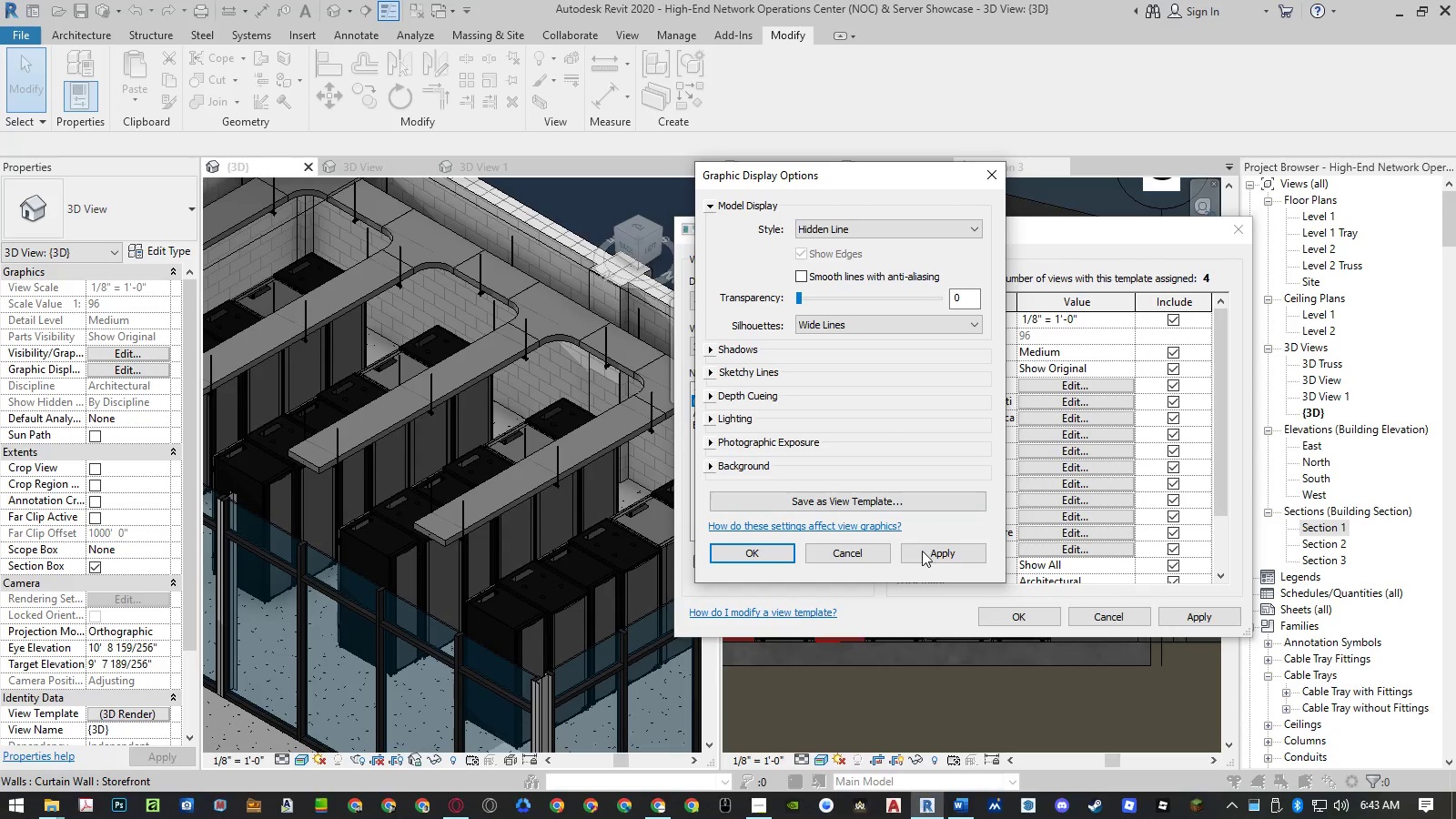 
left_click([922, 551])
 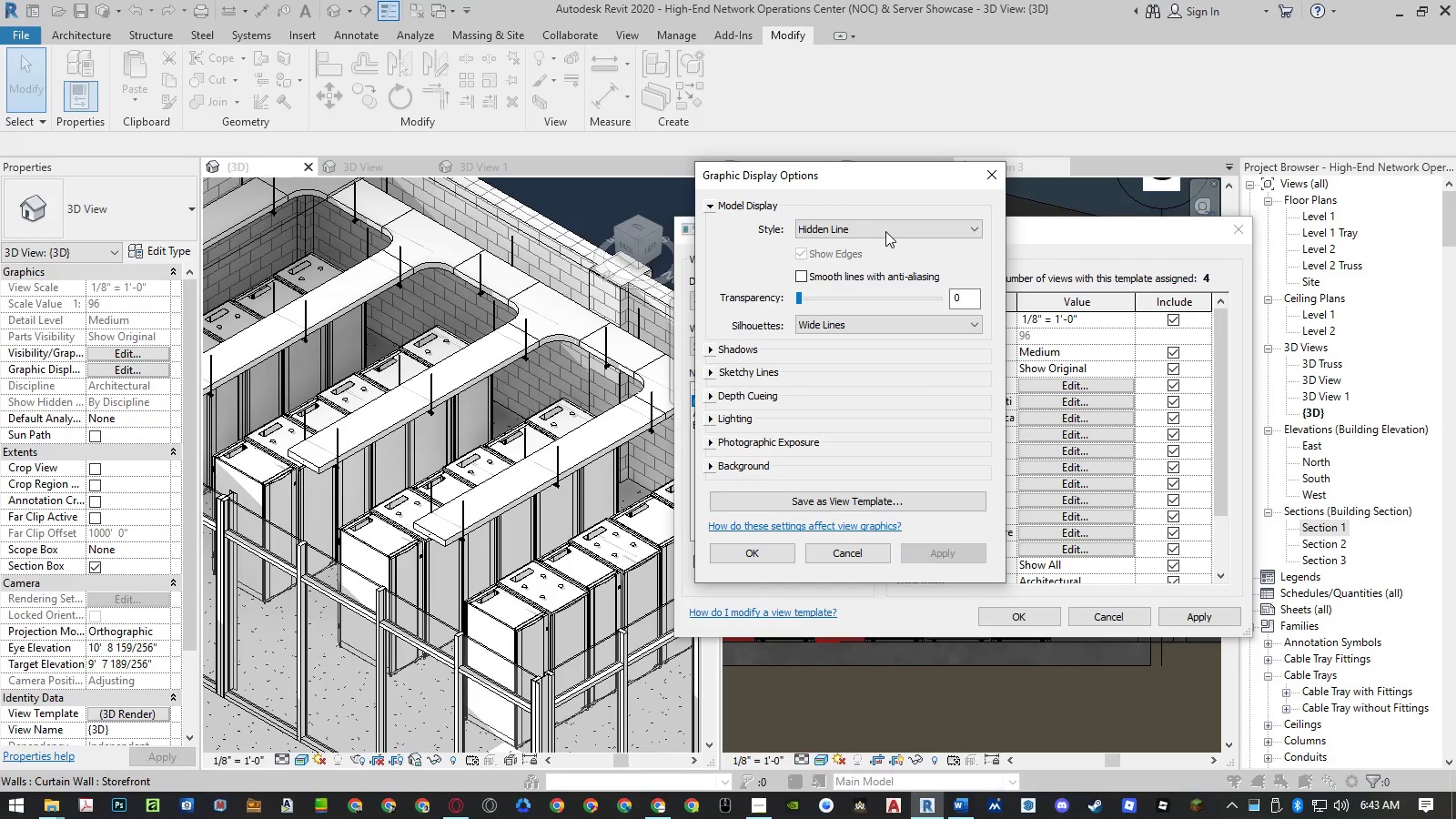 
left_click([885, 231])
 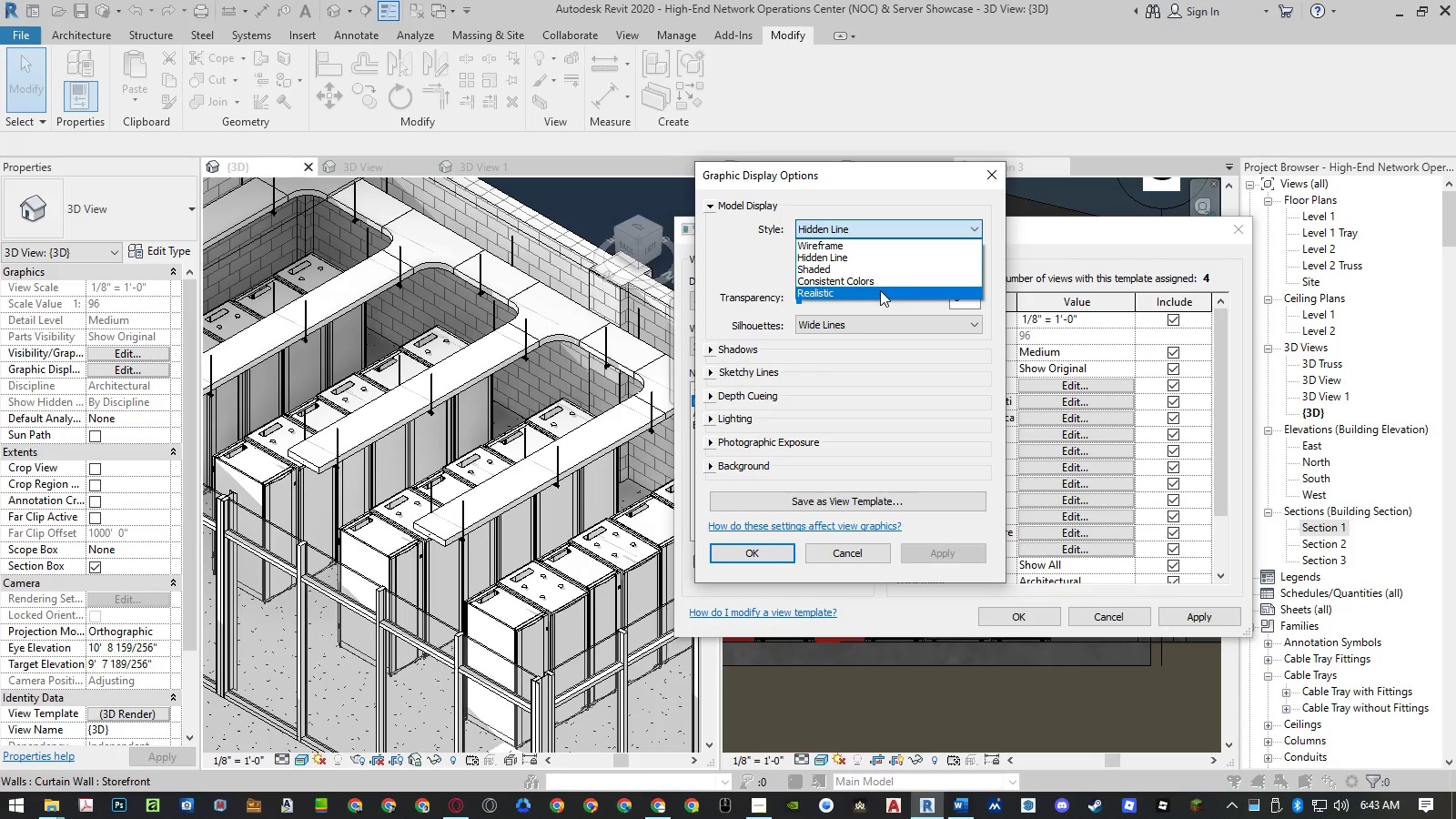 
left_click([880, 290])
 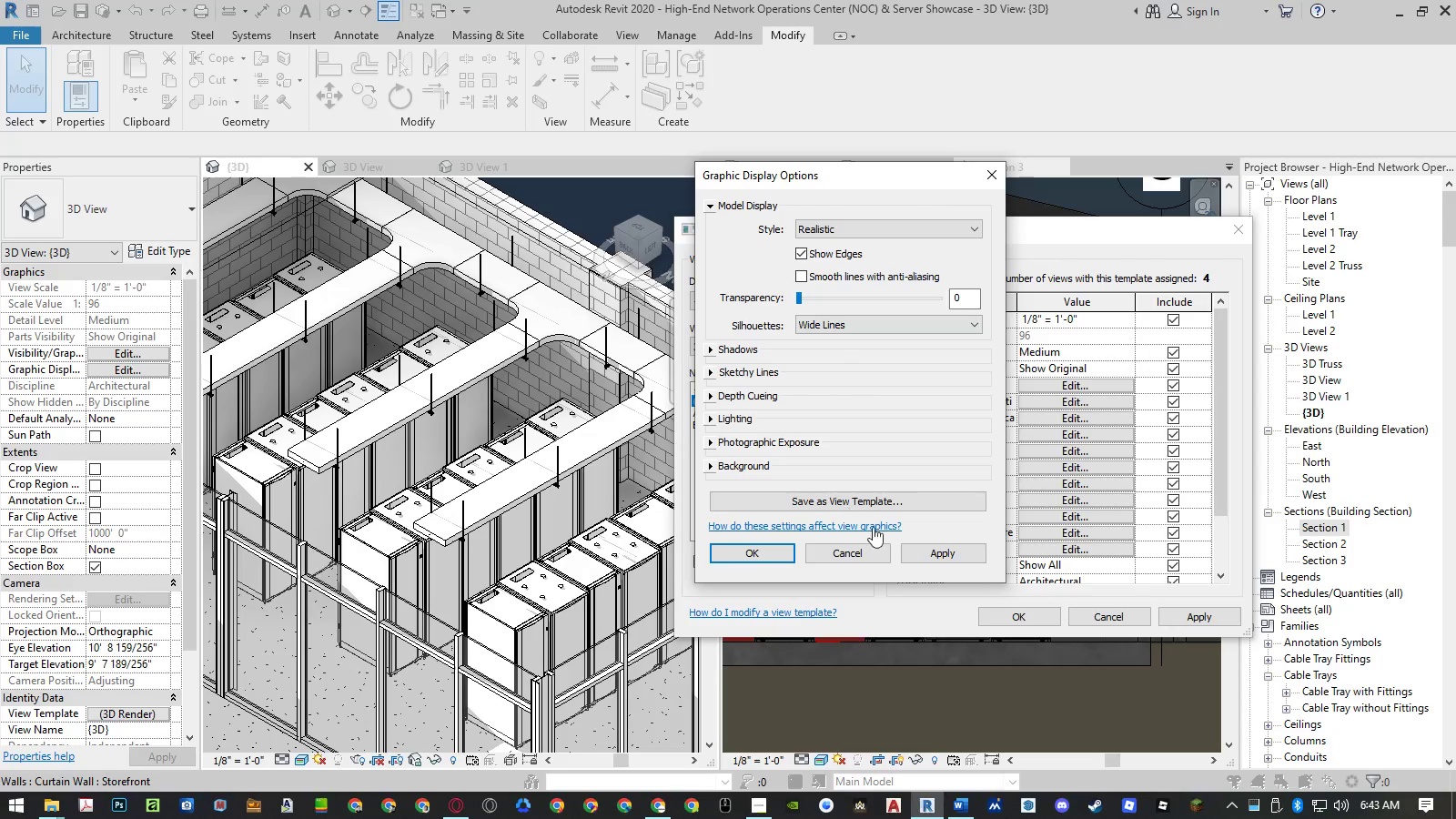 
left_click([925, 560])
 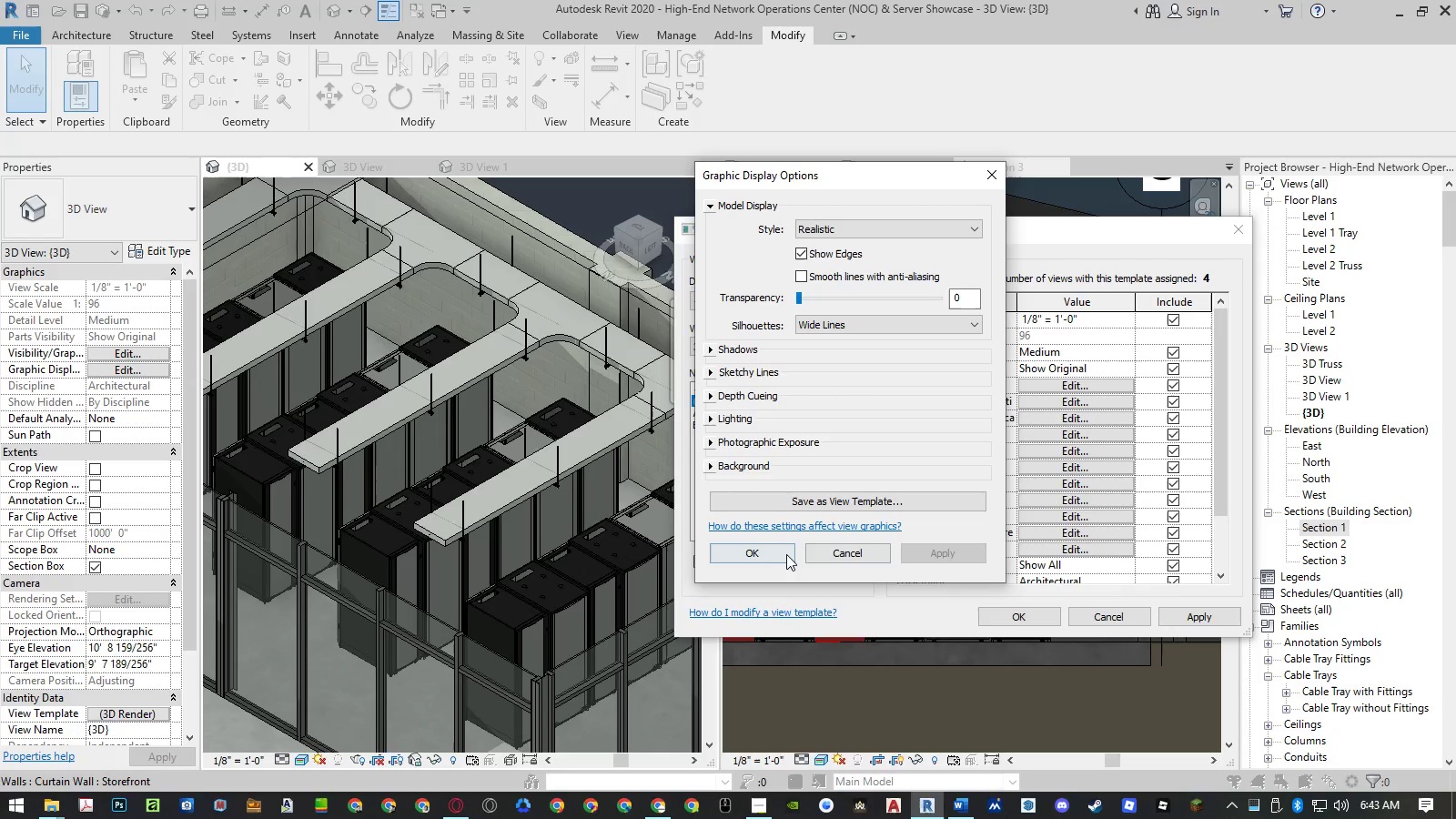 
left_click([779, 553])
 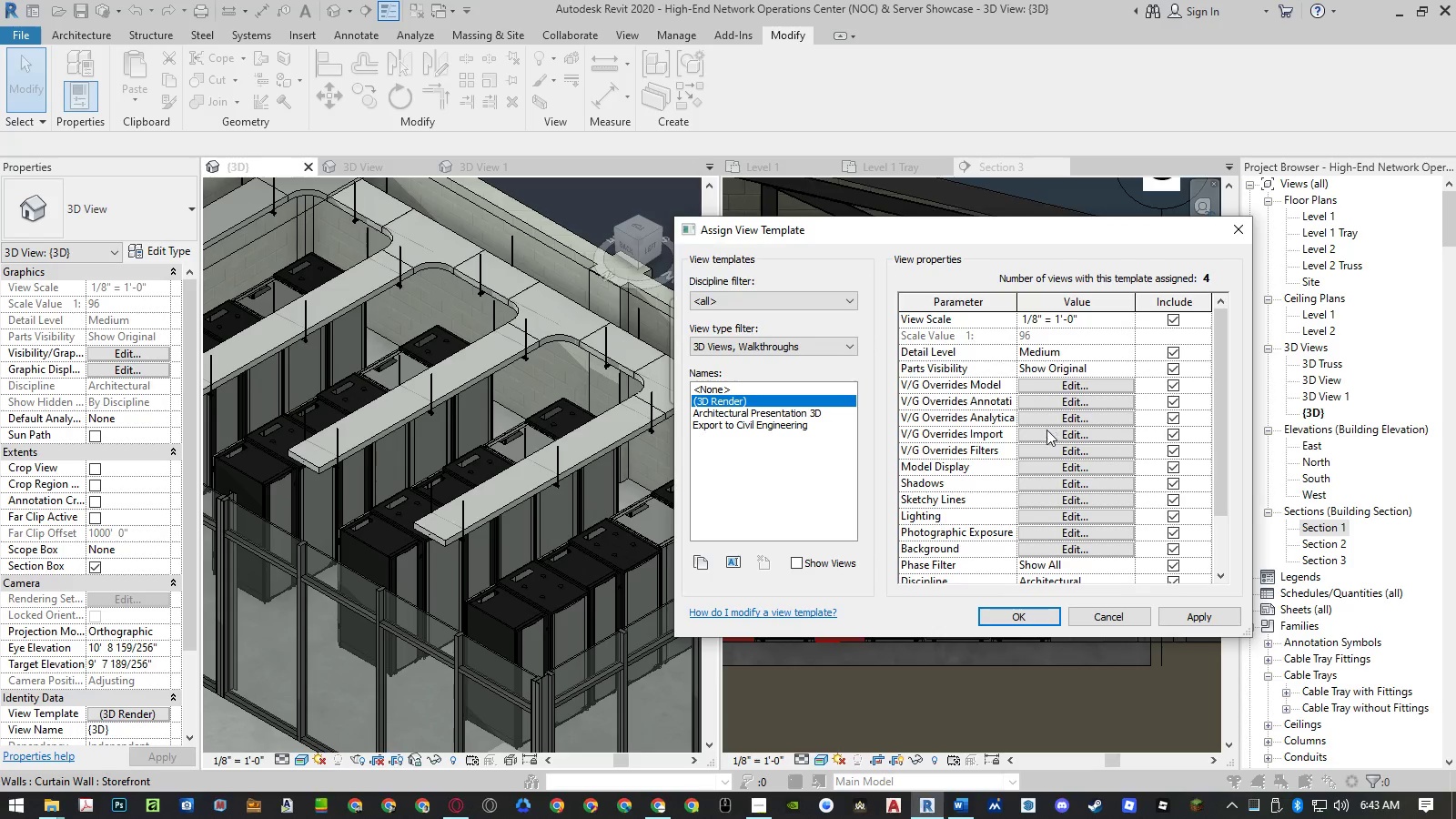 
wait(5.36)
 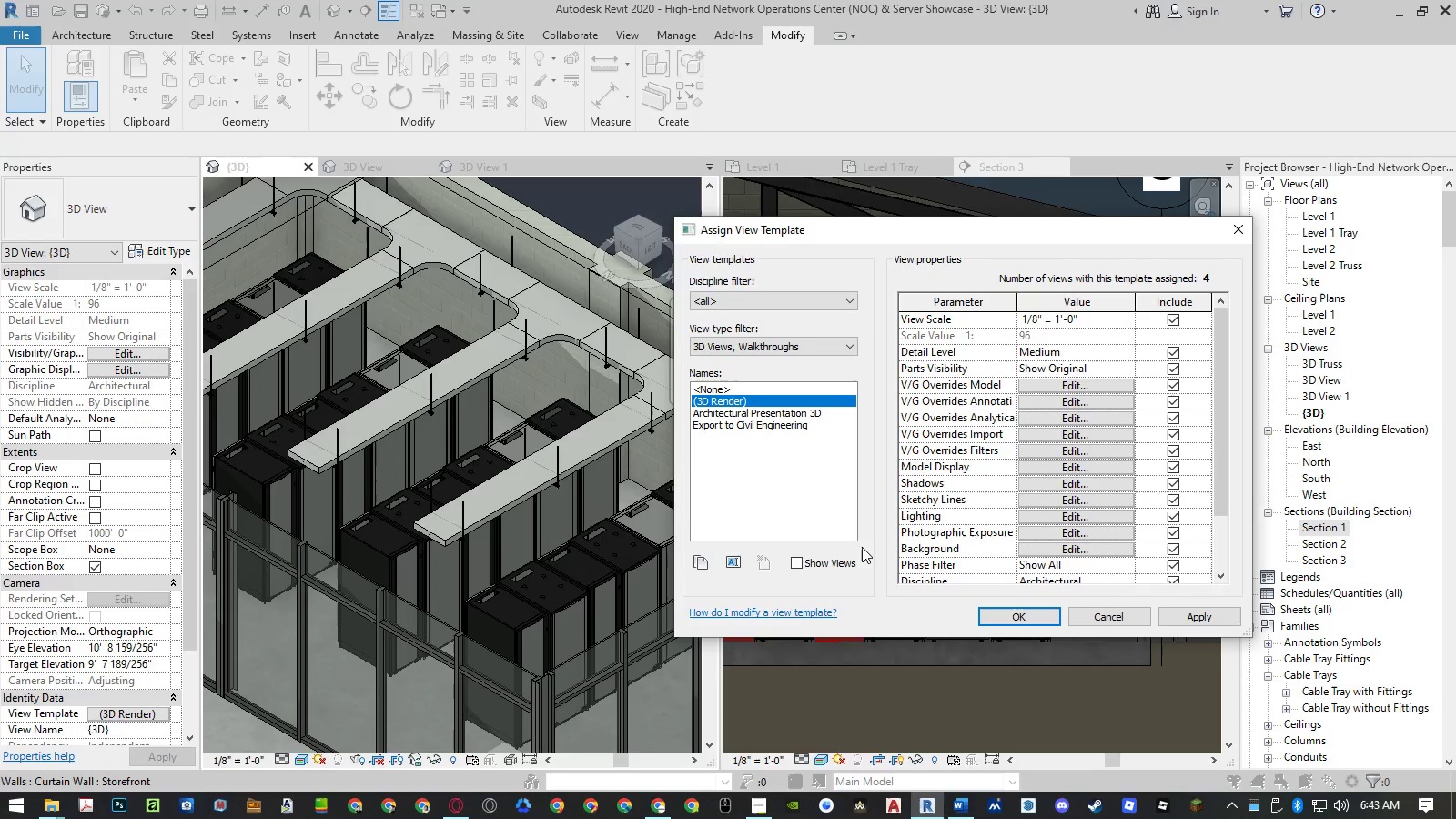 
left_click([1024, 613])
 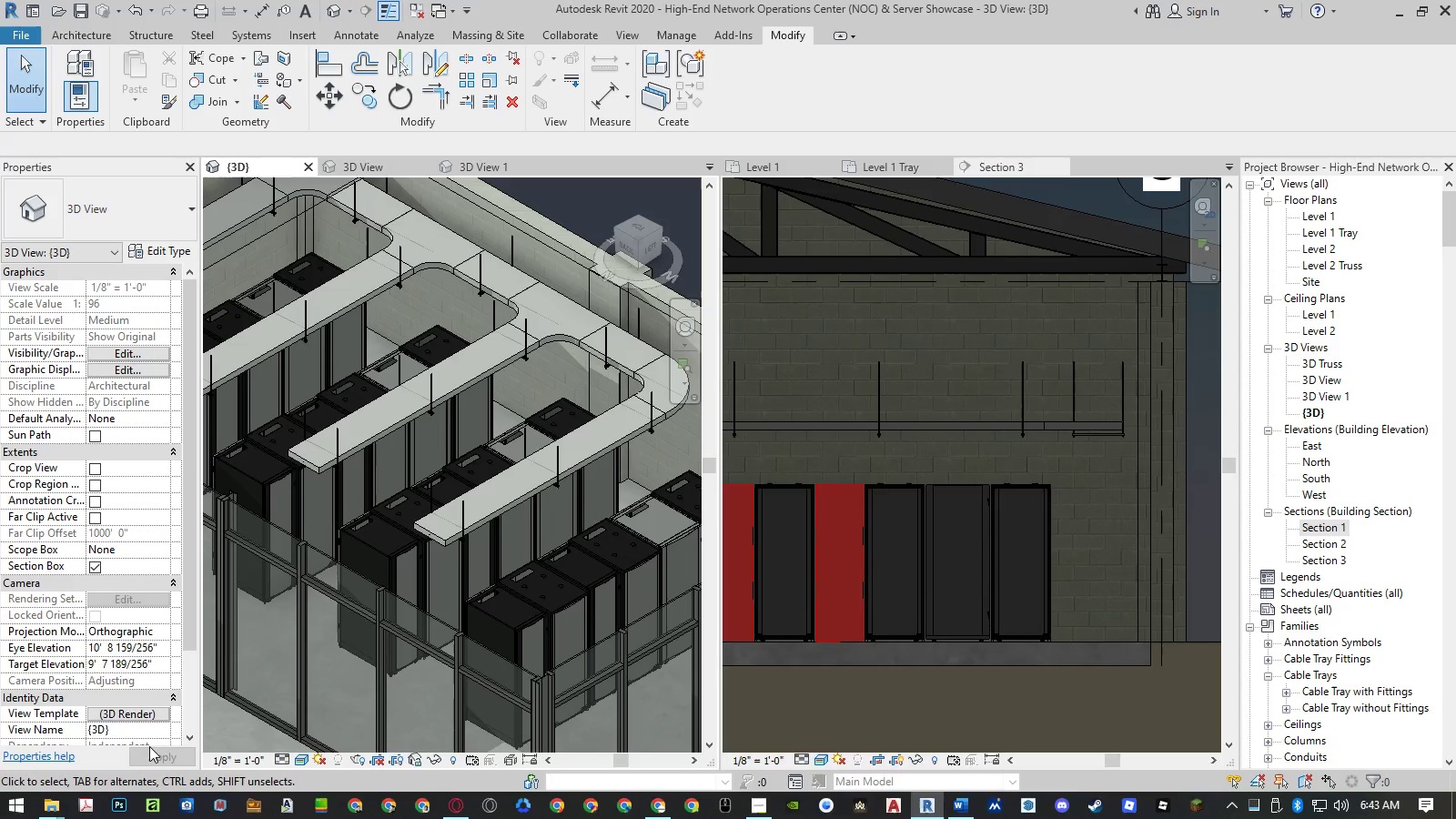 
left_click([45, 808])
 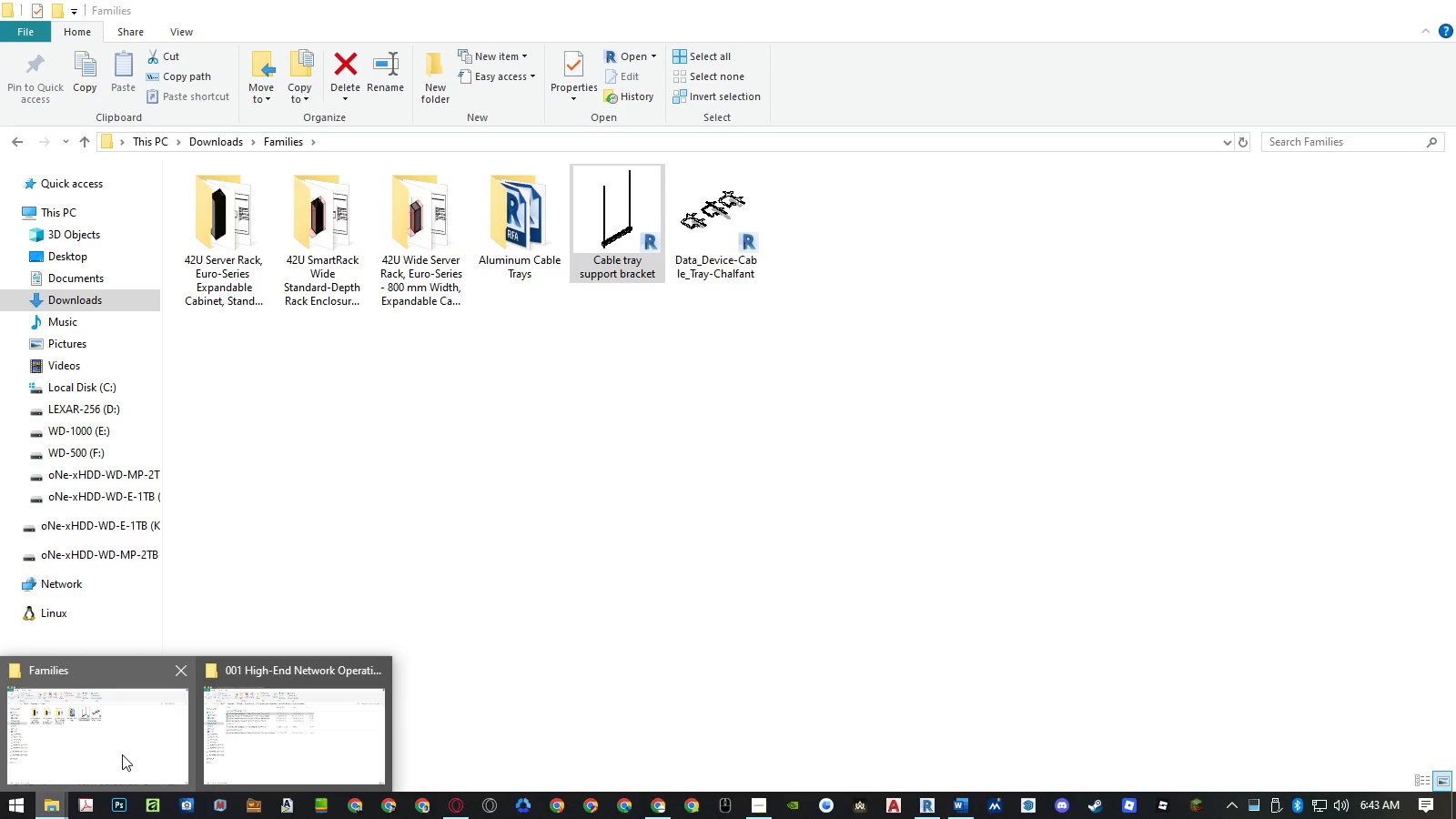 
left_click([122, 753])
 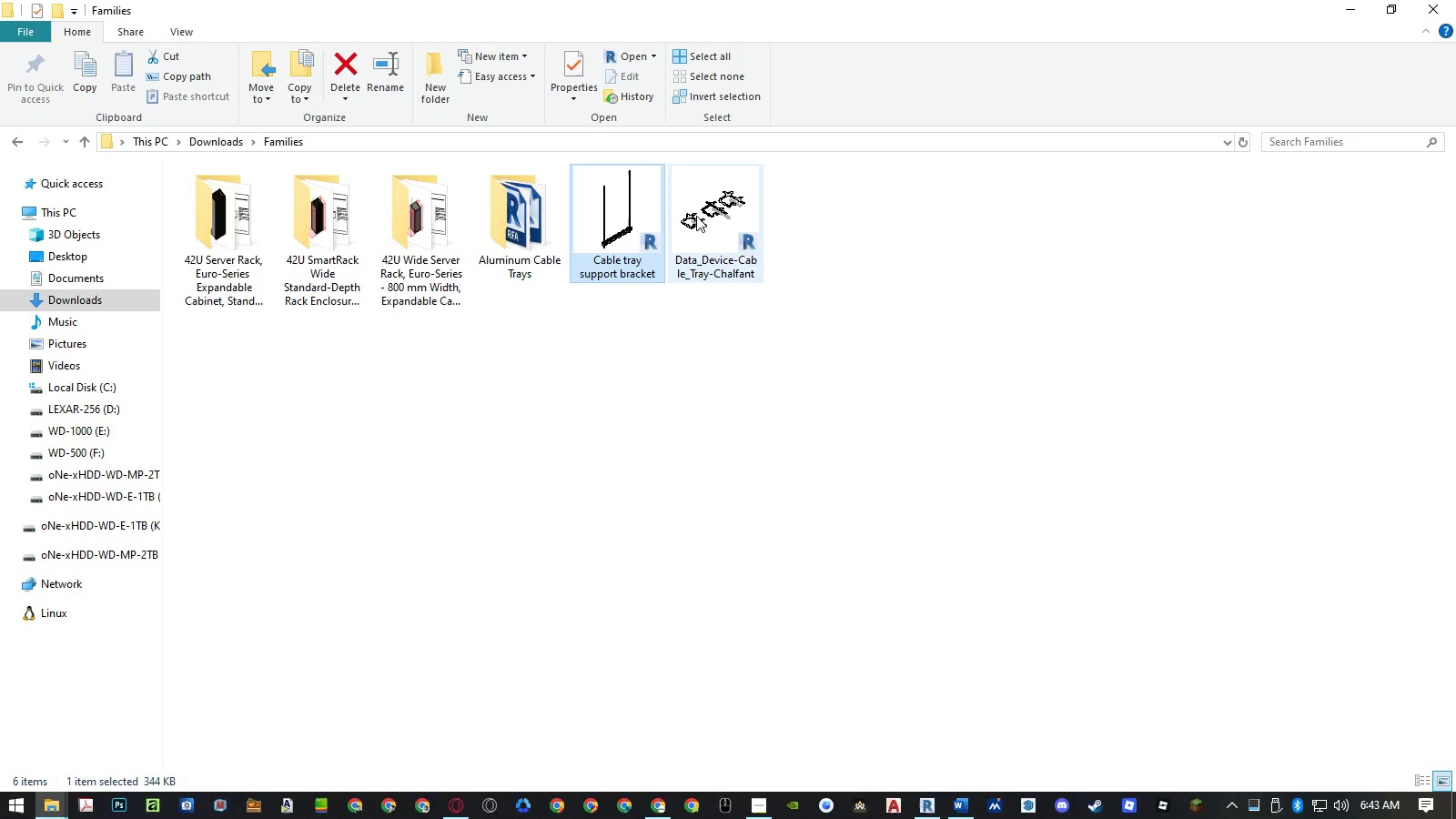 
double_click([703, 221])
 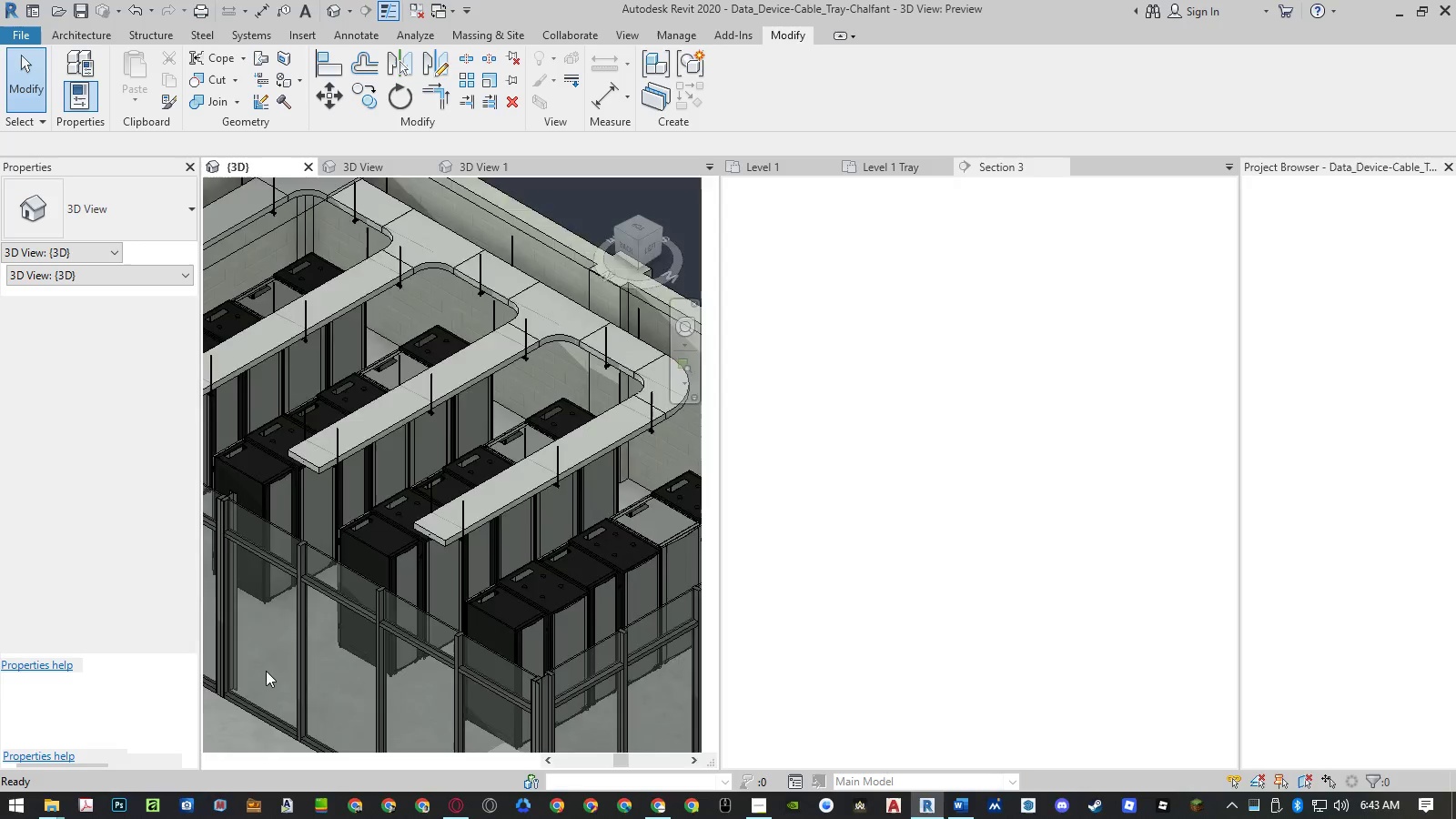 
wait(7.62)
 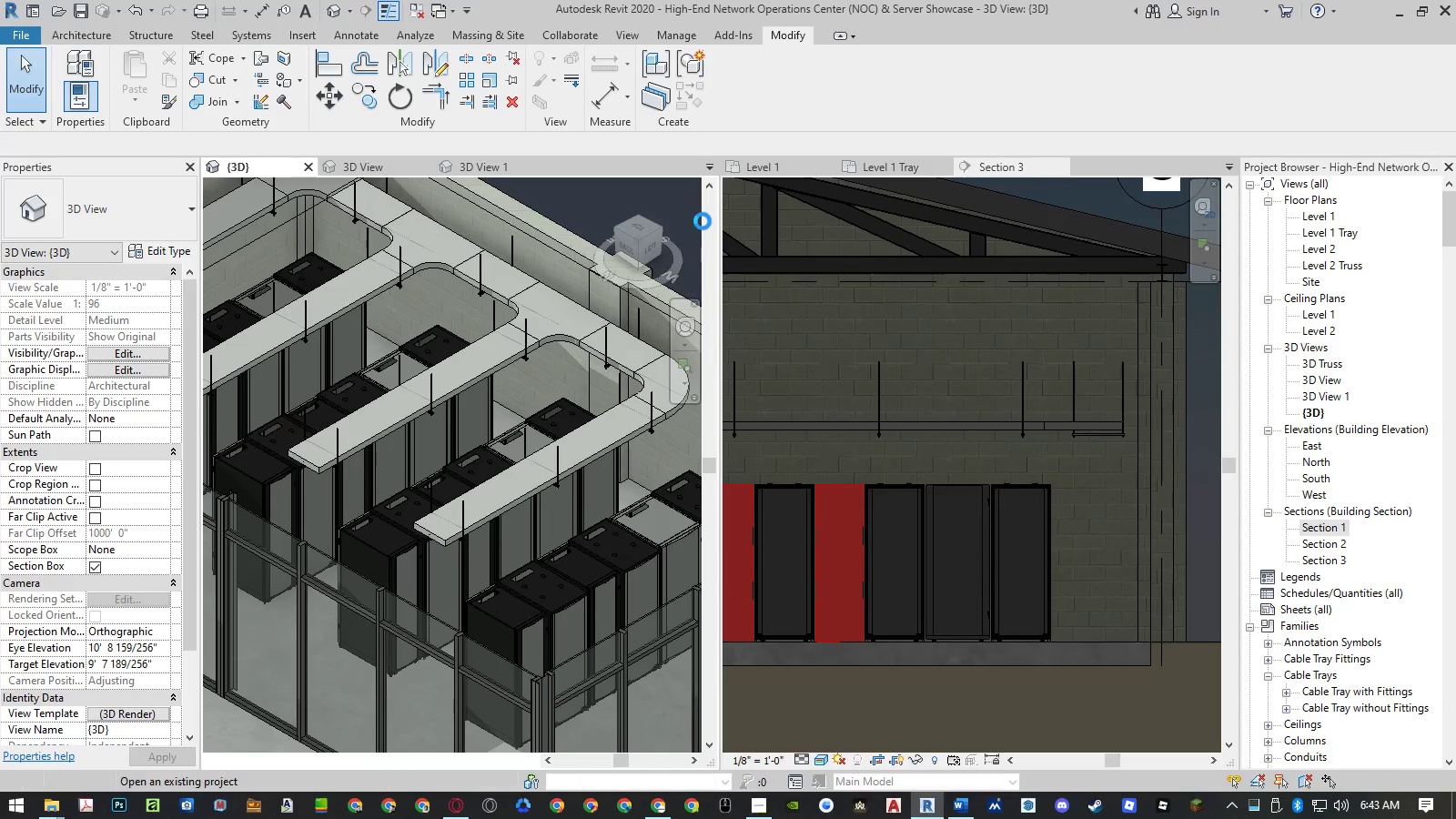 
left_click([488, 588])
 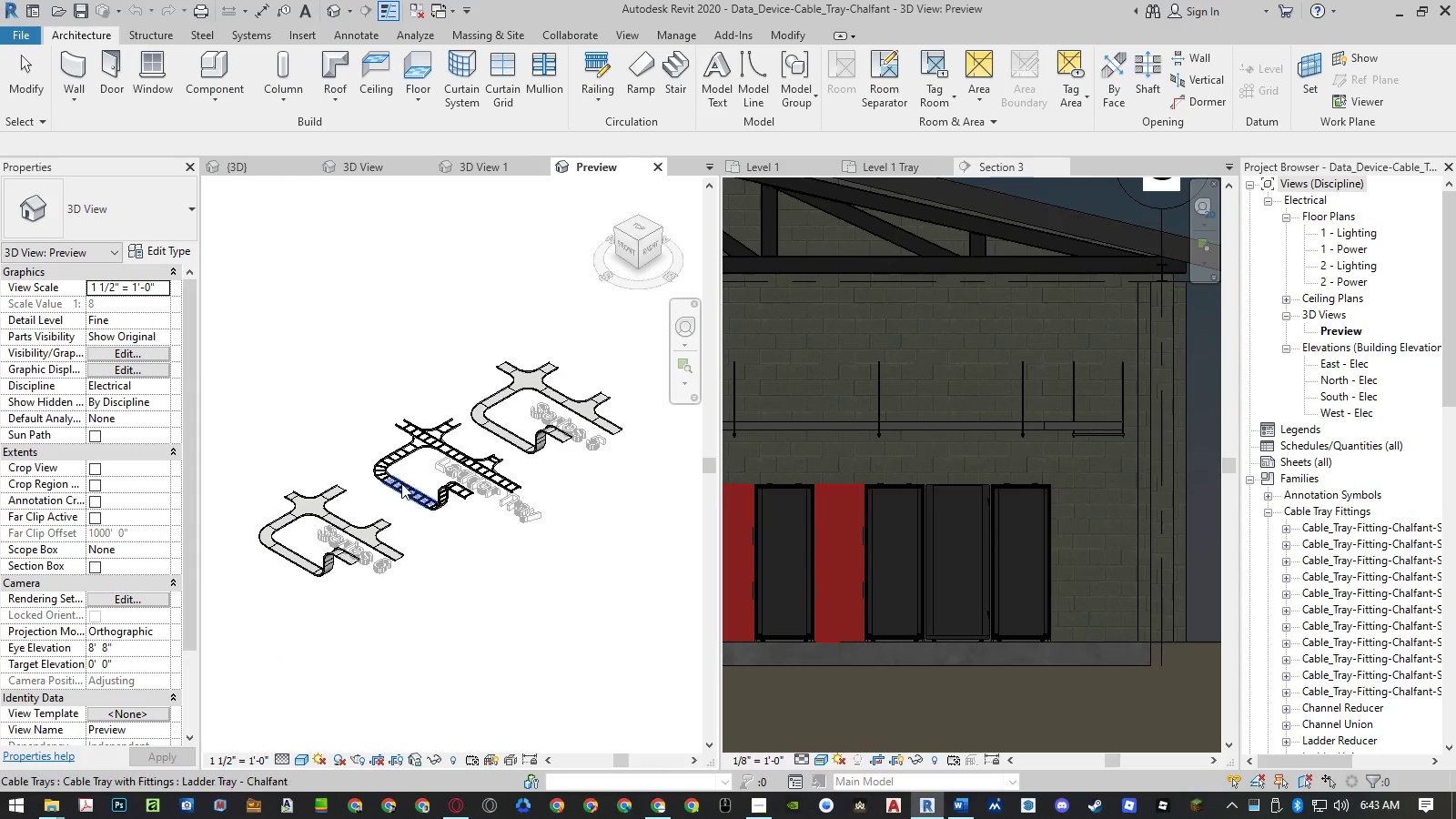 
scroll: coordinate [400, 476], scroll_direction: up, amount: 8.0
 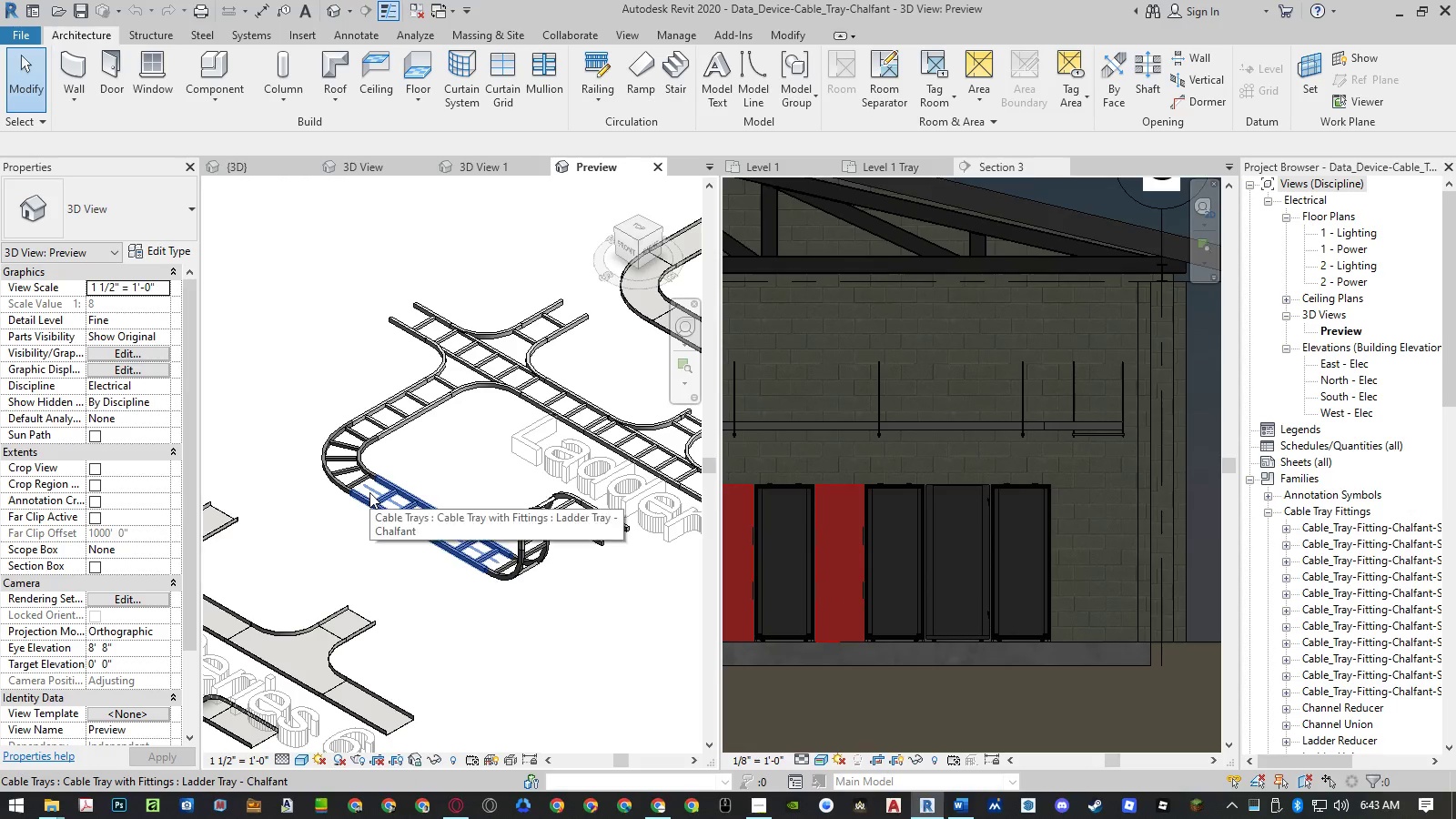 
scroll: coordinate [431, 437], scroll_direction: down, amount: 4.0
 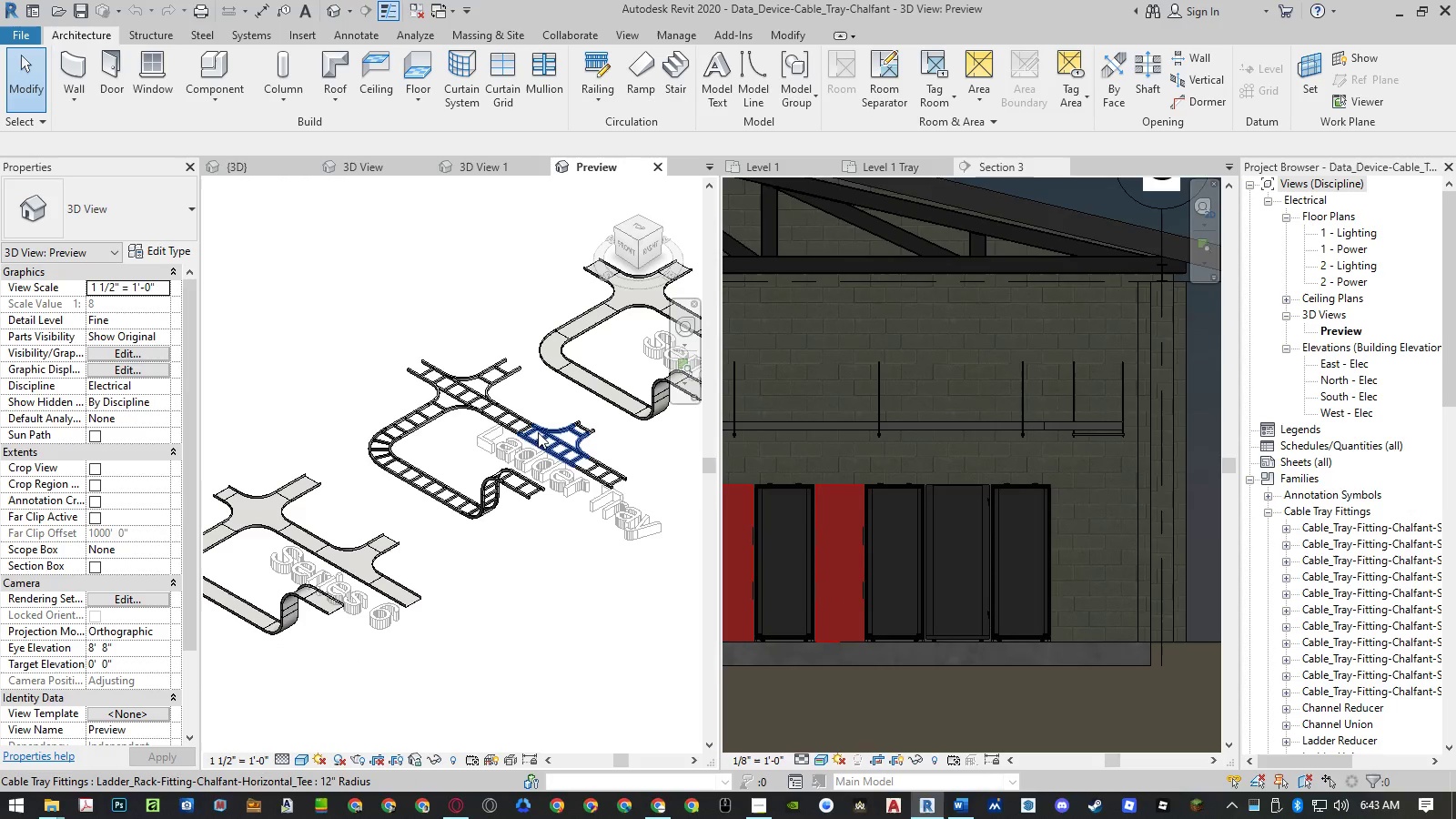 
left_click([598, 461])
 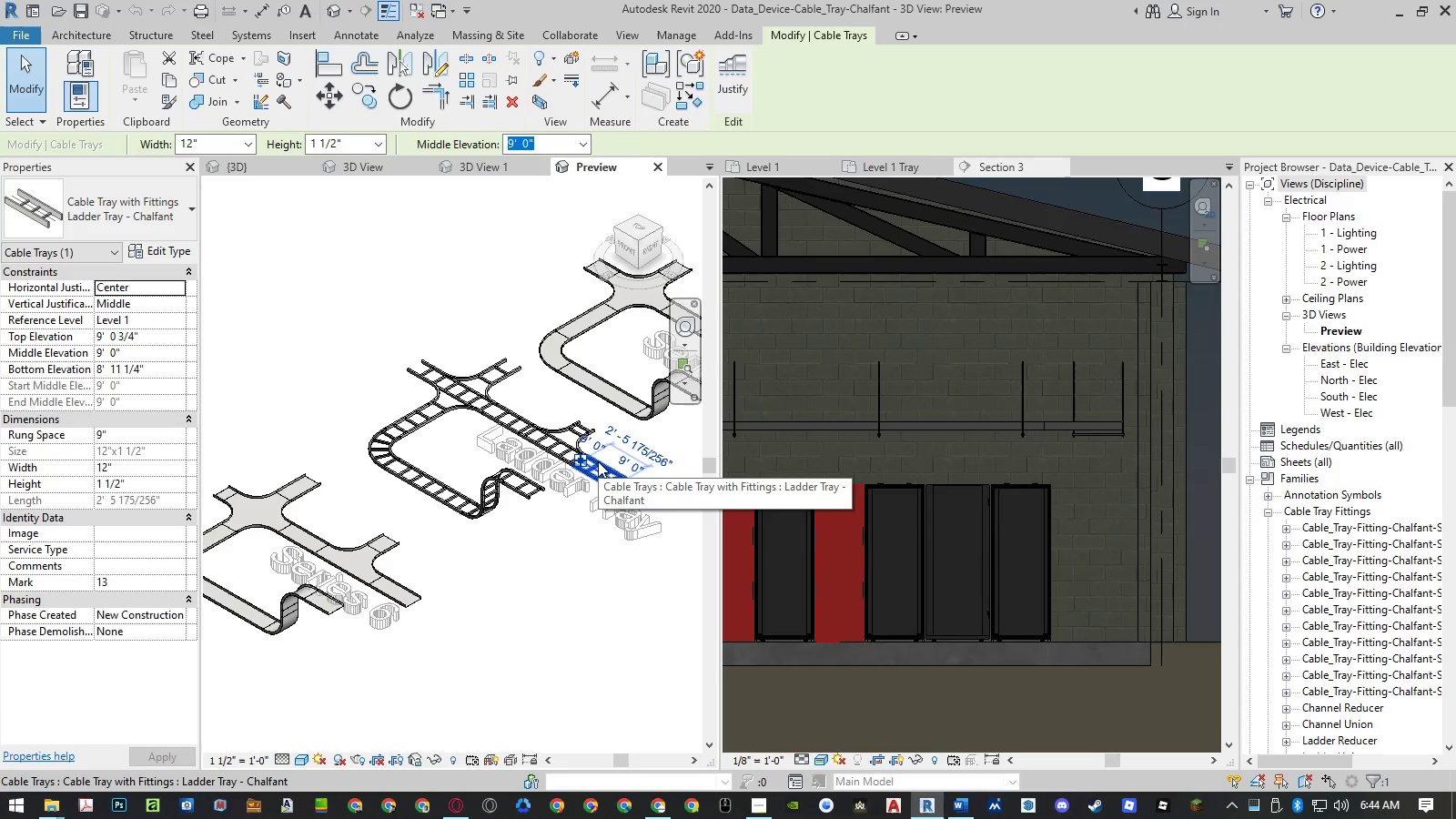 
right_click([598, 461])
 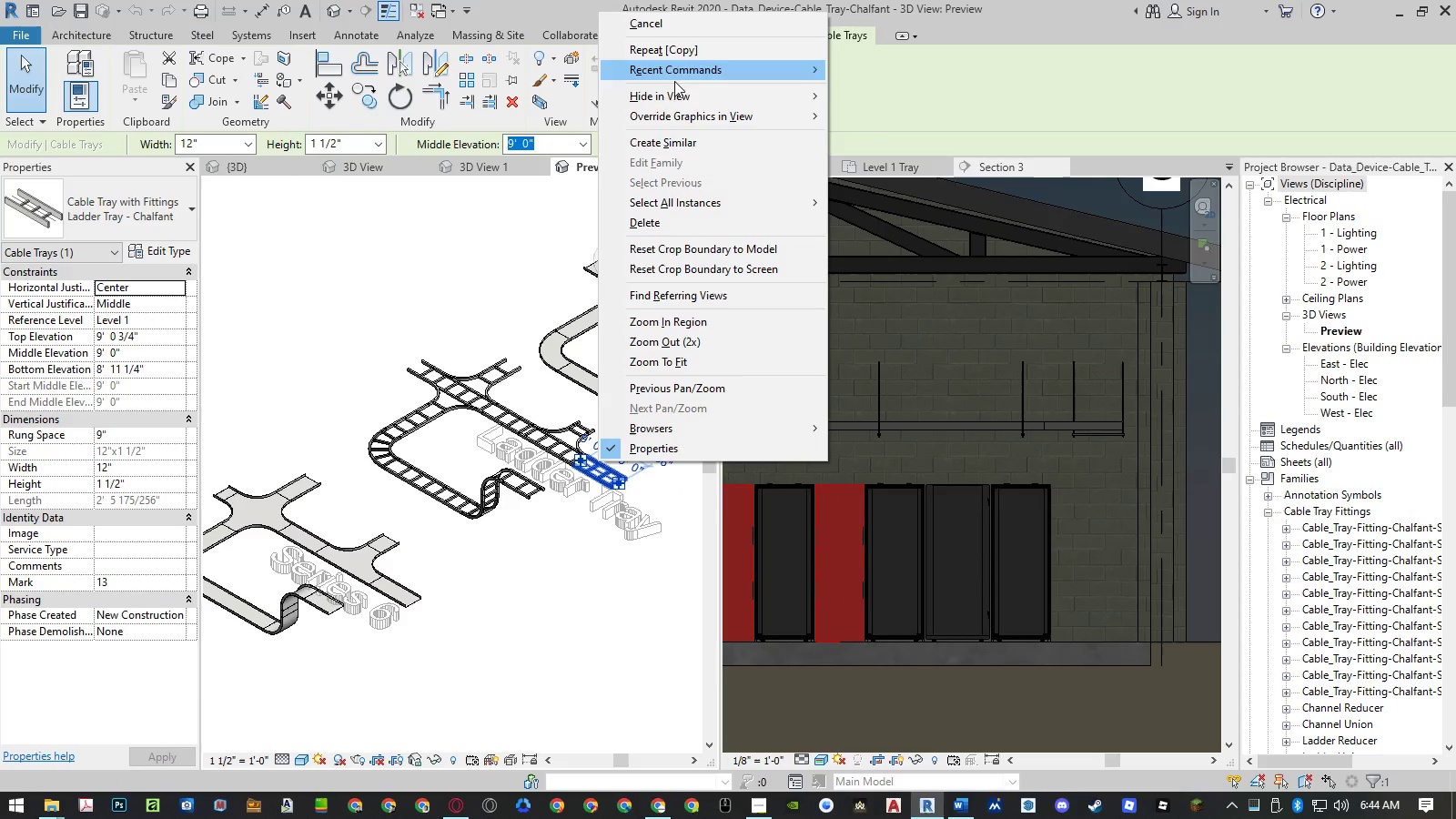 
left_click([500, 230])
 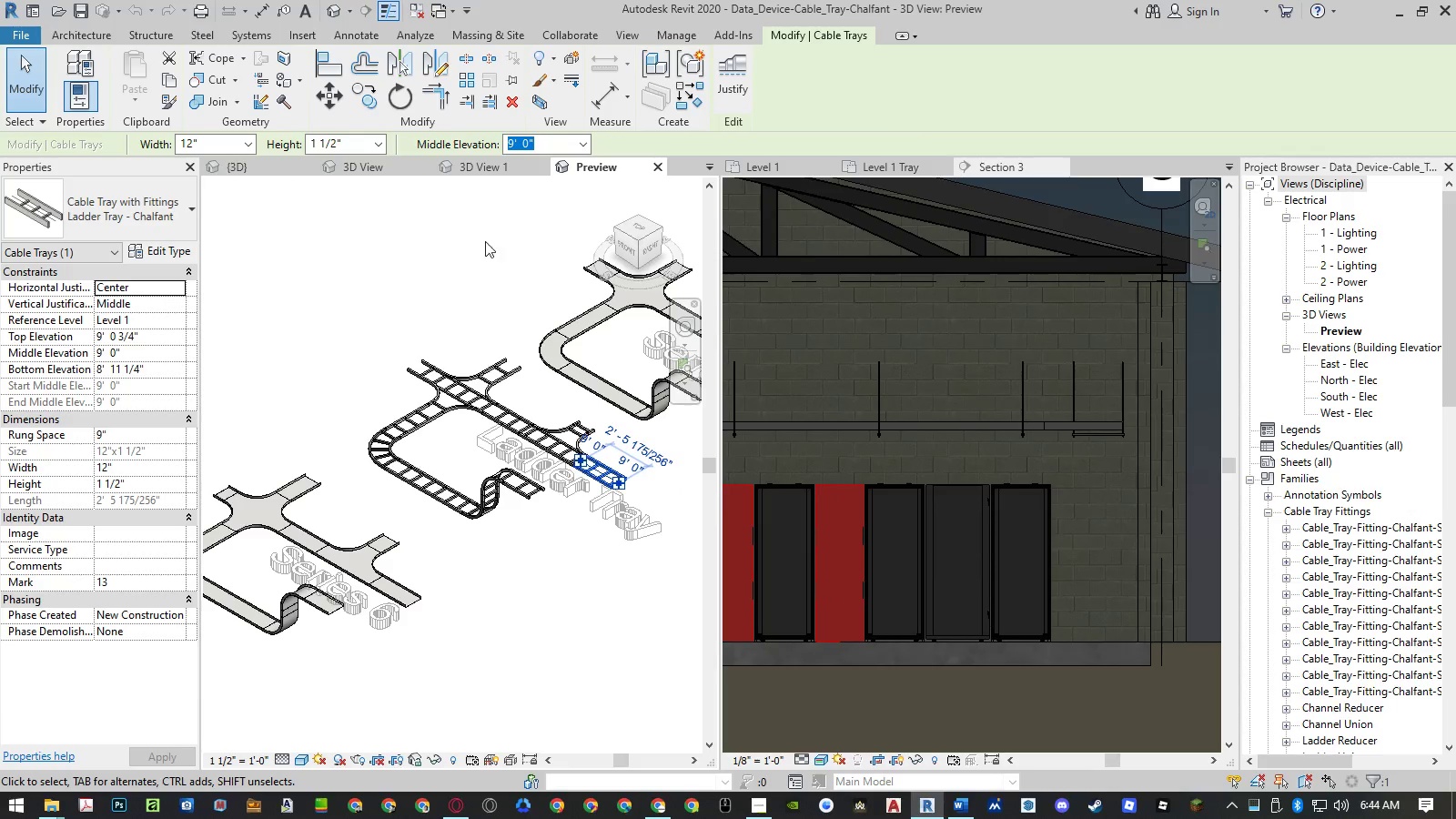 
left_click([474, 249])
 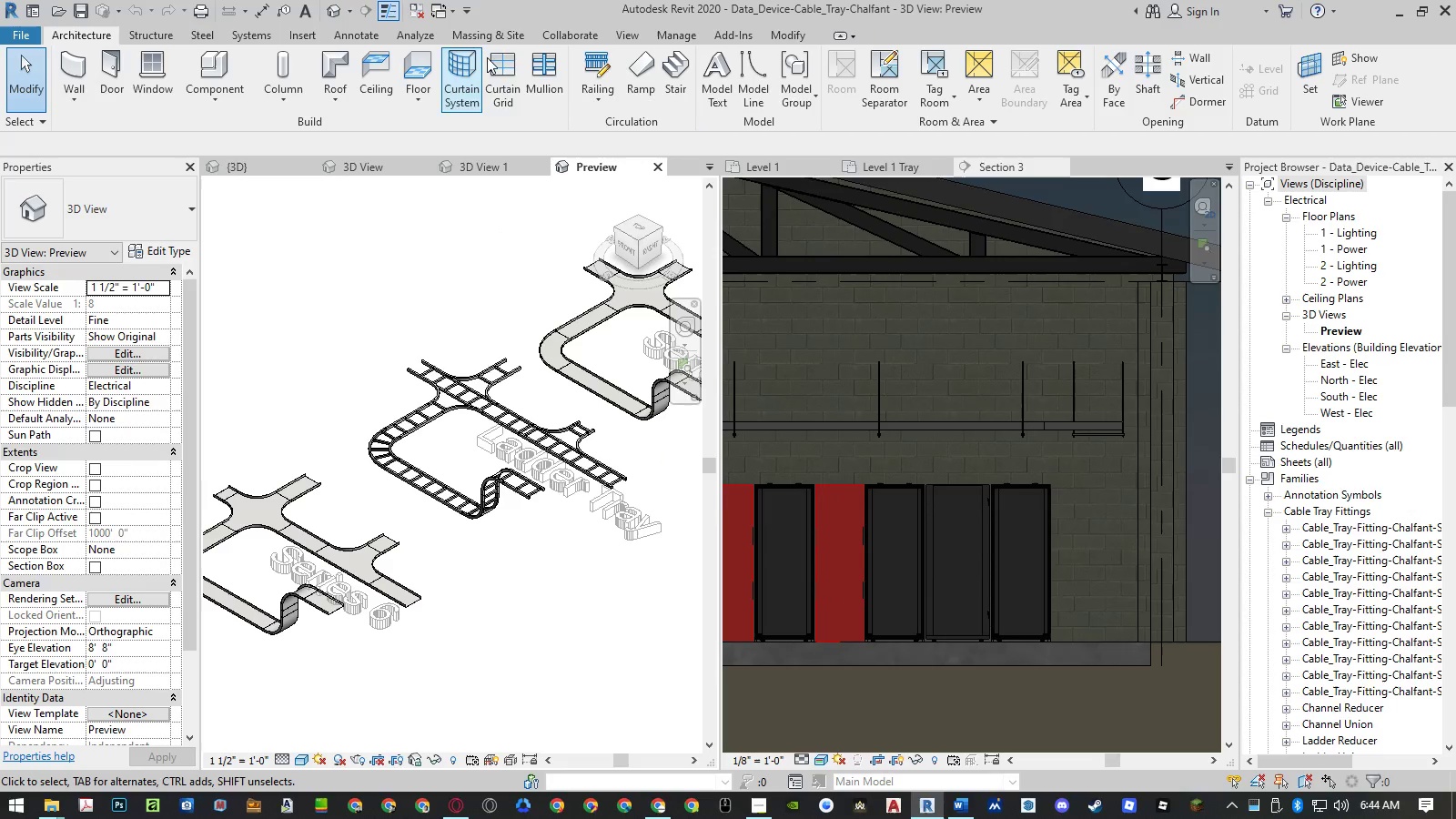 
left_click_drag(start_coordinate=[492, 160], to_coordinate=[266, 671])
 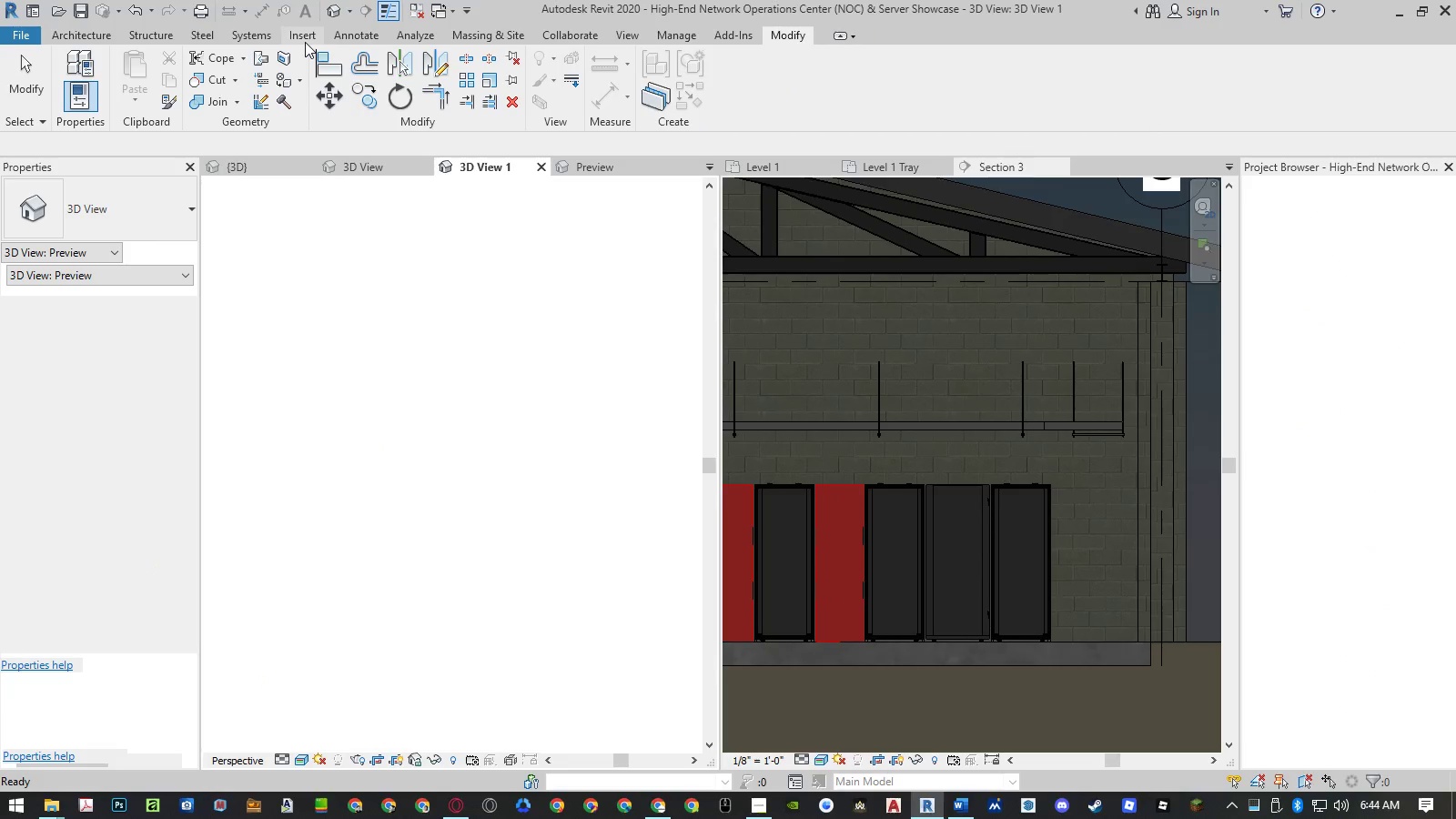 
left_click([304, 39])
 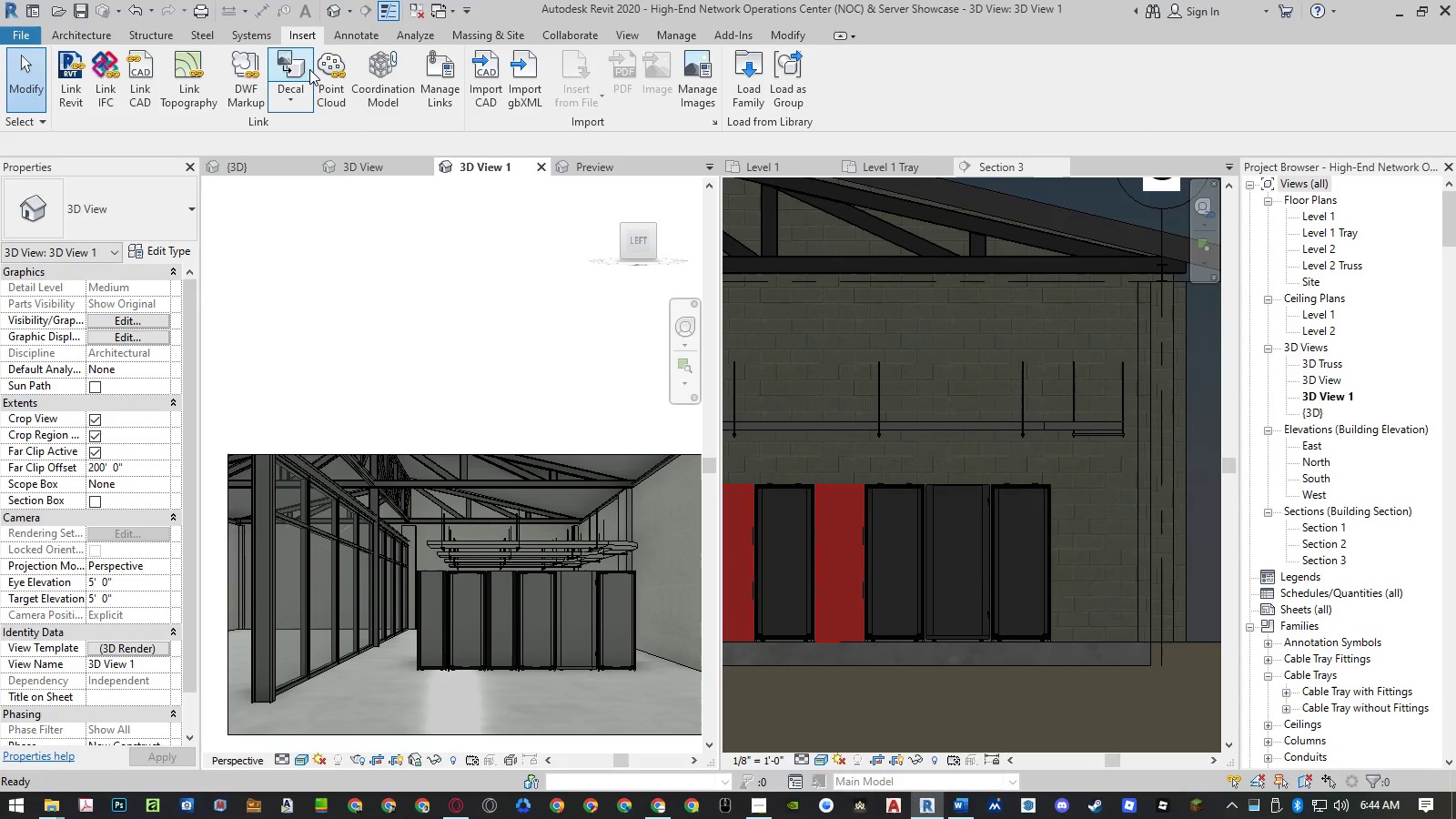 
left_click([261, 168])
 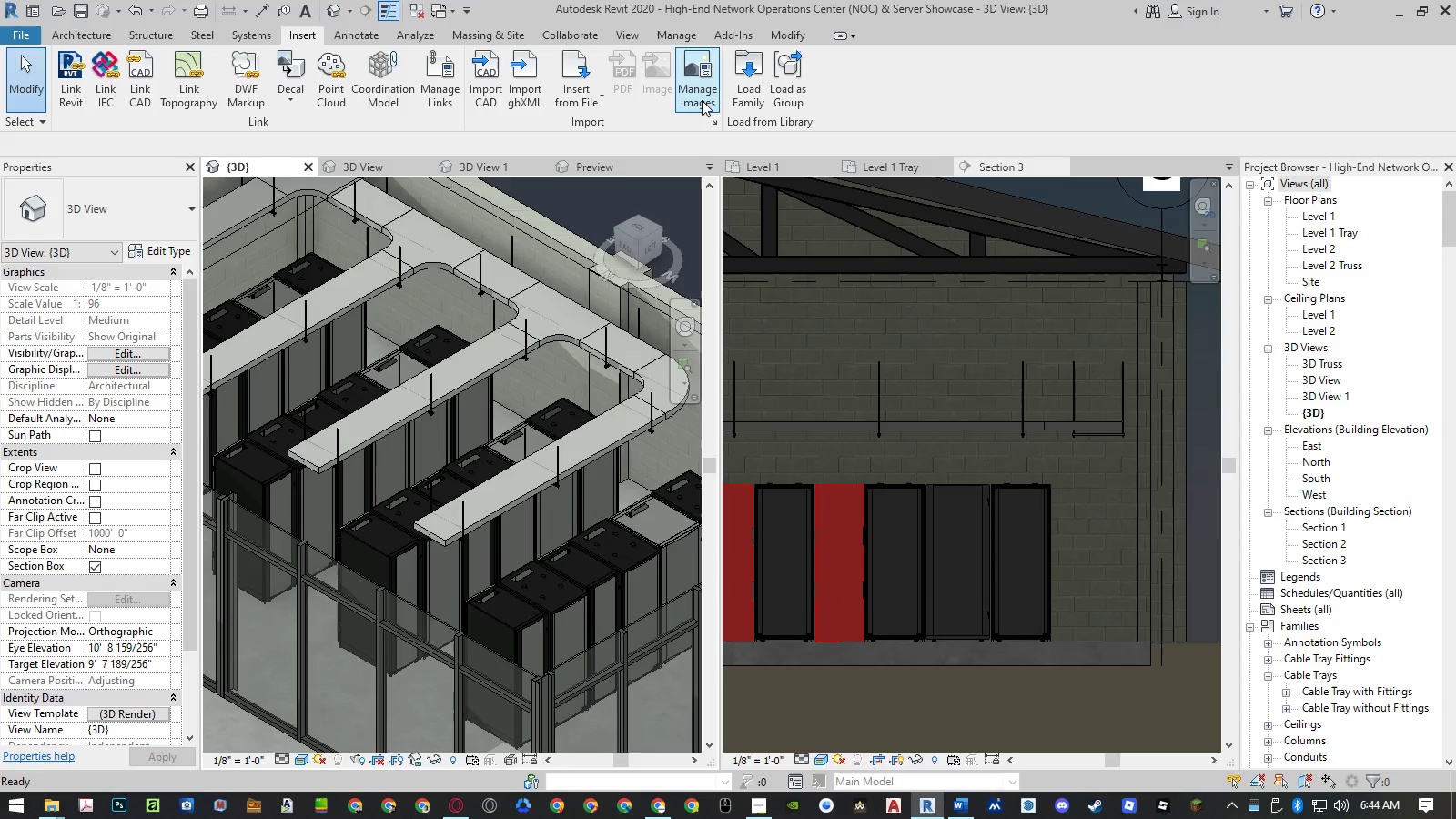 
left_click([734, 96])
 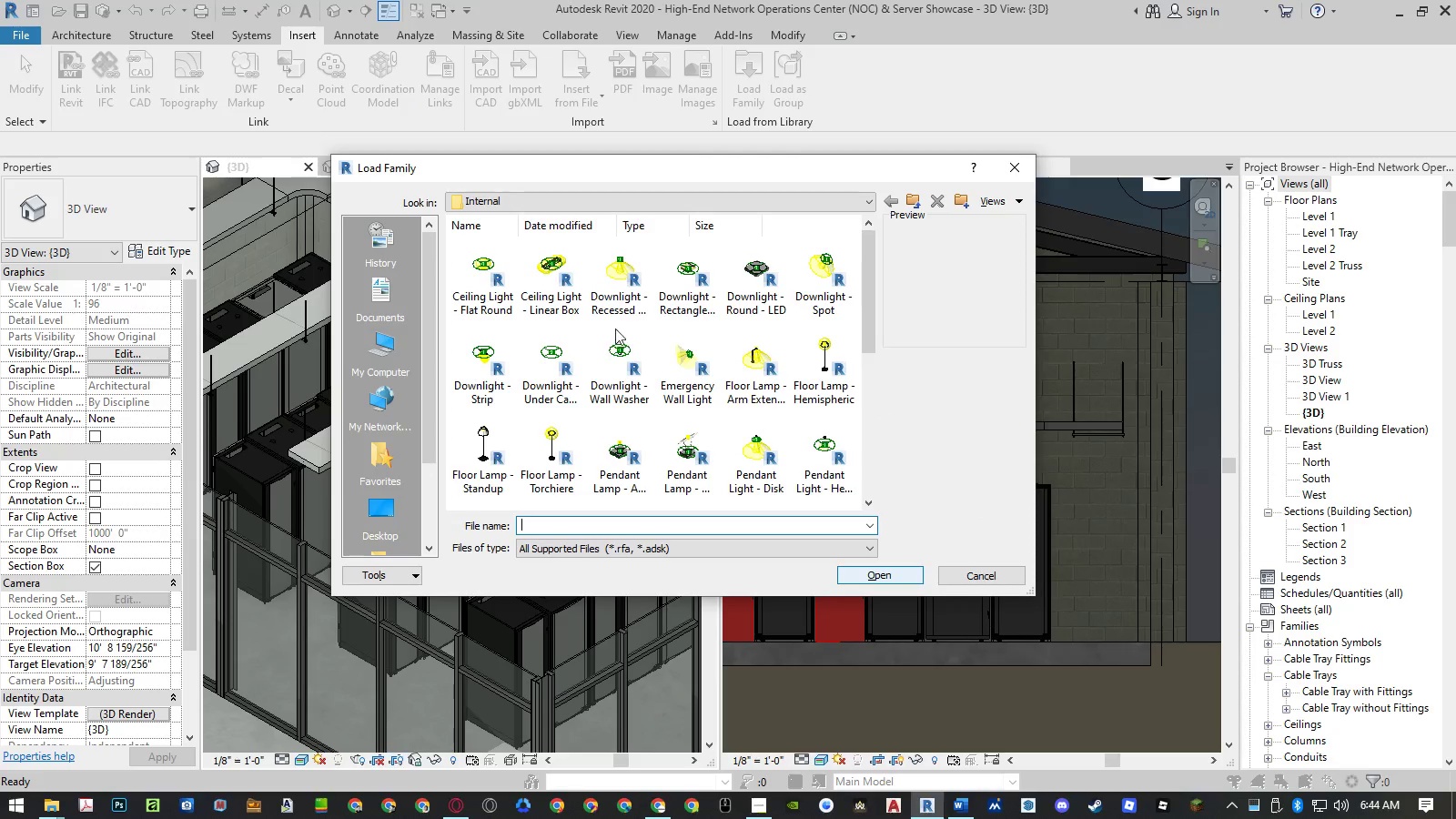 
left_click([557, 384])
 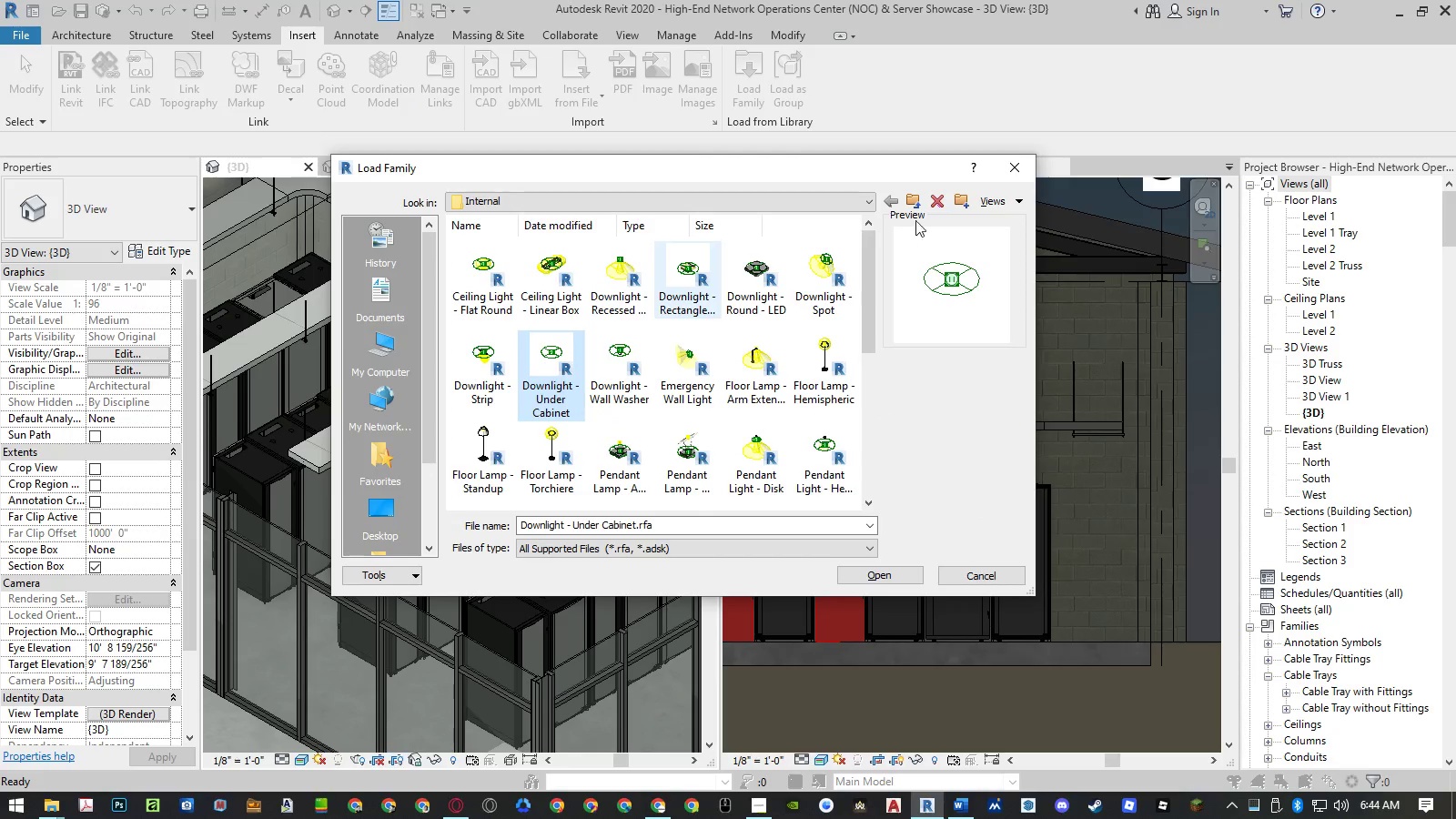 
double_click([914, 201])
 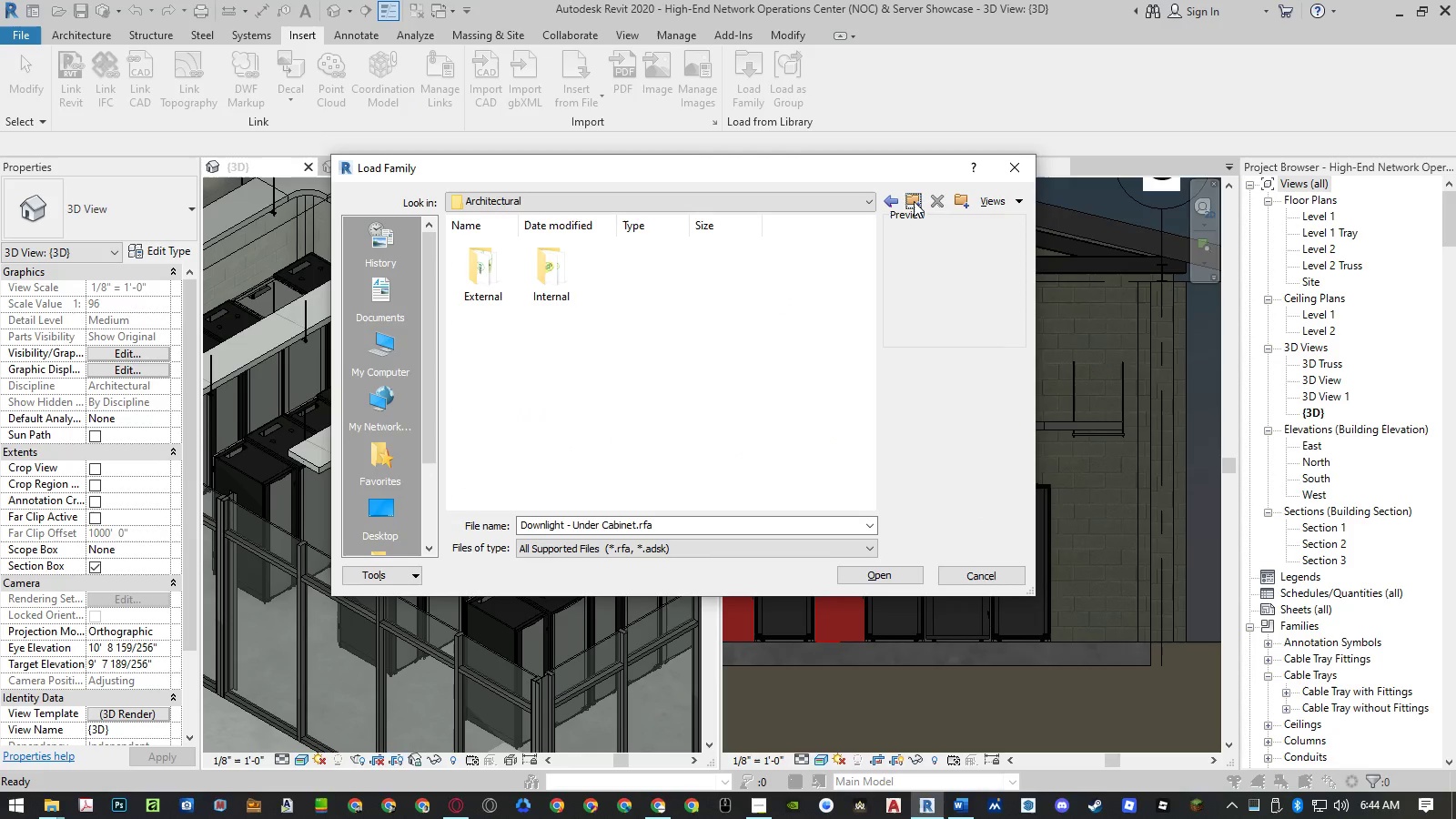 
left_click([914, 201])
 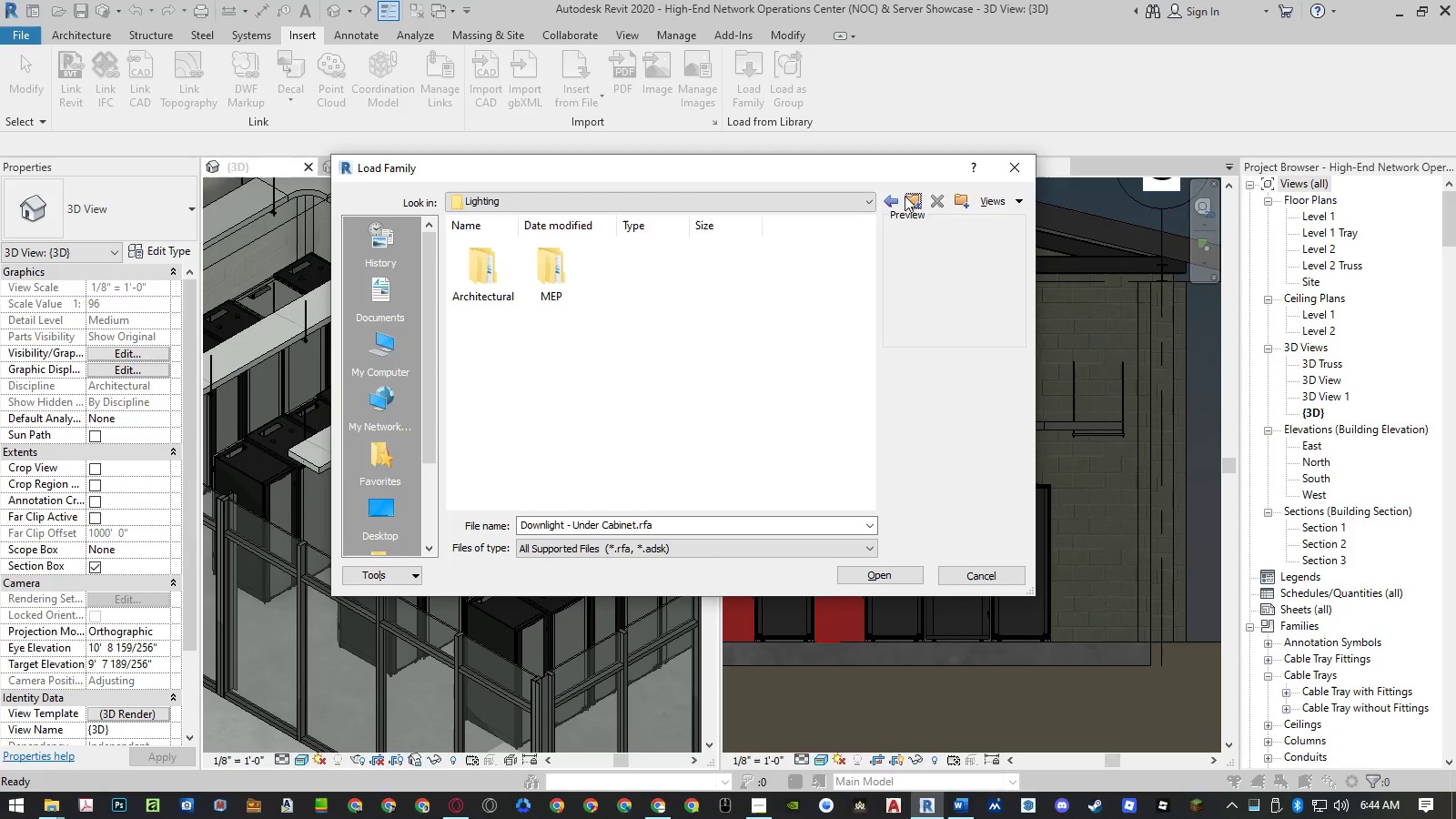 
left_click([915, 196])
 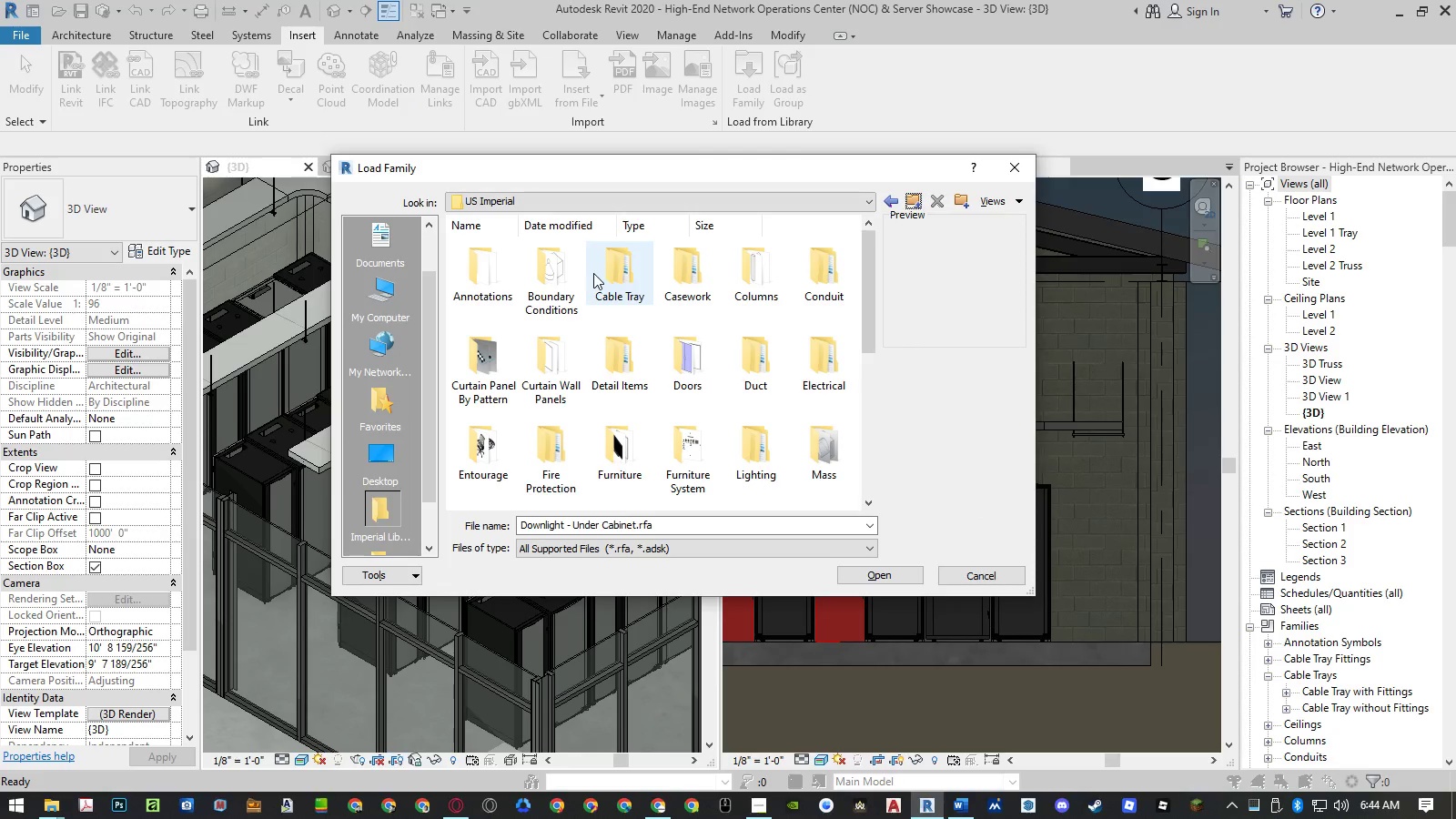 
double_click([595, 273])
 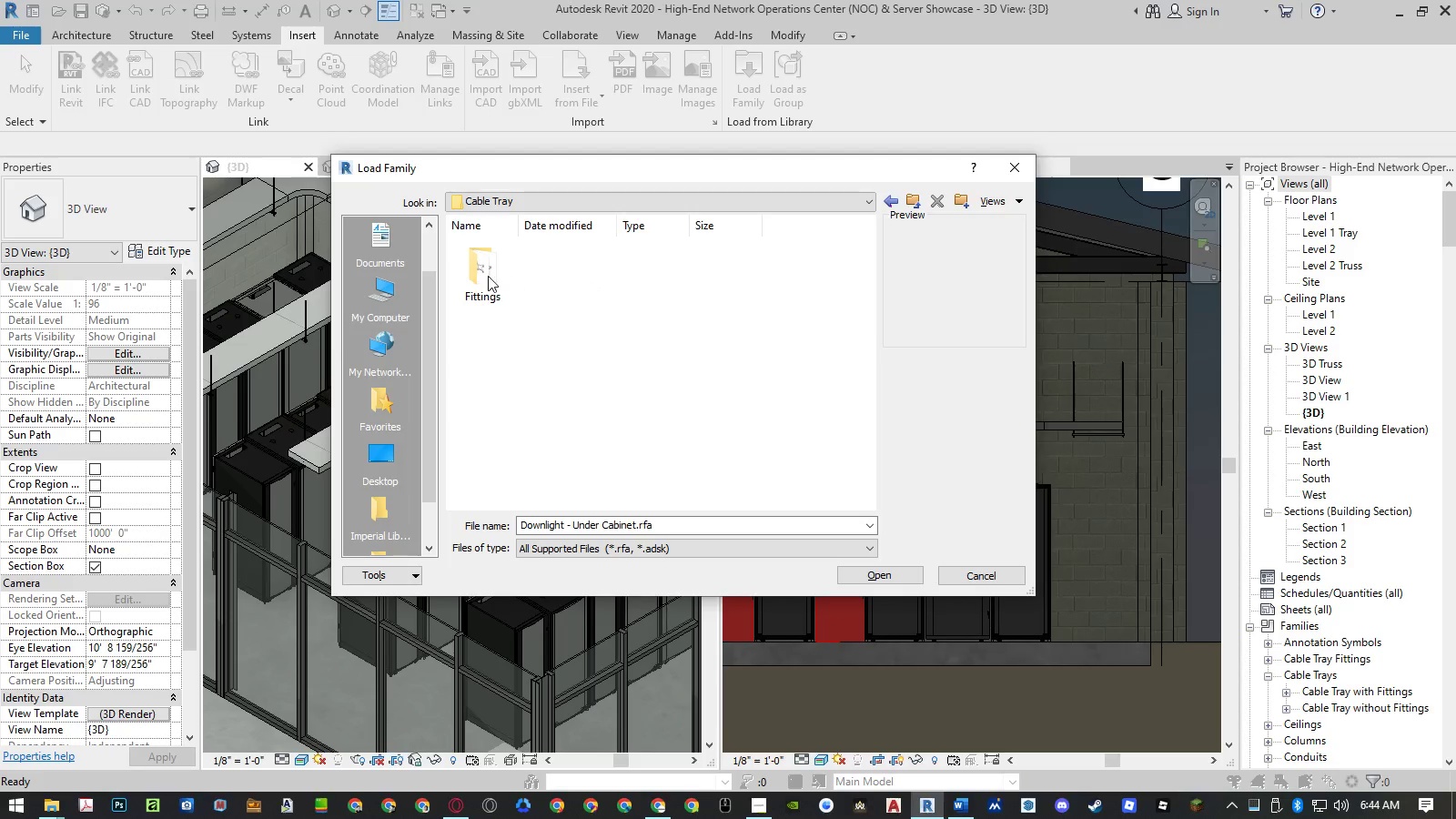 
double_click([478, 276])
 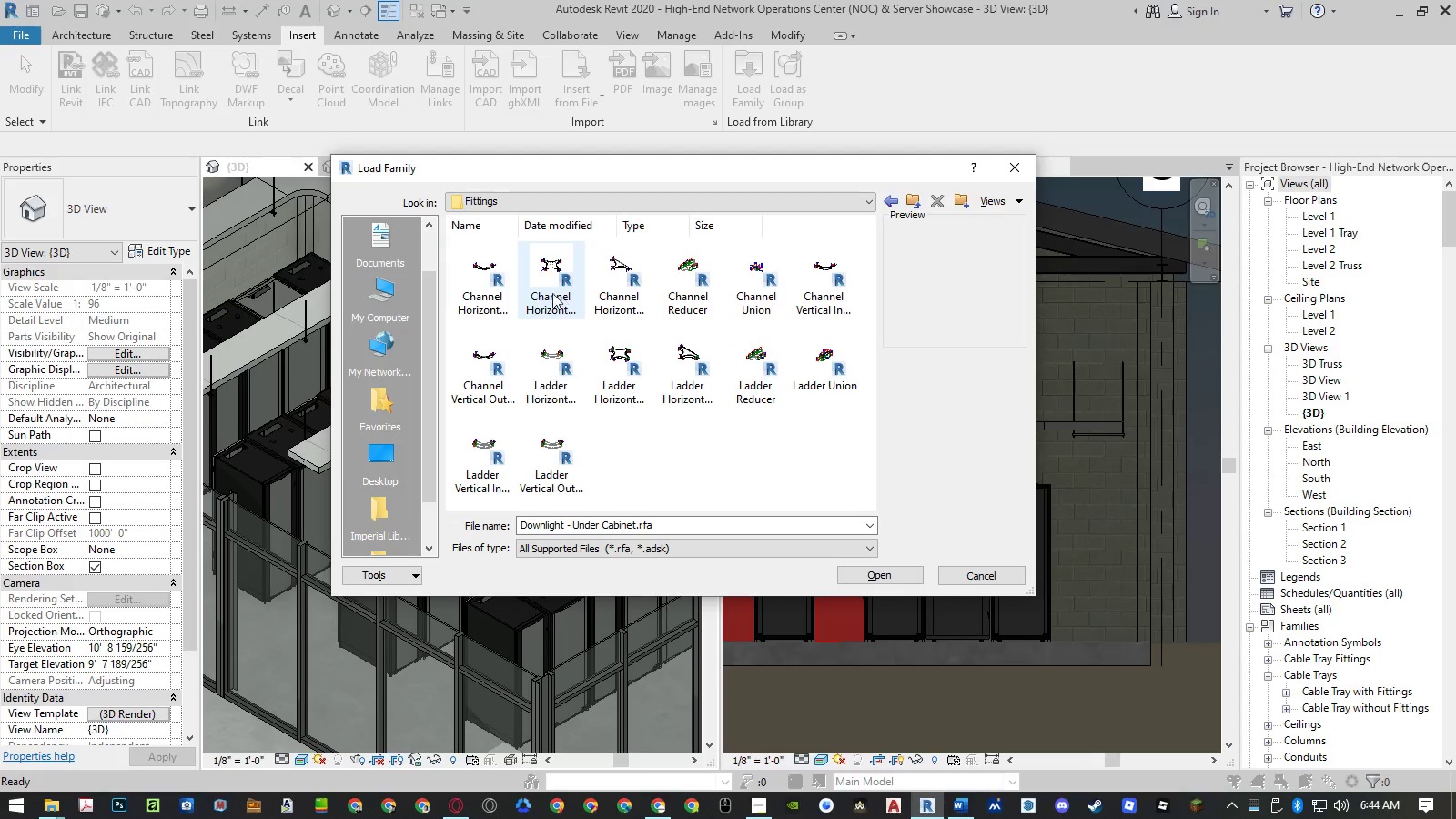 
left_click([509, 291])
 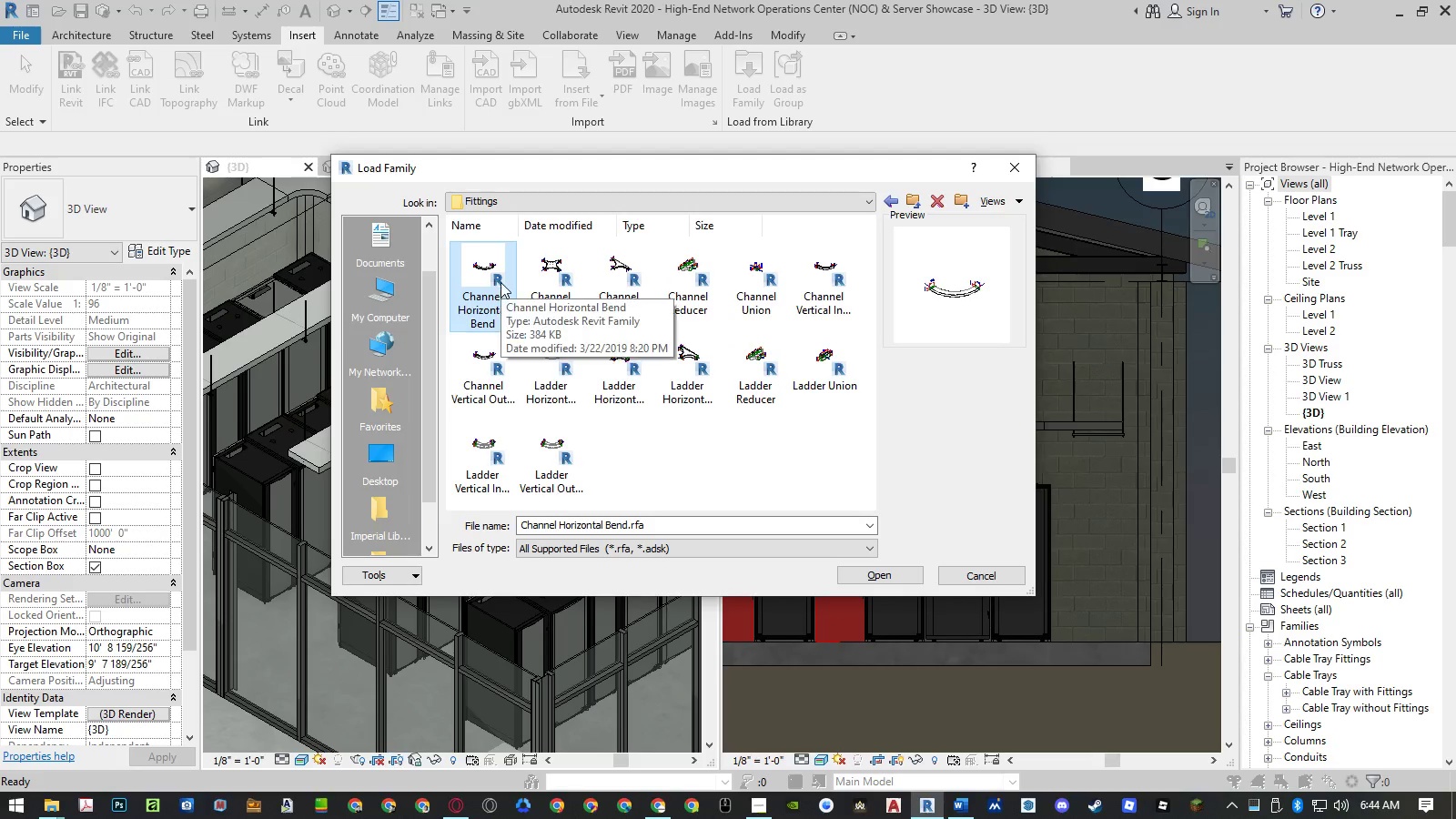 
key(ArrowRight)
 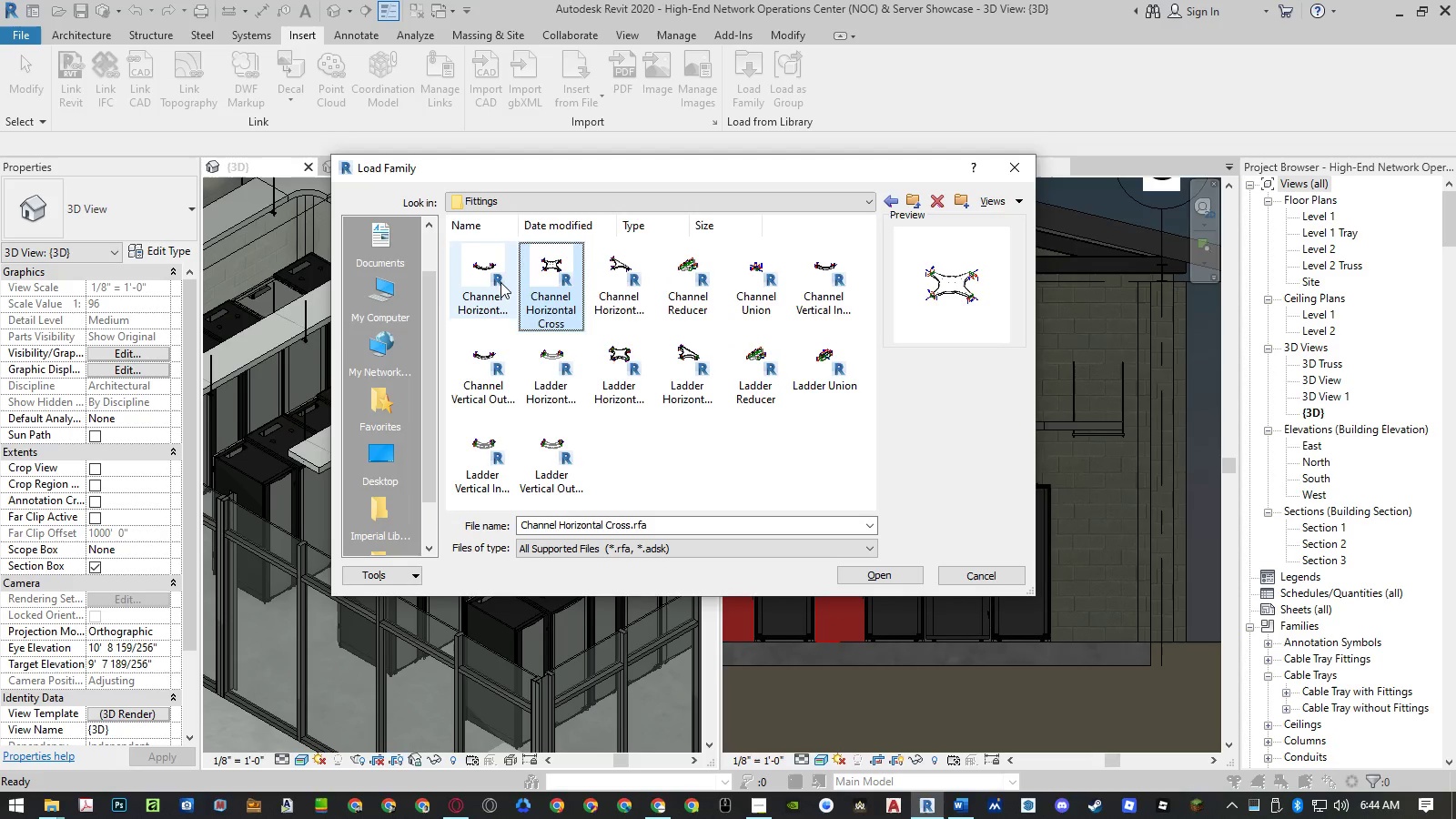 
key(ArrowRight)
 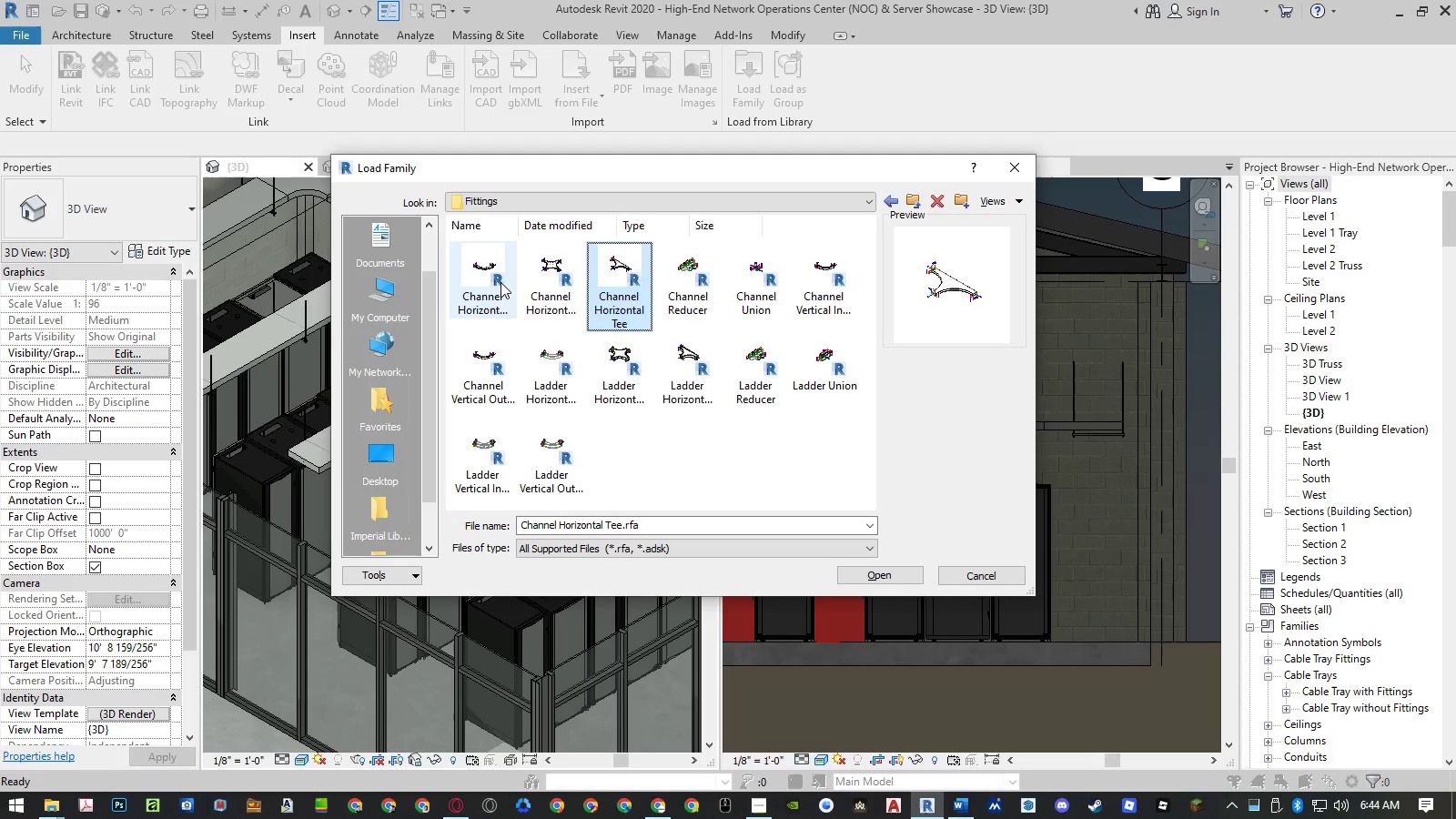 
key(ArrowRight)
 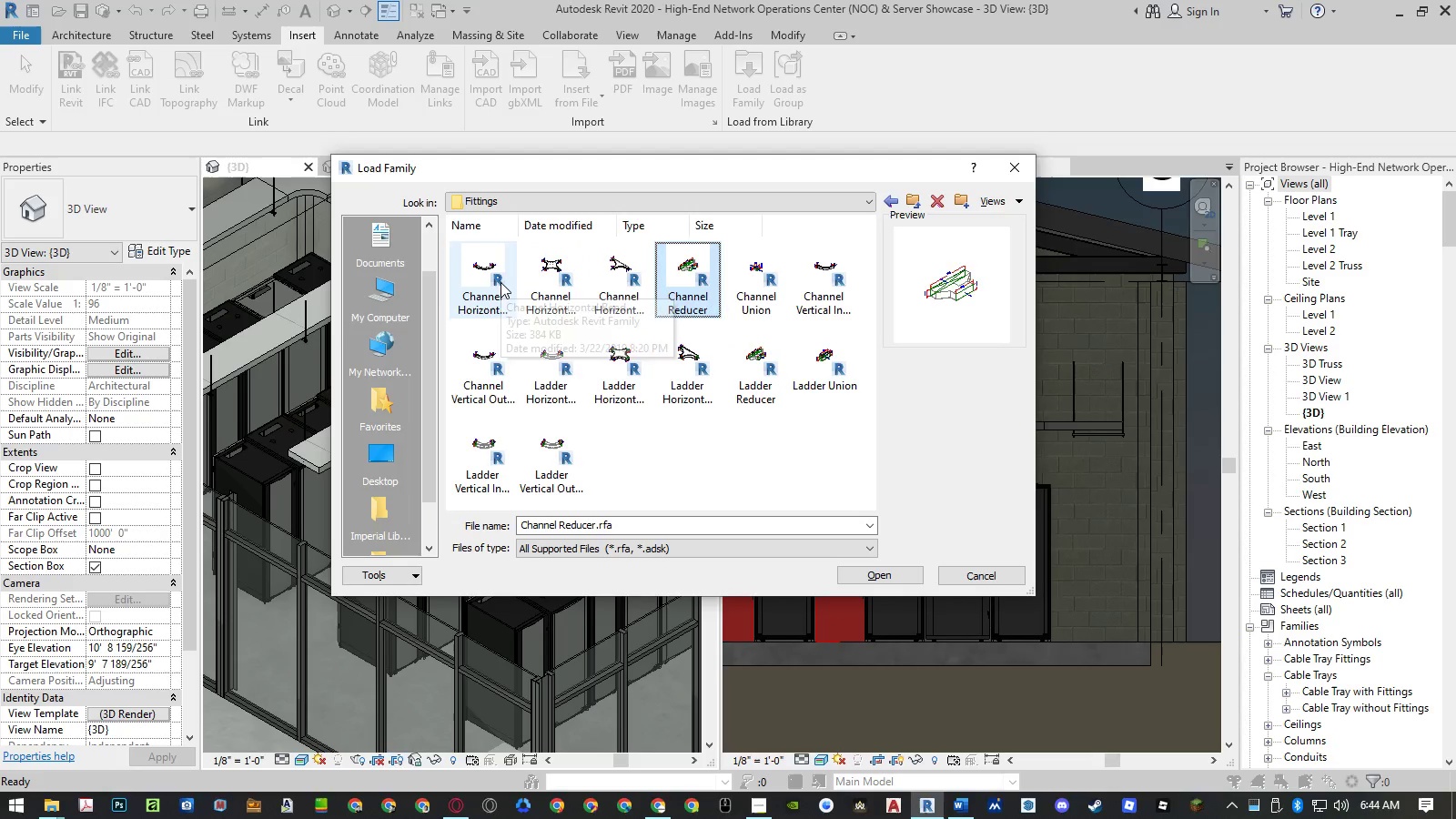 
key(ArrowRight)
 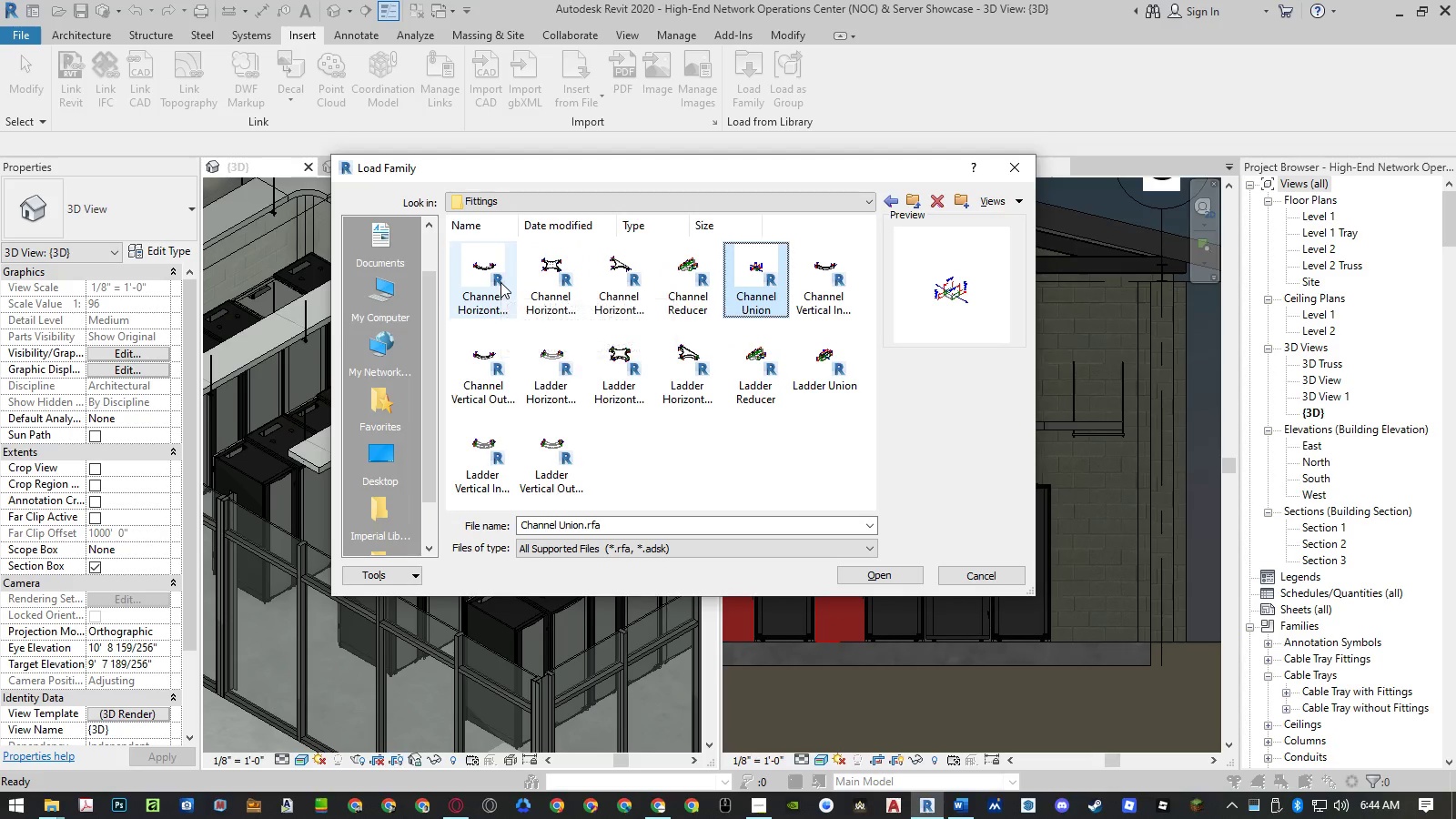 
key(ArrowRight)
 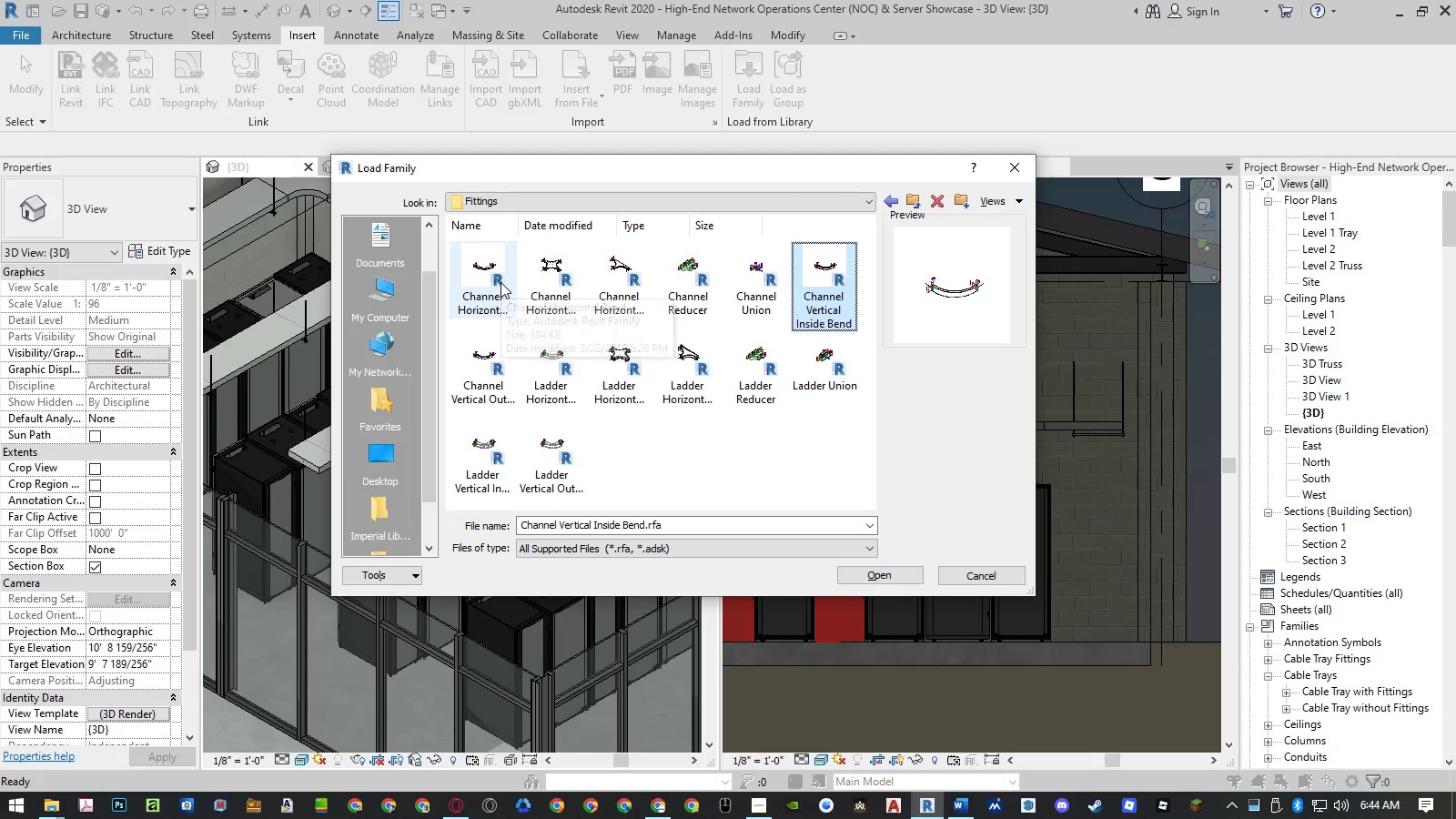 
key(ArrowDown)
 